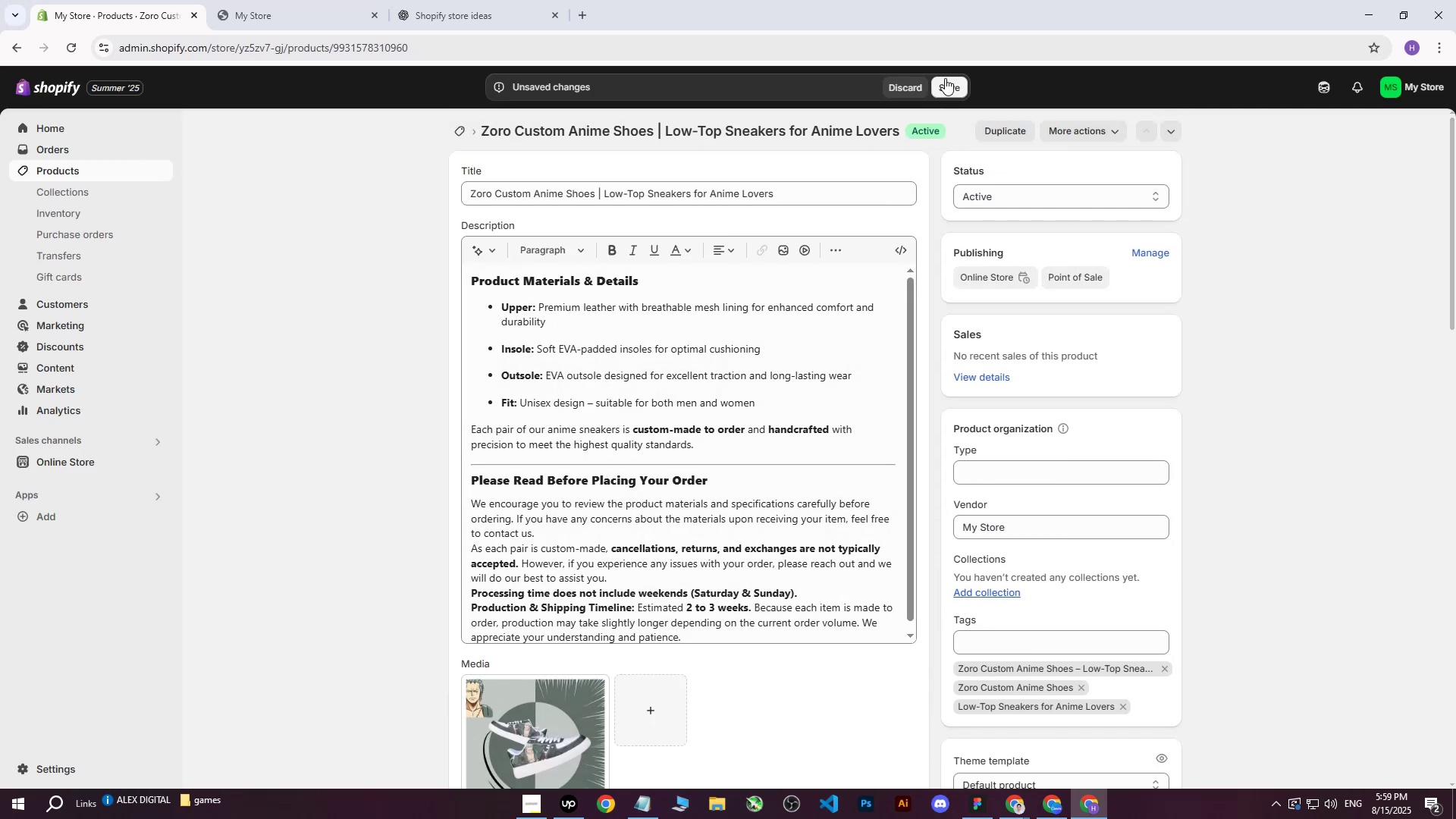 
left_click([946, 78])
 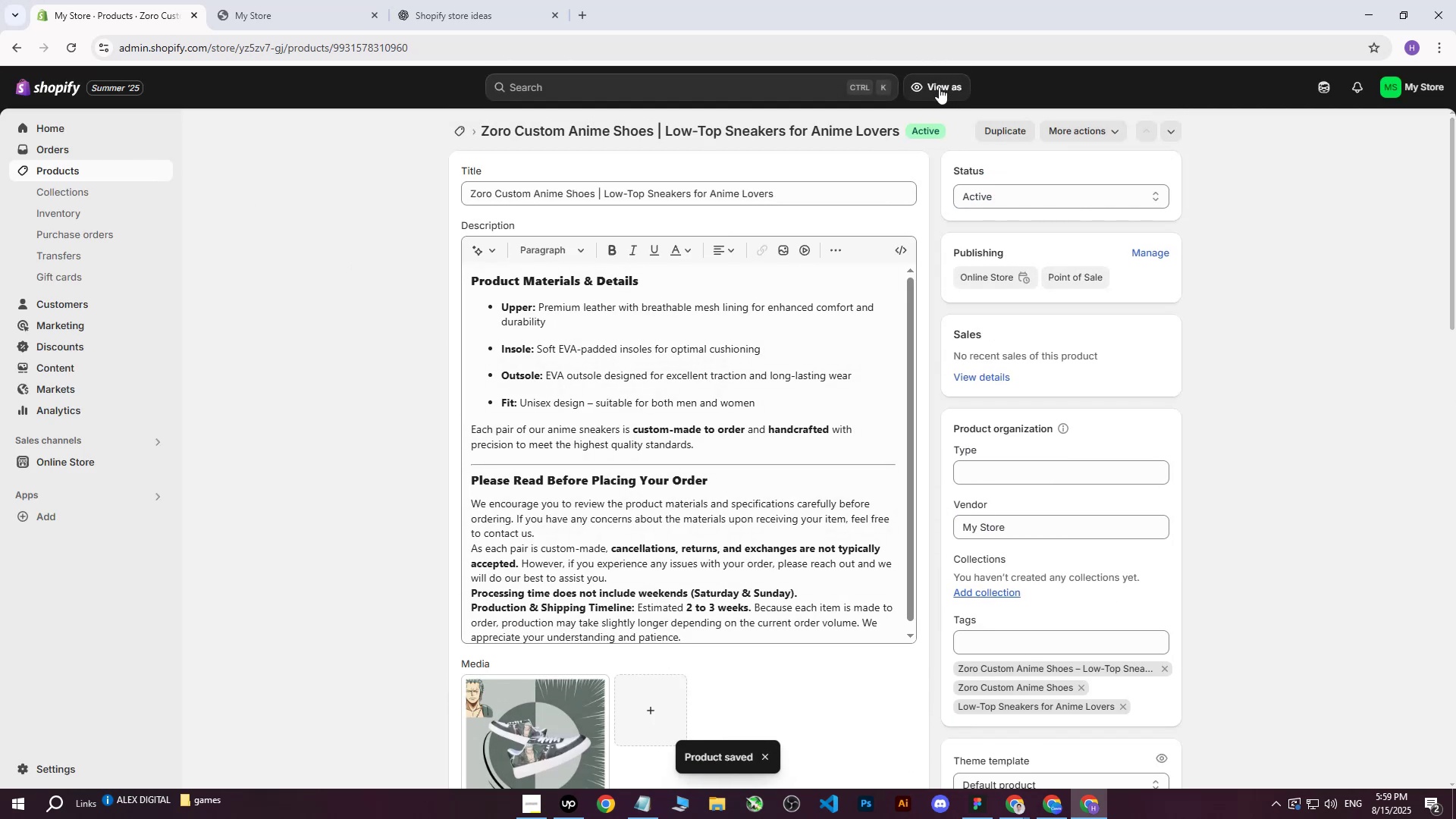 
scroll: coordinate [832, 543], scroll_direction: down, amount: 12.0
 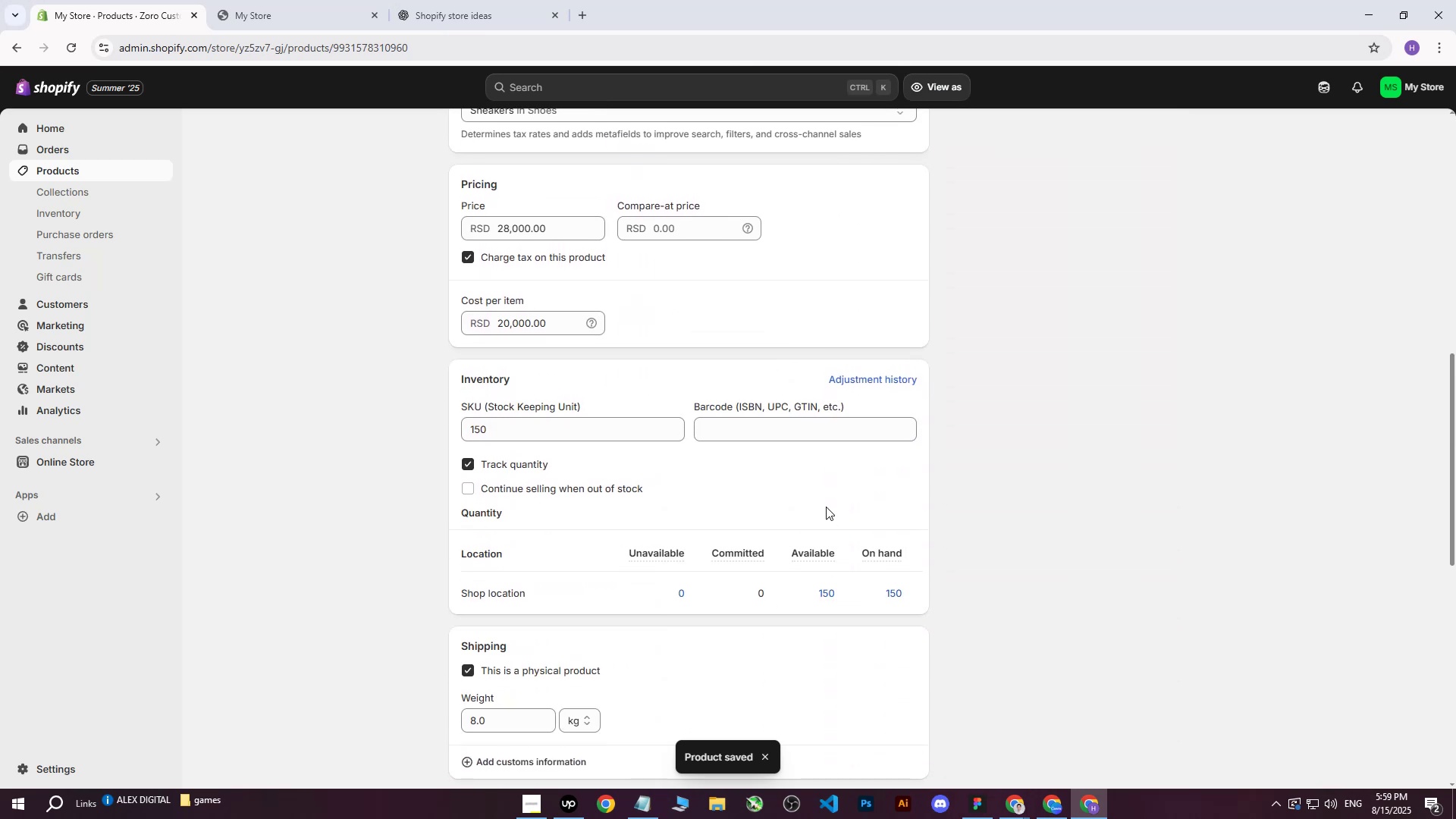 
scroll: coordinate [816, 529], scroll_direction: up, amount: 16.0
 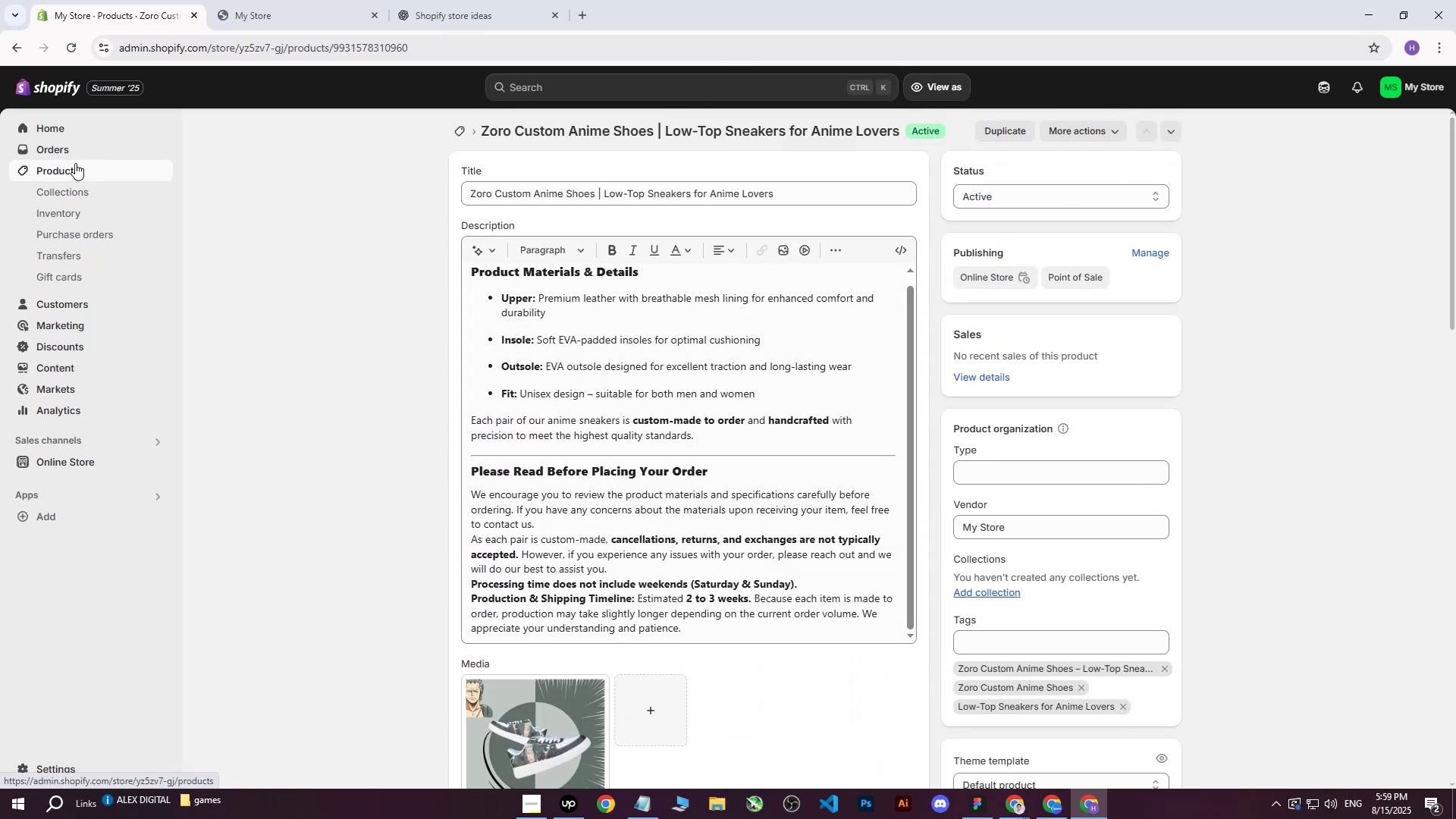 
left_click([75, 164])
 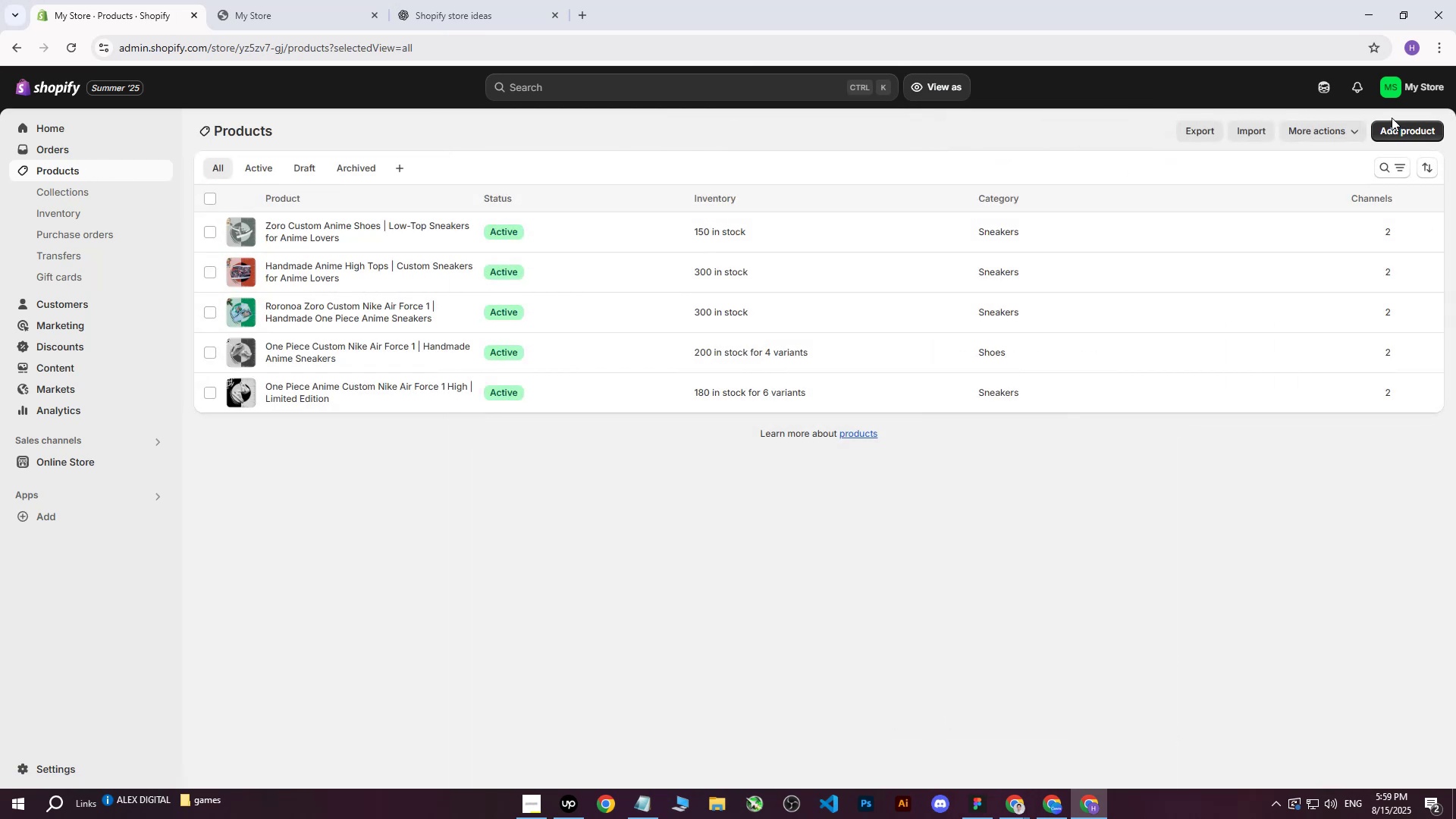 
left_click([1385, 127])
 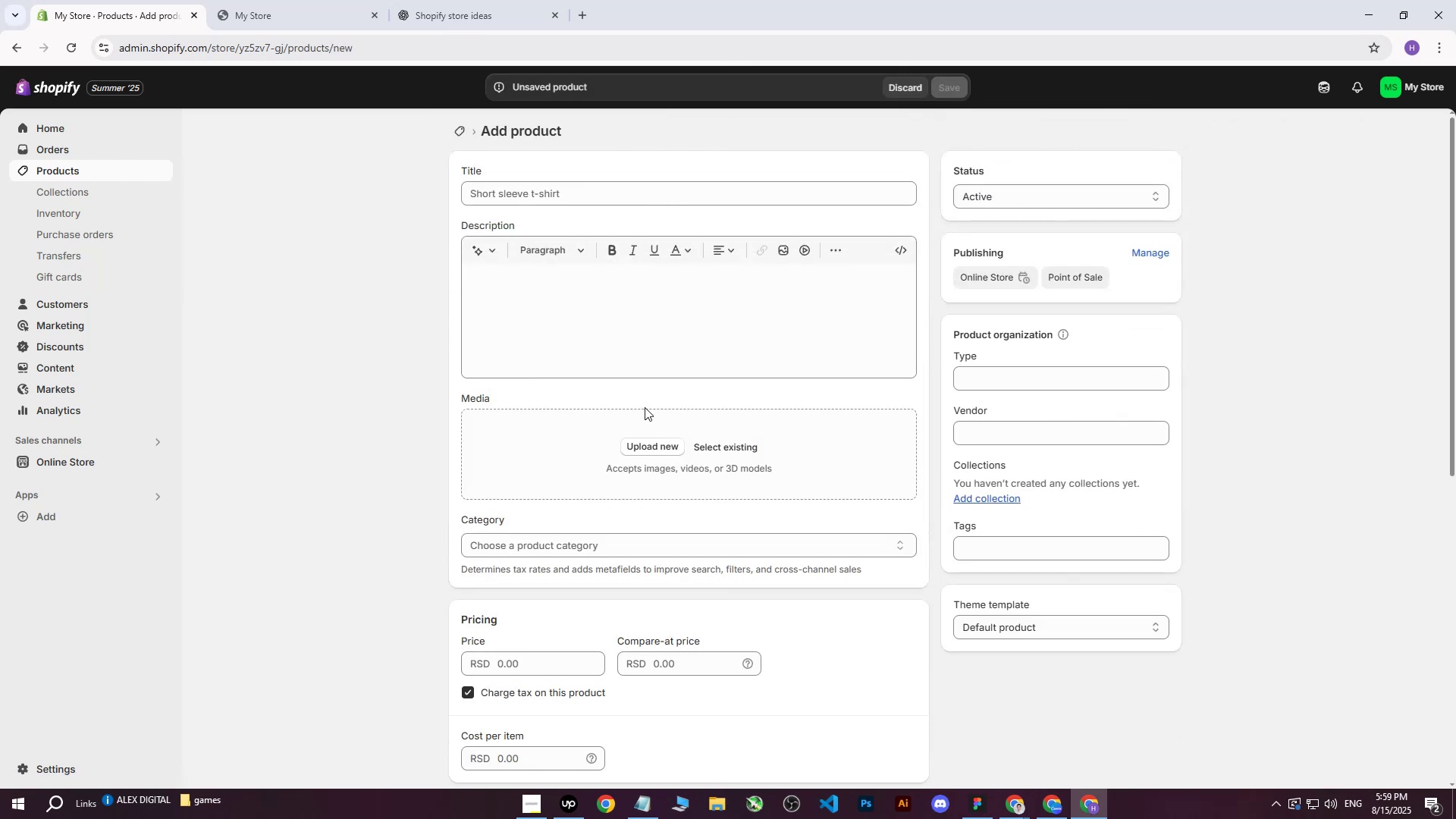 
left_click([644, 446])
 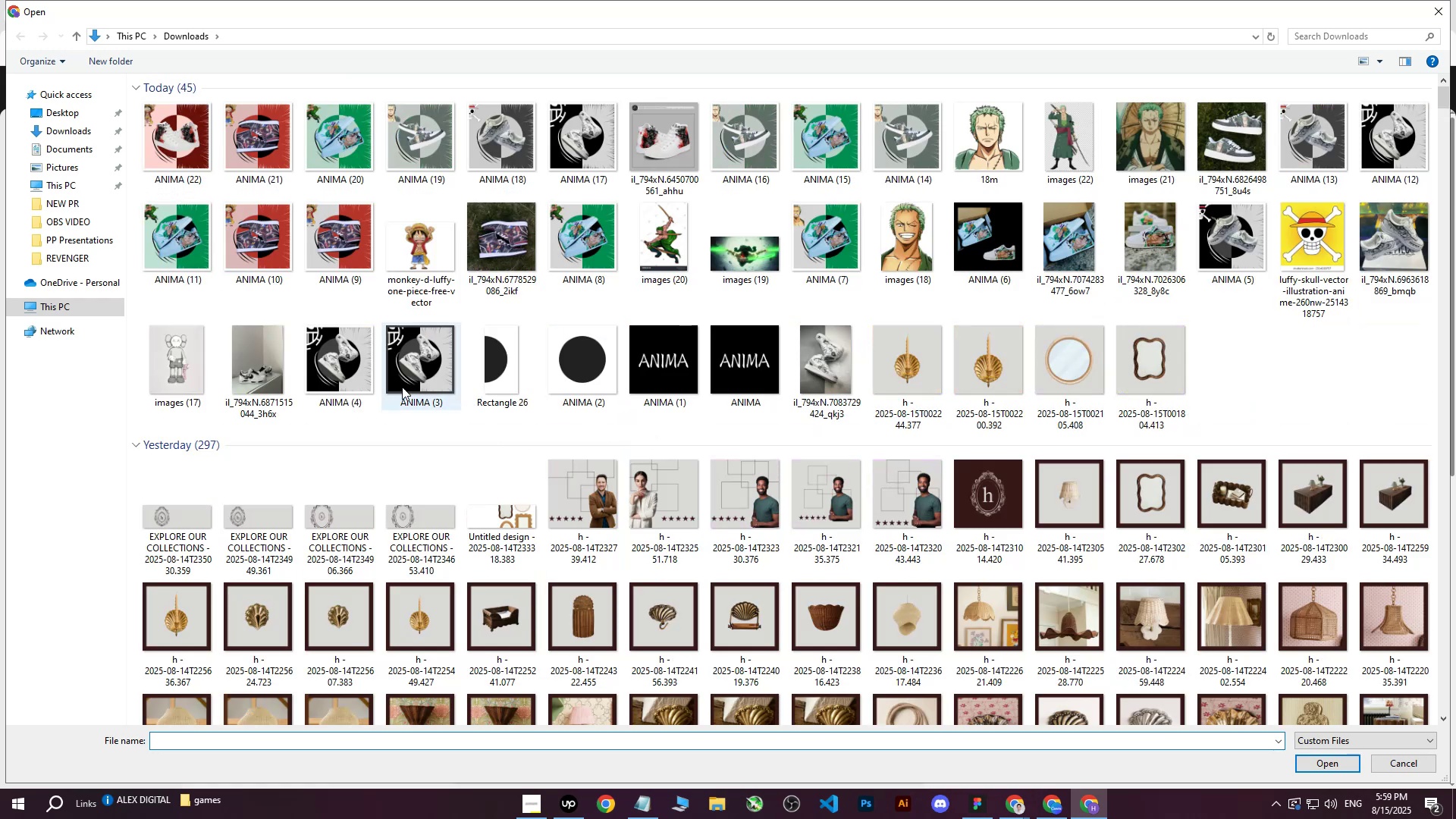 
left_click([192, 149])
 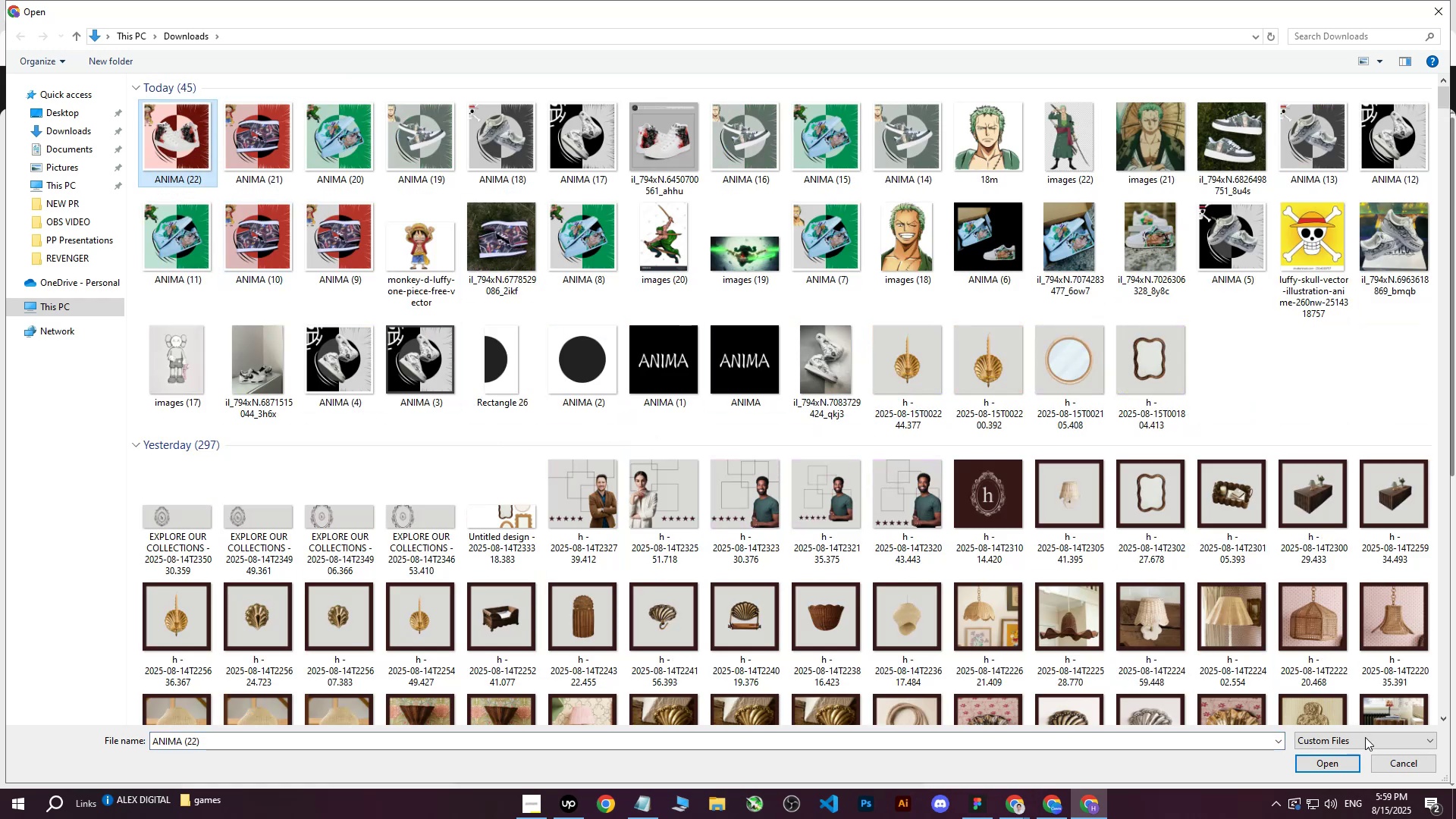 
left_click_drag(start_coordinate=[1327, 767], to_coordinate=[948, 630])
 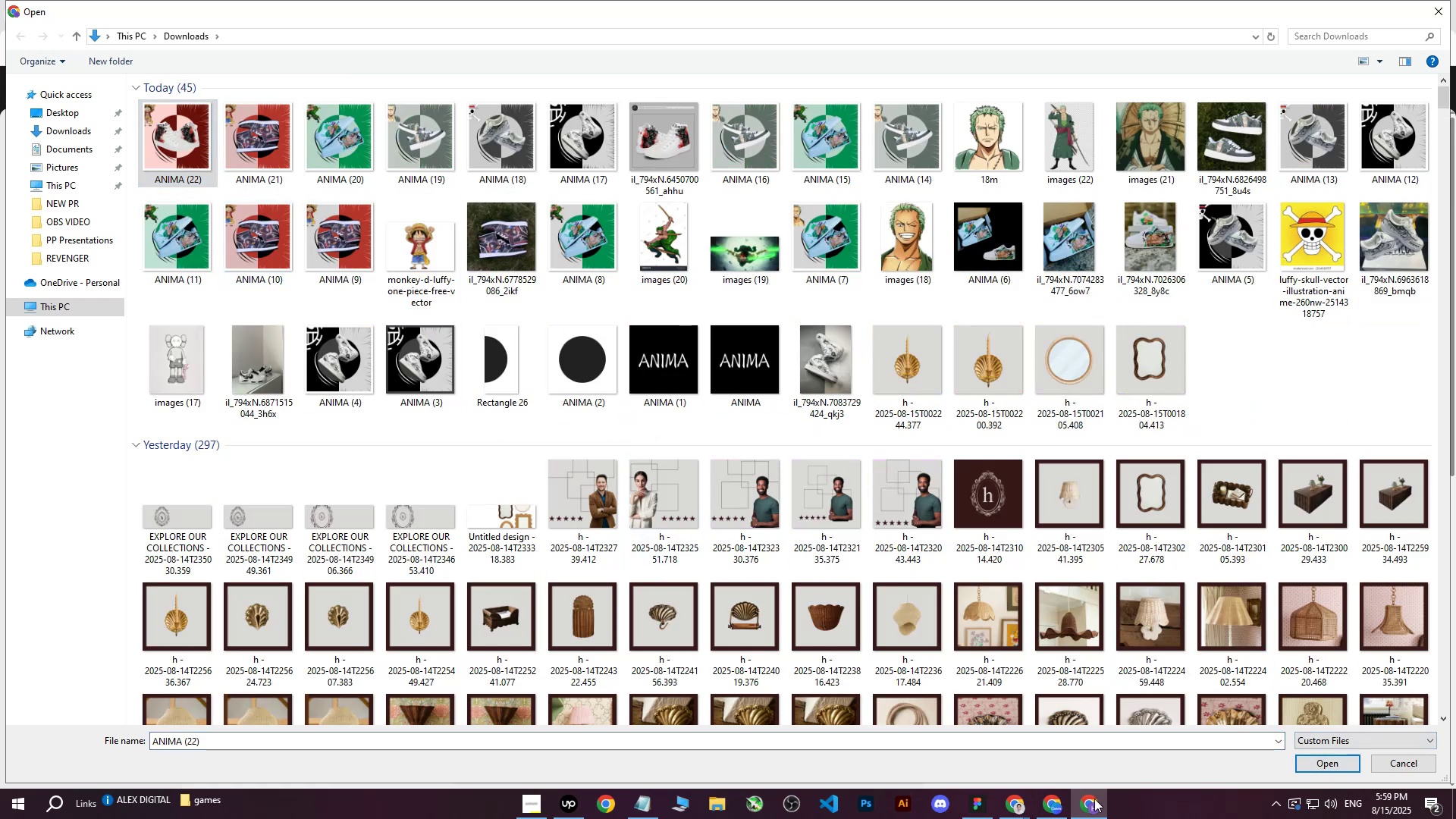 
left_click([1056, 799])
 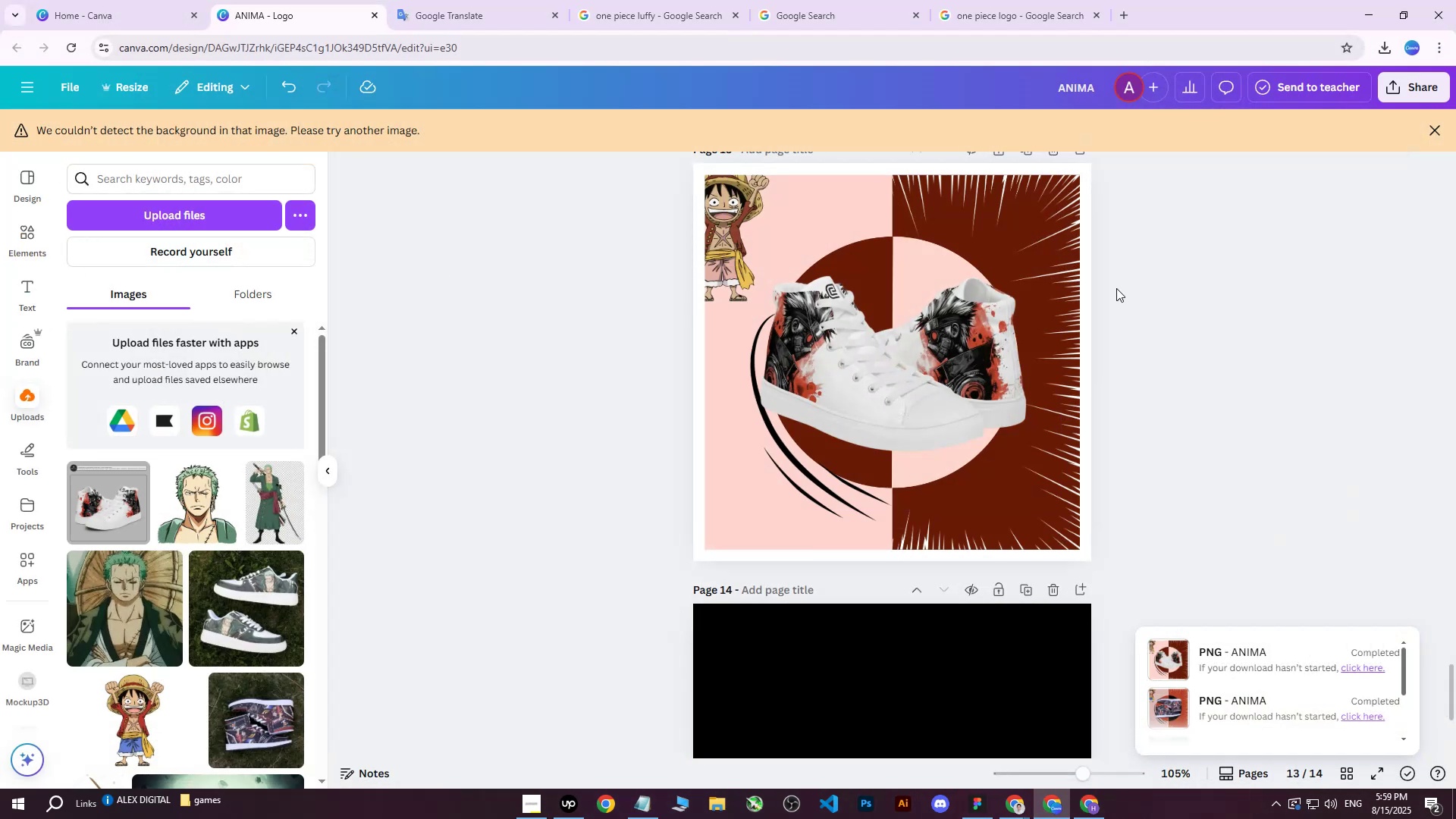 
left_click([1188, 246])
 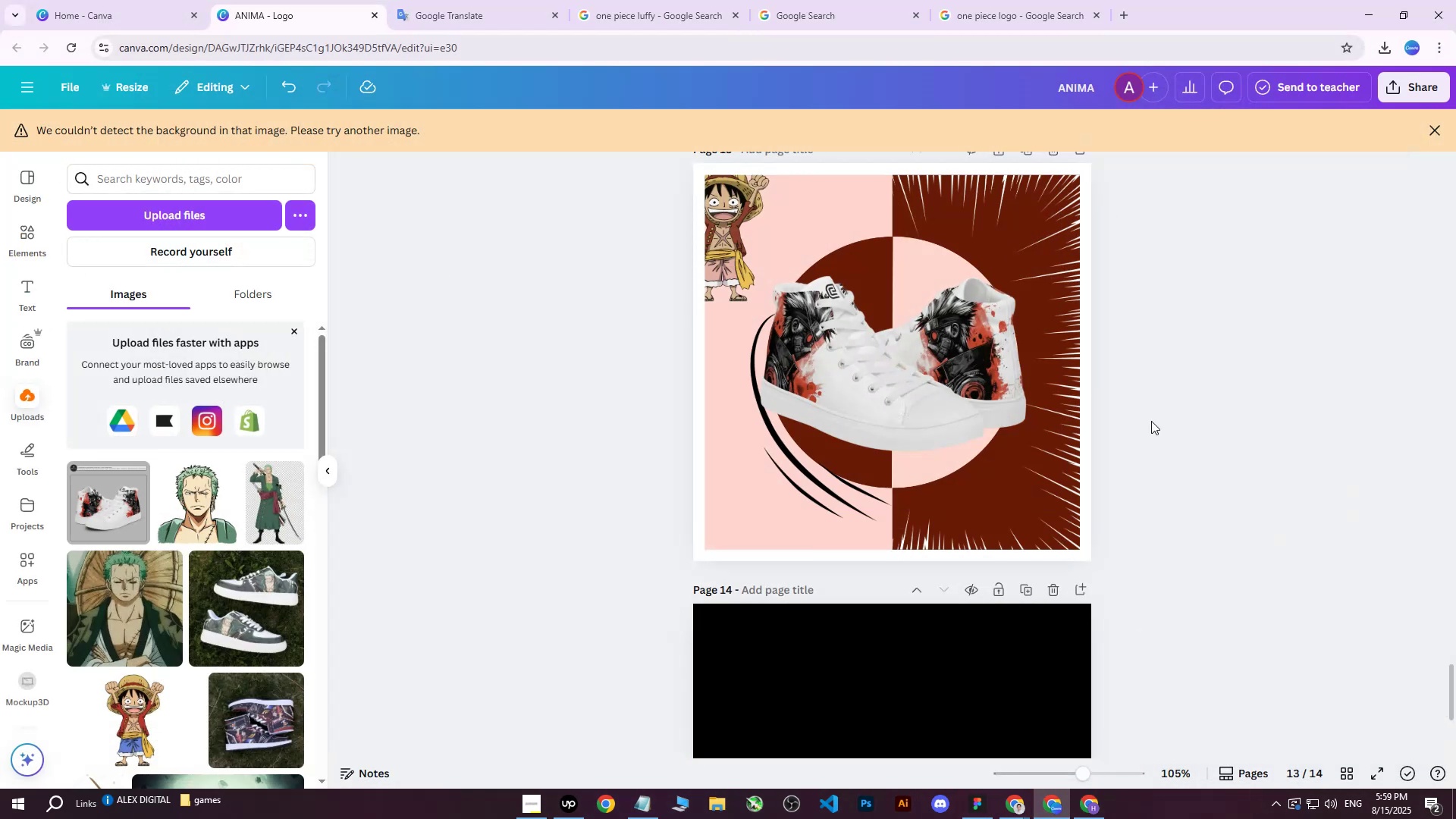 
left_click([1163, 422])
 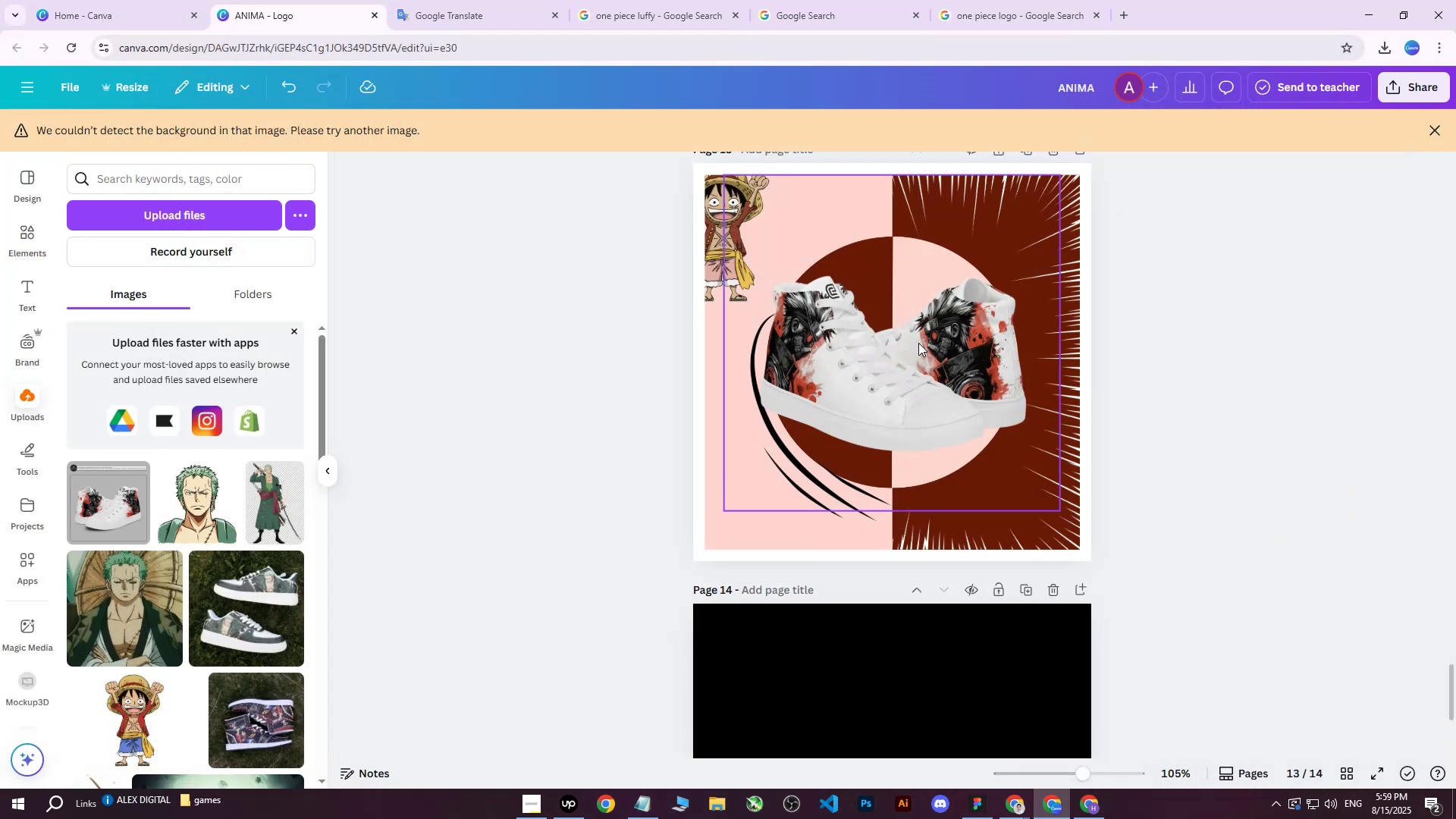 
scroll: coordinate [918, 343], scroll_direction: up, amount: 1.0
 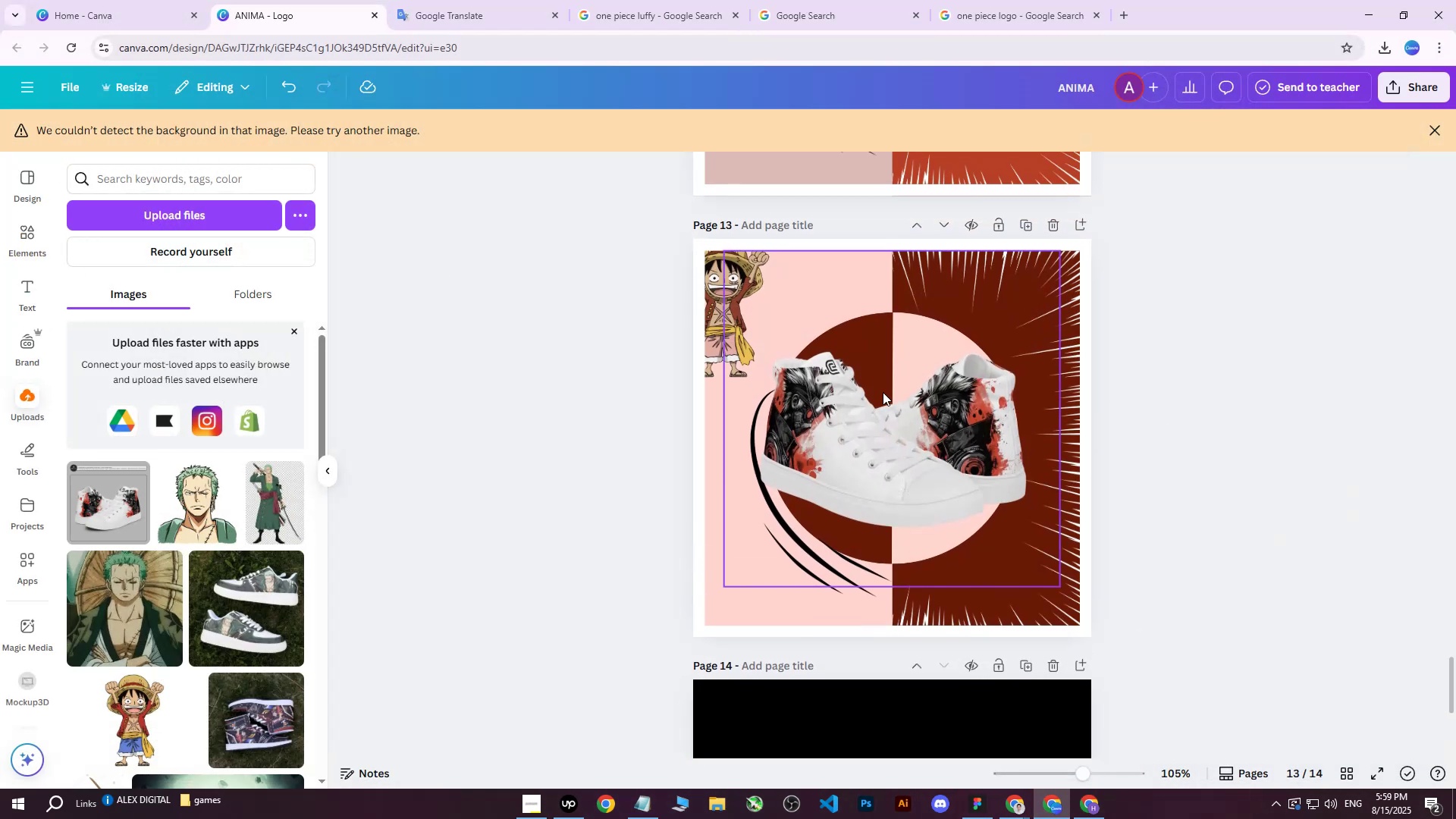 
left_click([883, 392])
 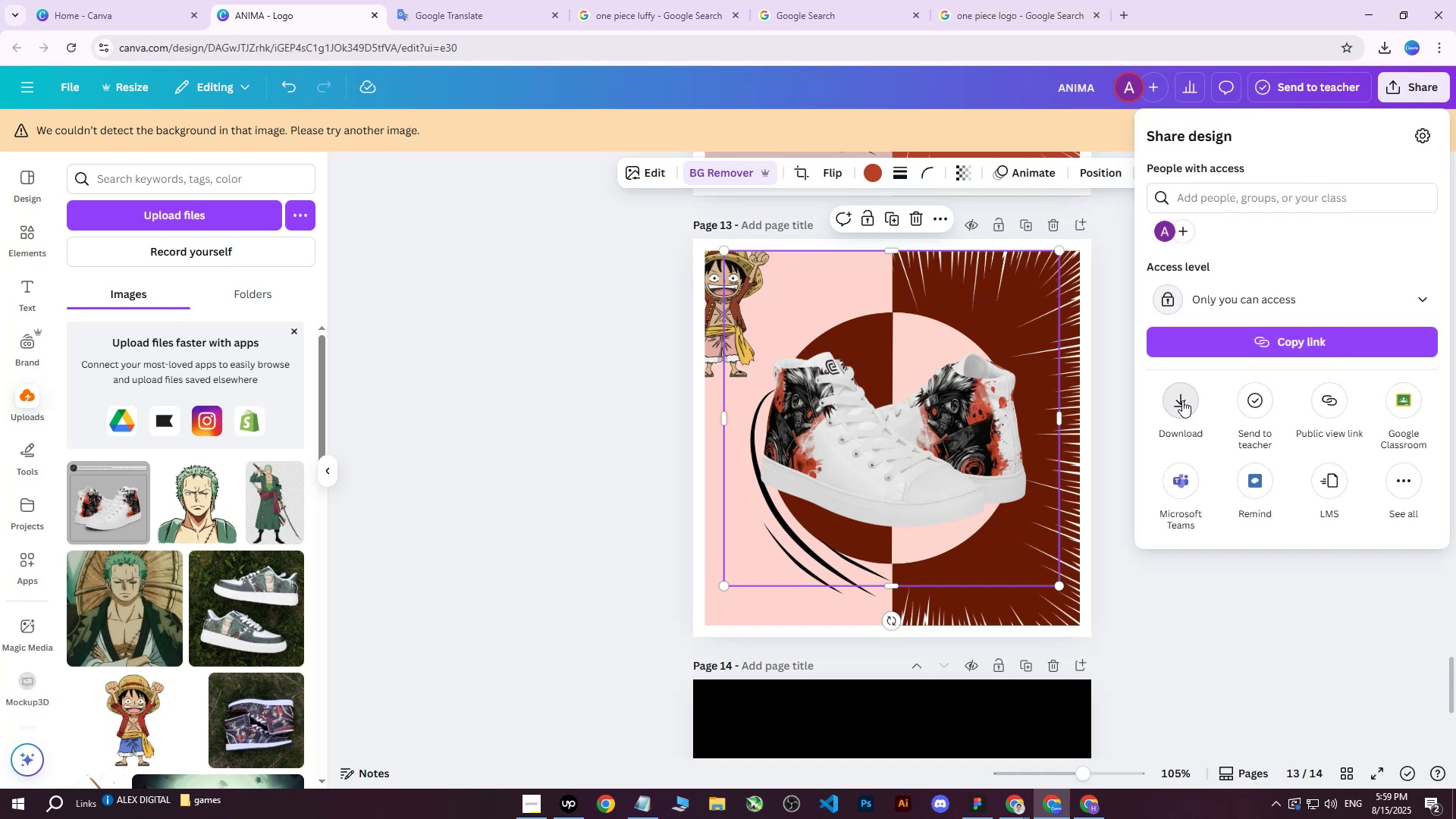 
double_click([1198, 398])
 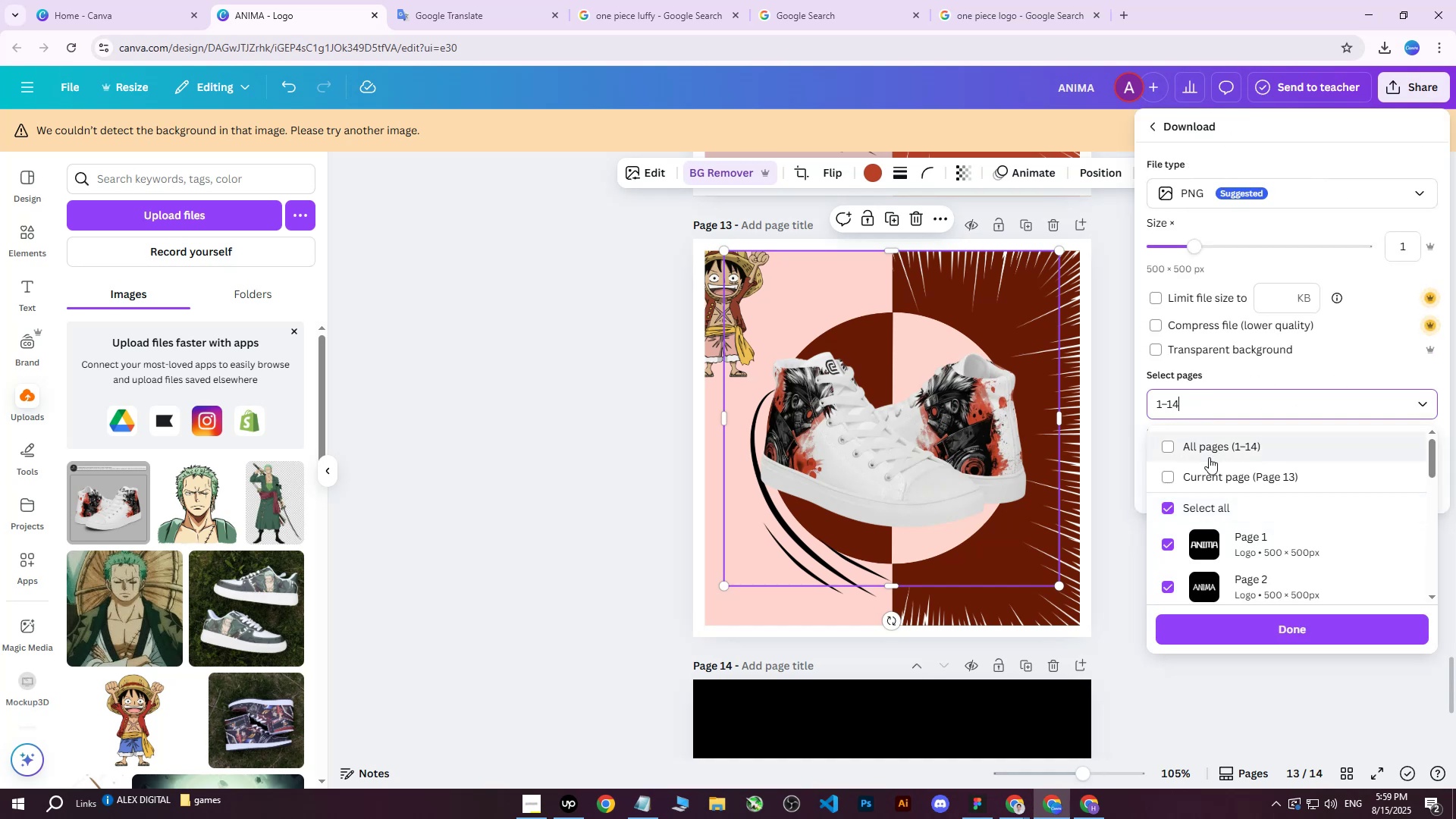 
triple_click([1209, 457])
 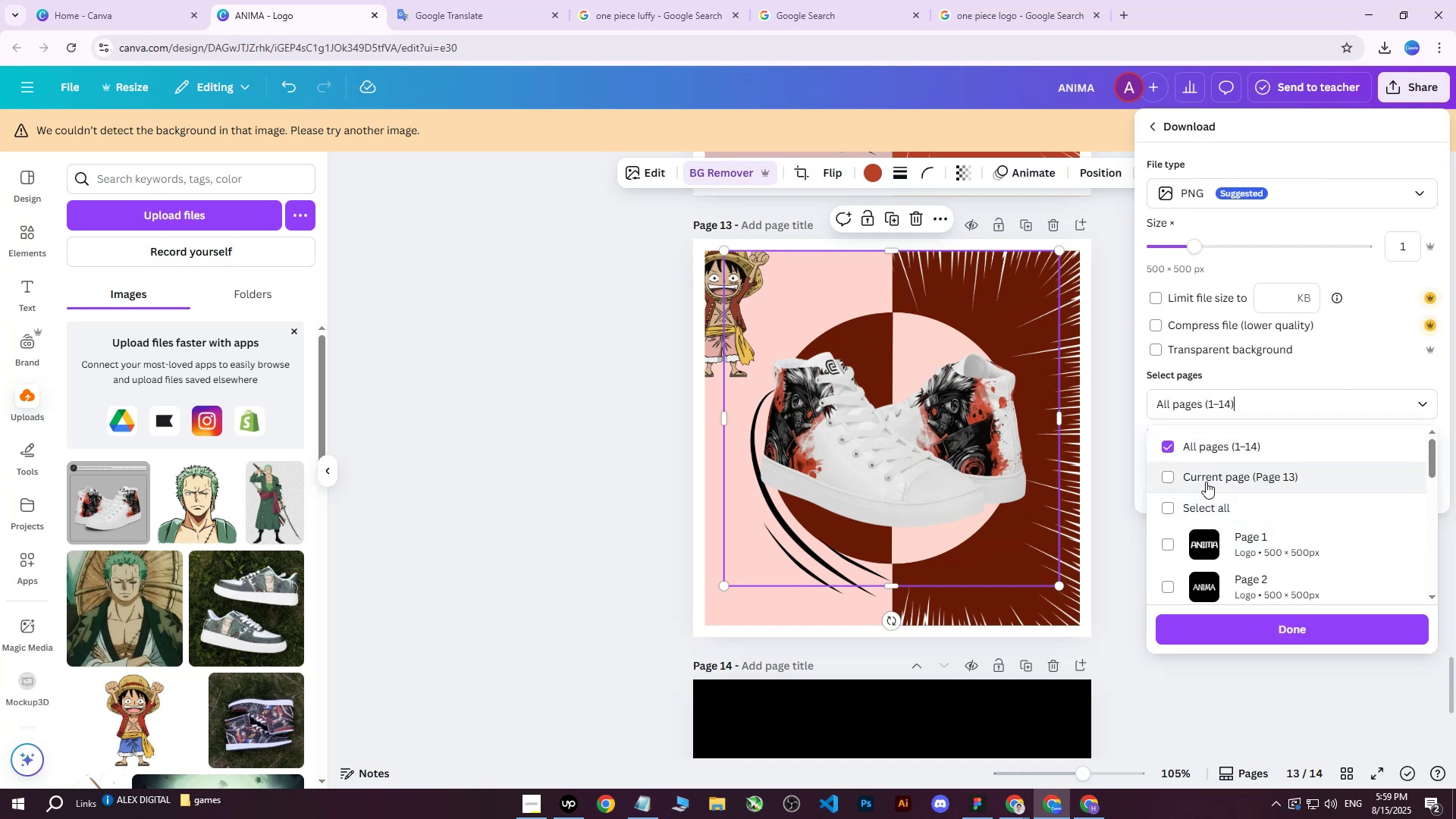 
triple_click([1206, 482])
 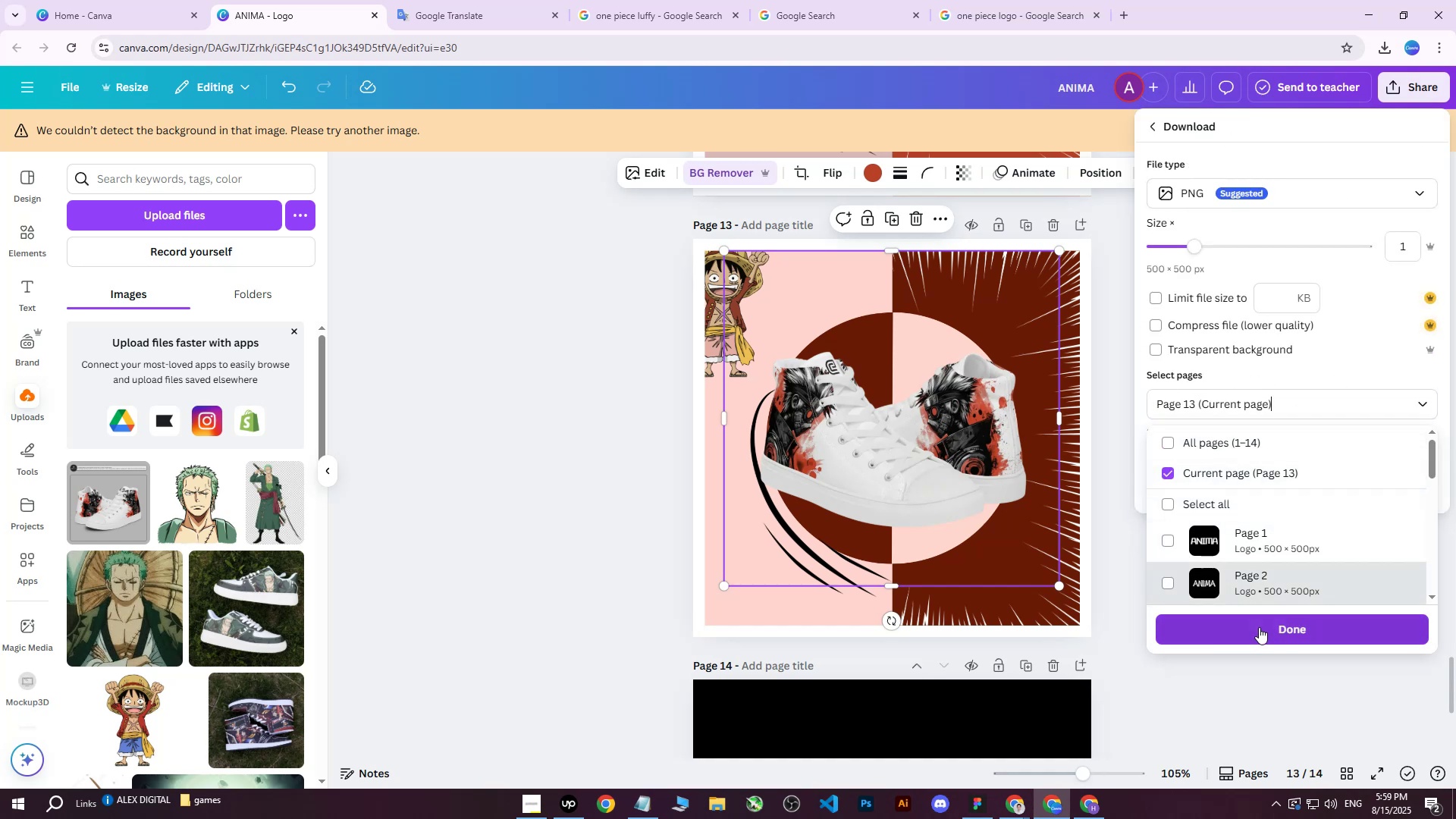 
left_click([1259, 627])
 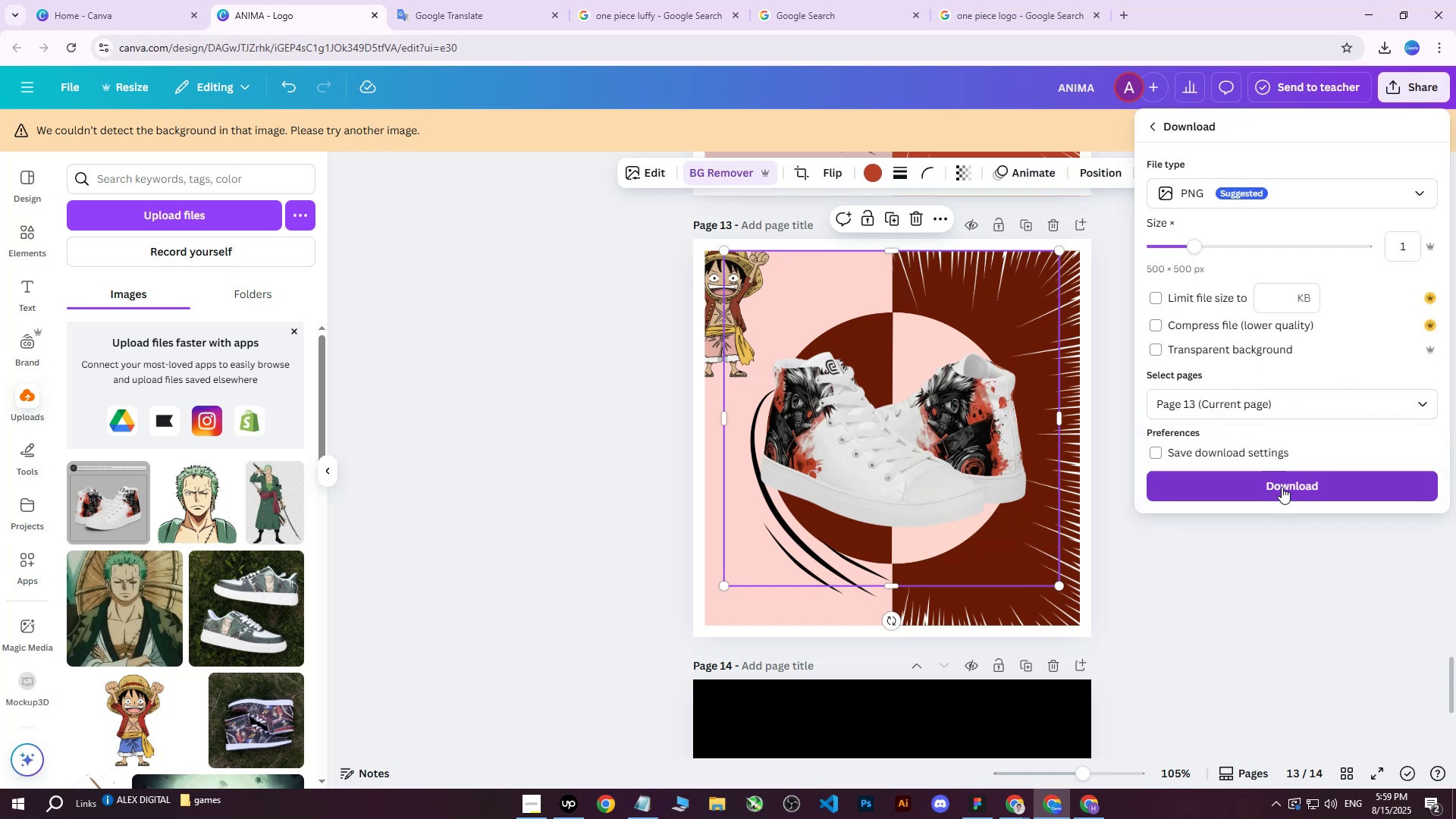 
left_click([1282, 487])
 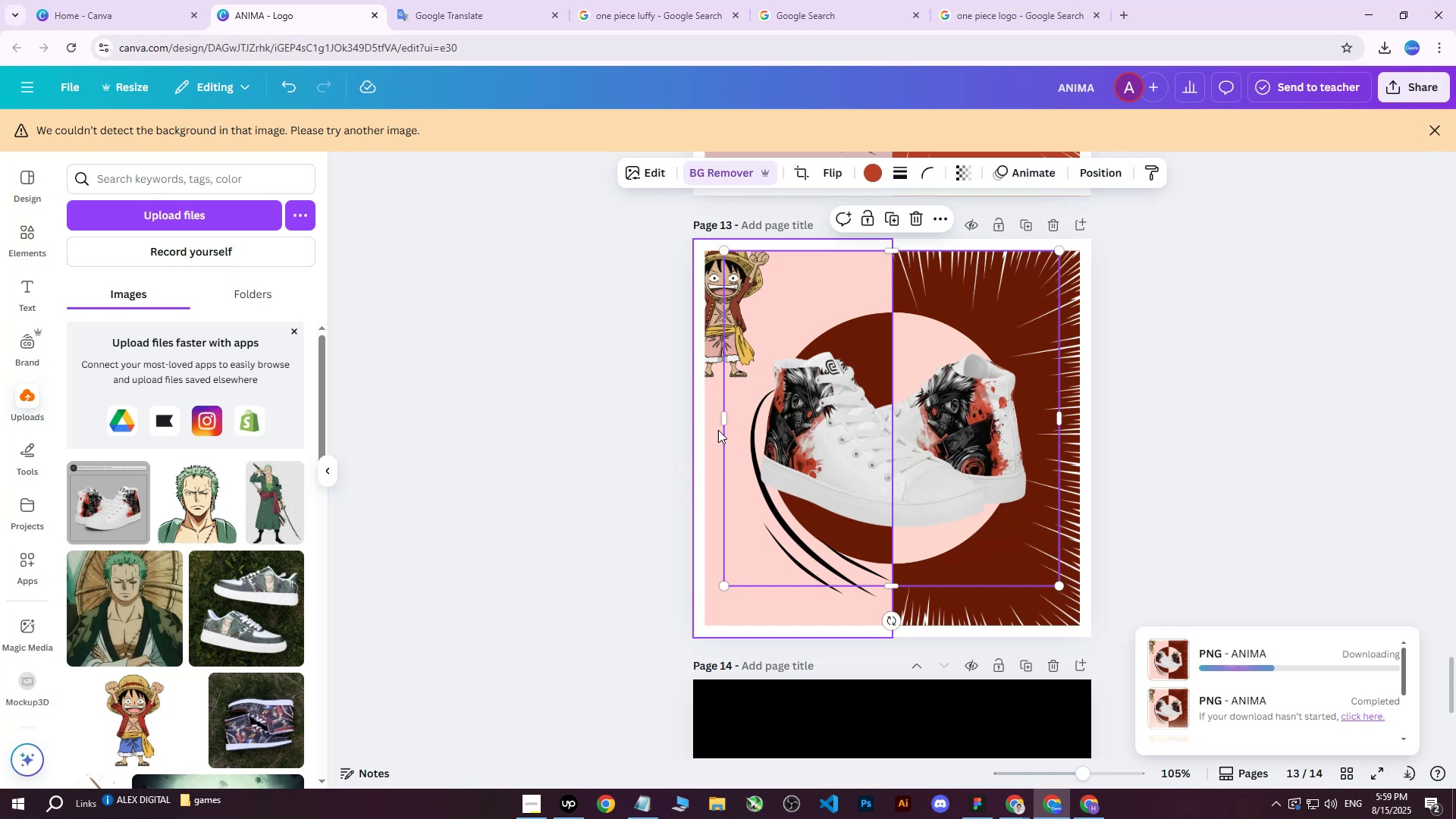 
left_click([1090, 805])
 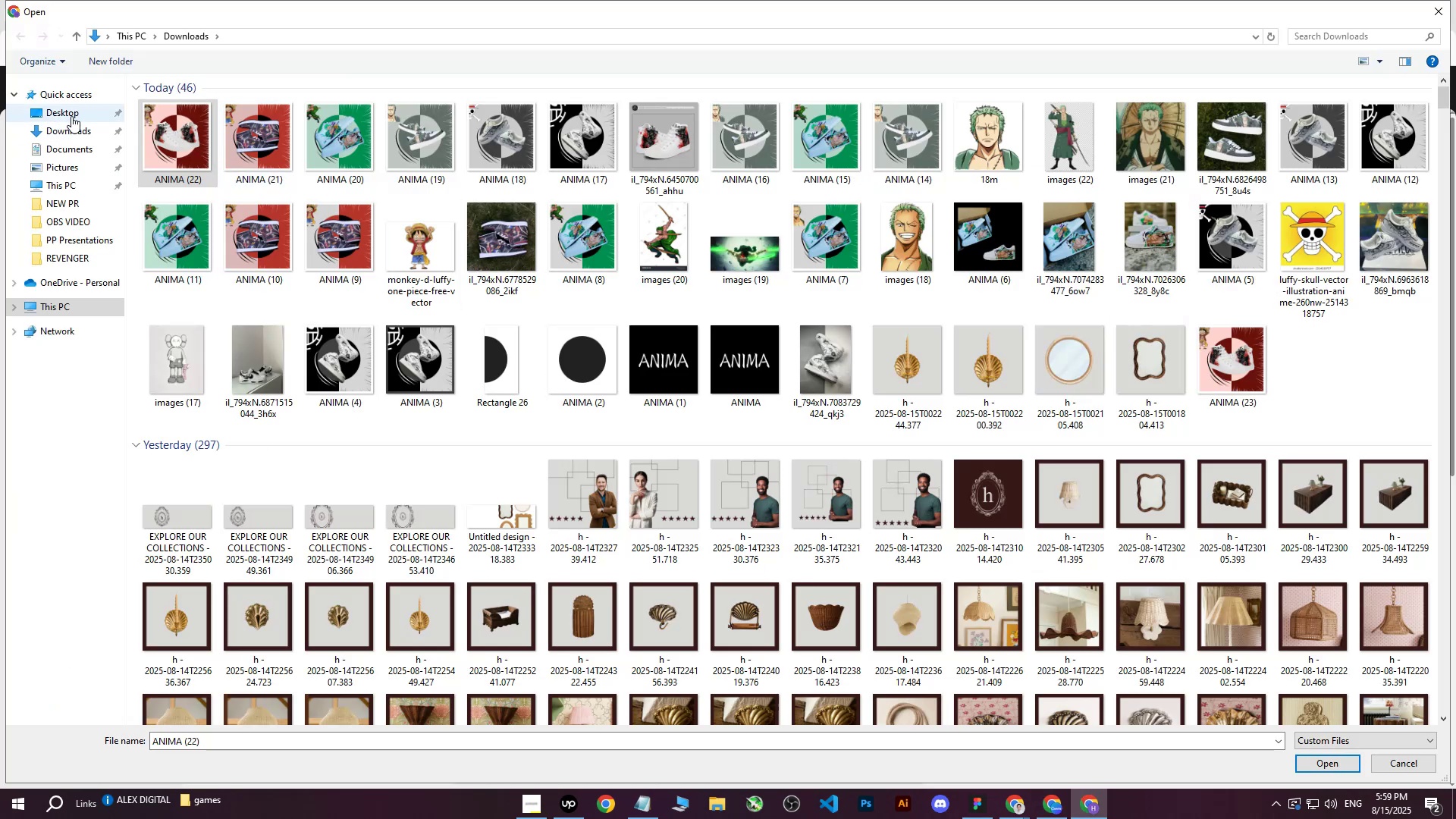 
double_click([67, 133])
 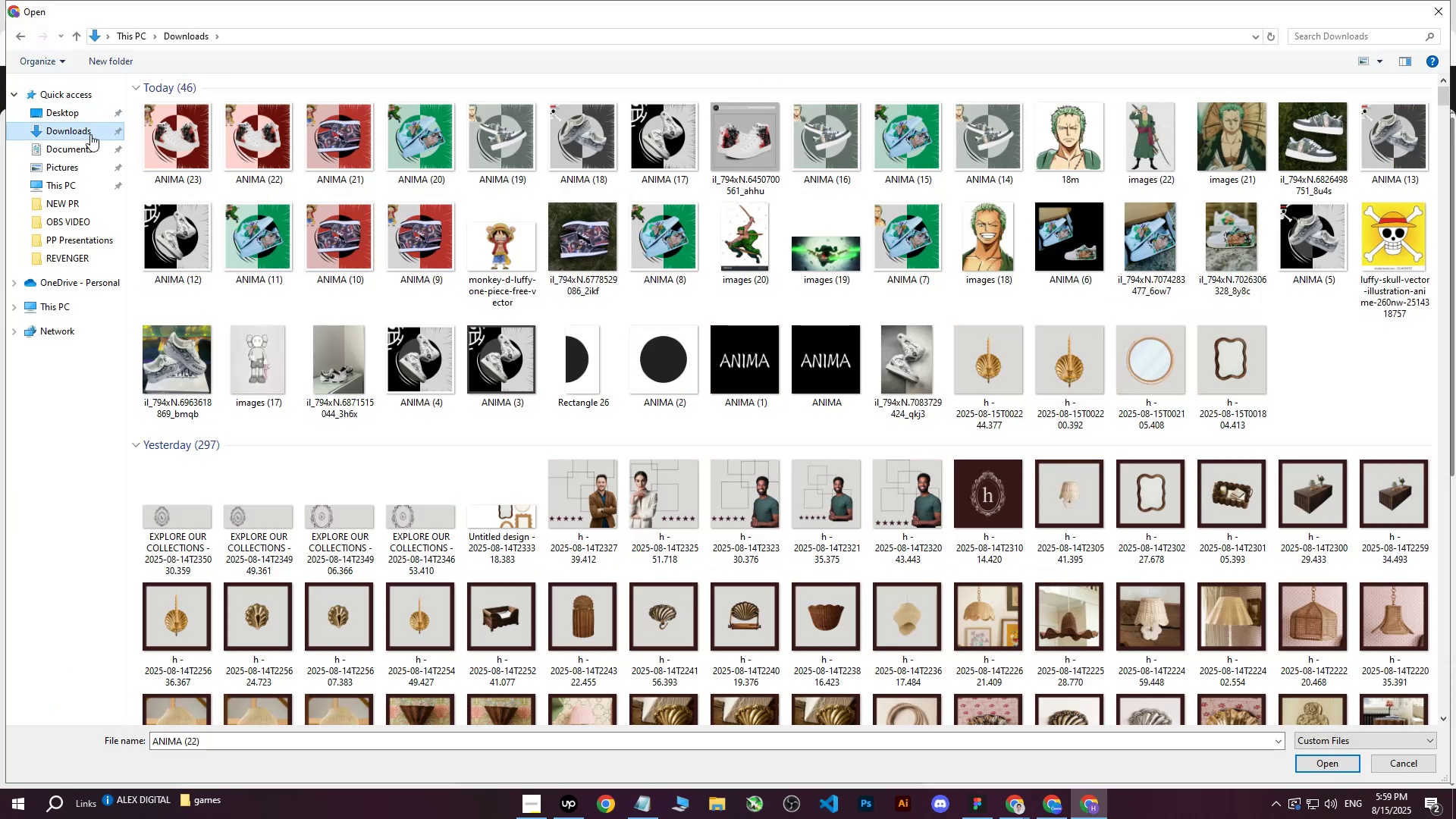 
left_click([155, 136])
 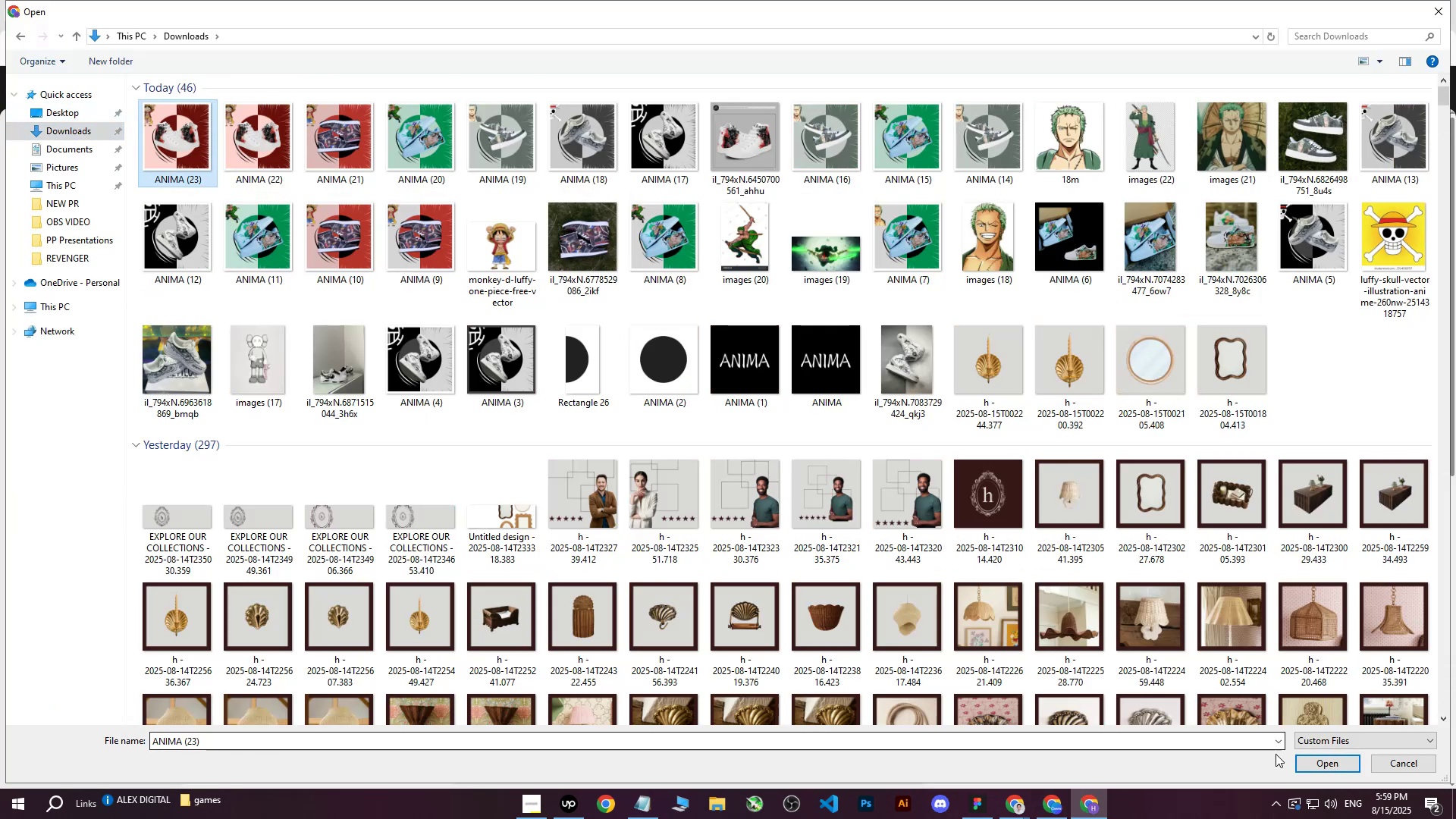 
left_click([1321, 761])
 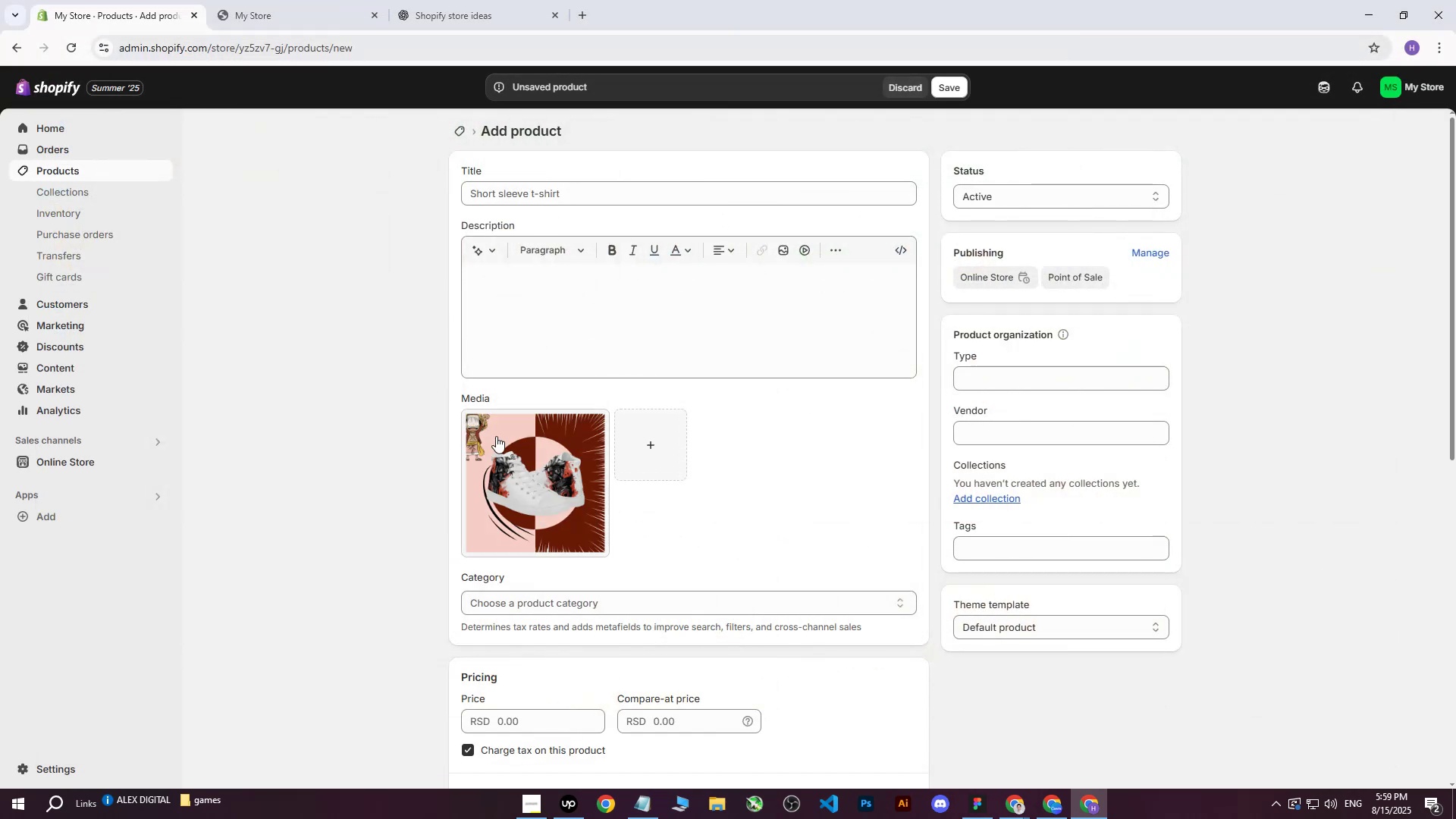 
wait(5.93)
 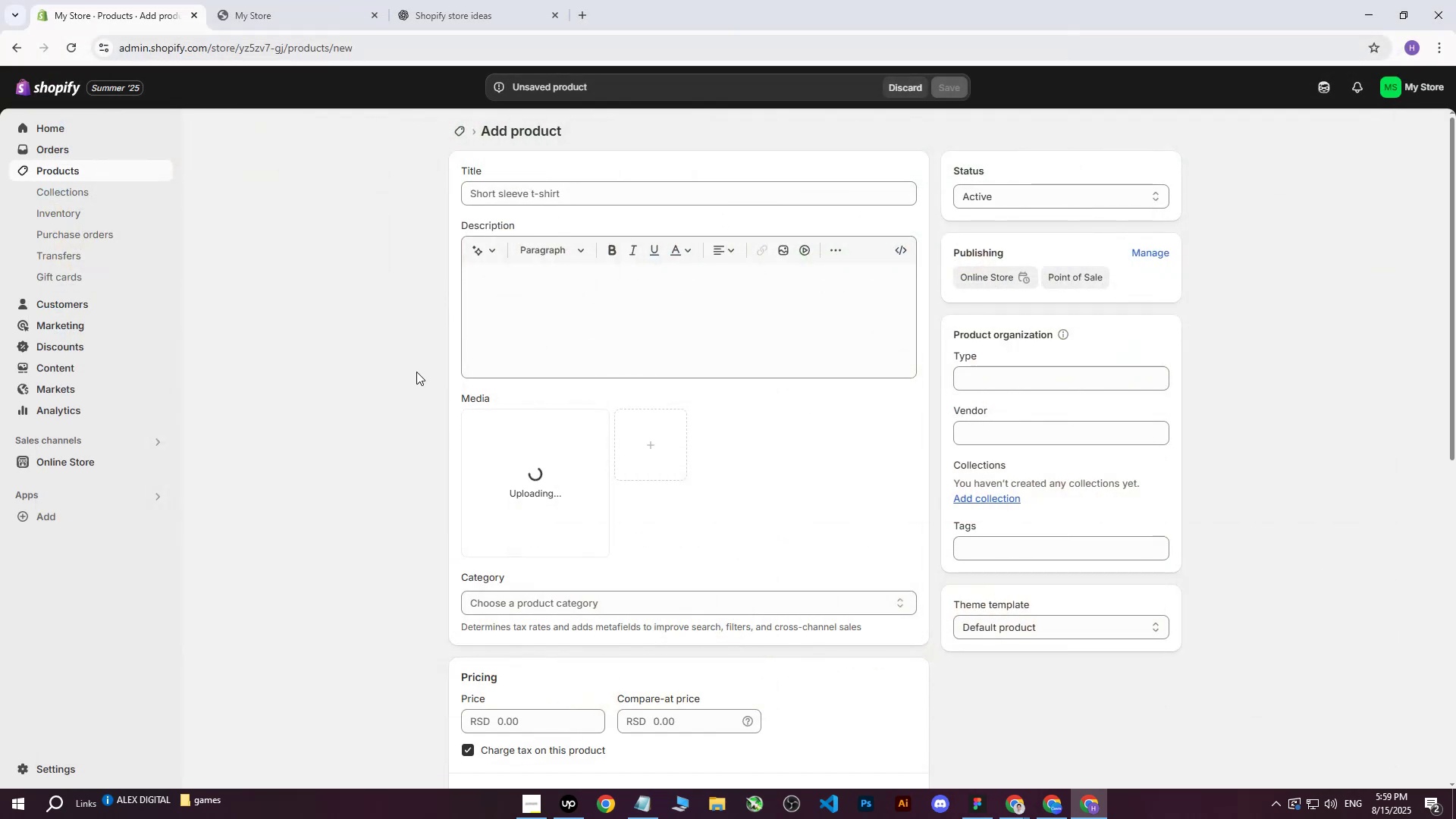 
left_click([1015, 802])
 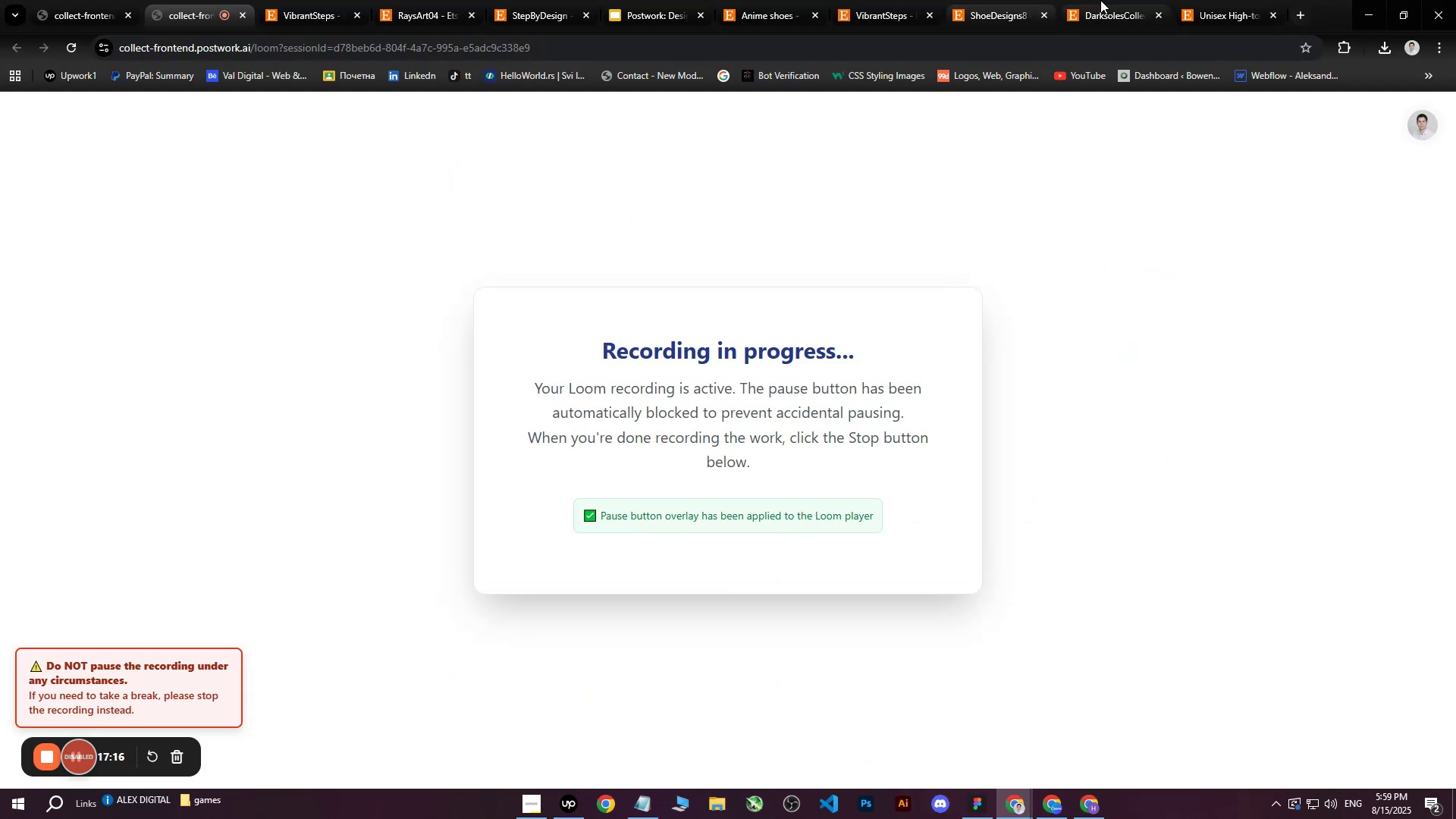 
left_click([1222, 0])
 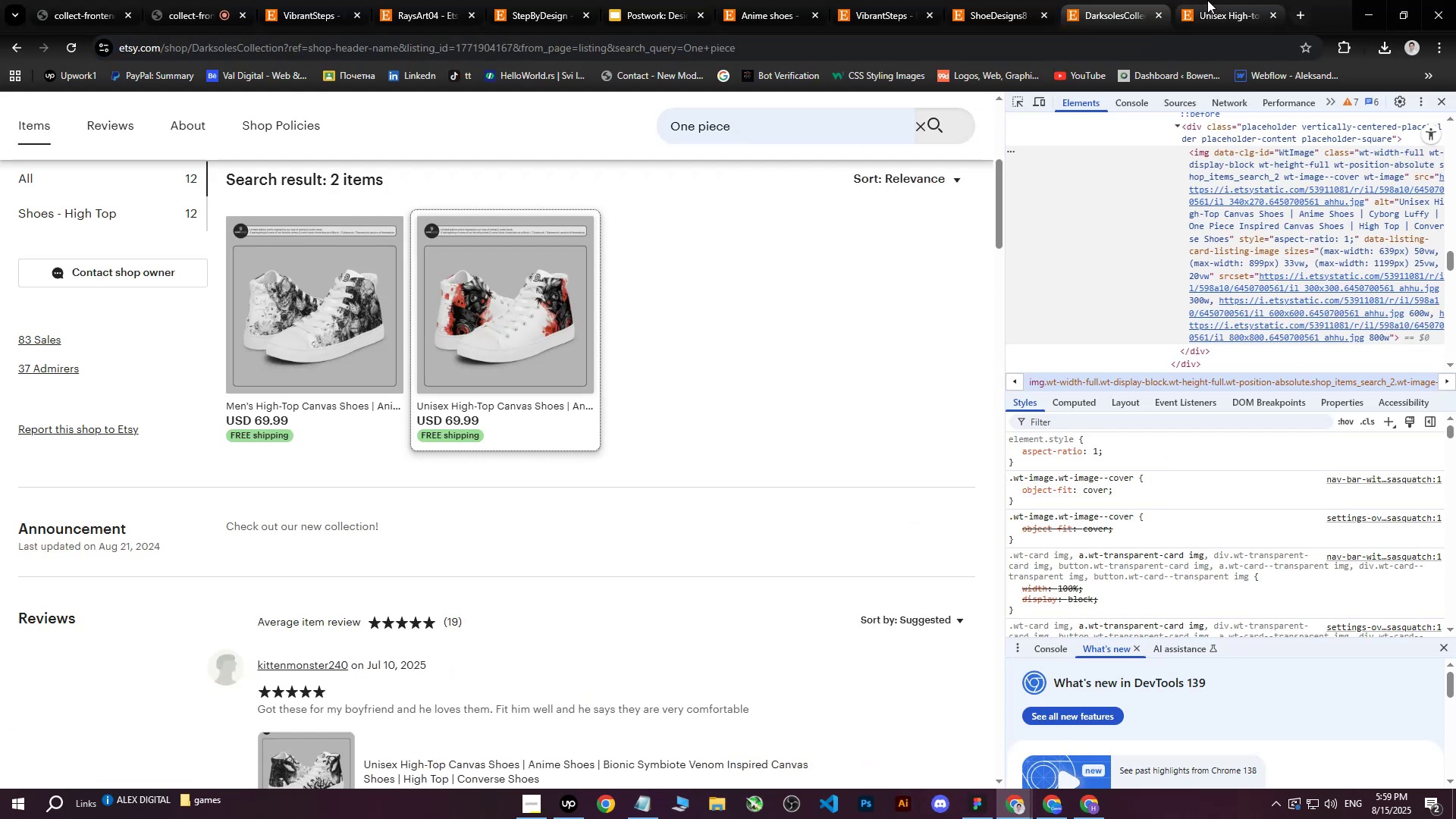 
left_click([1207, 0])
 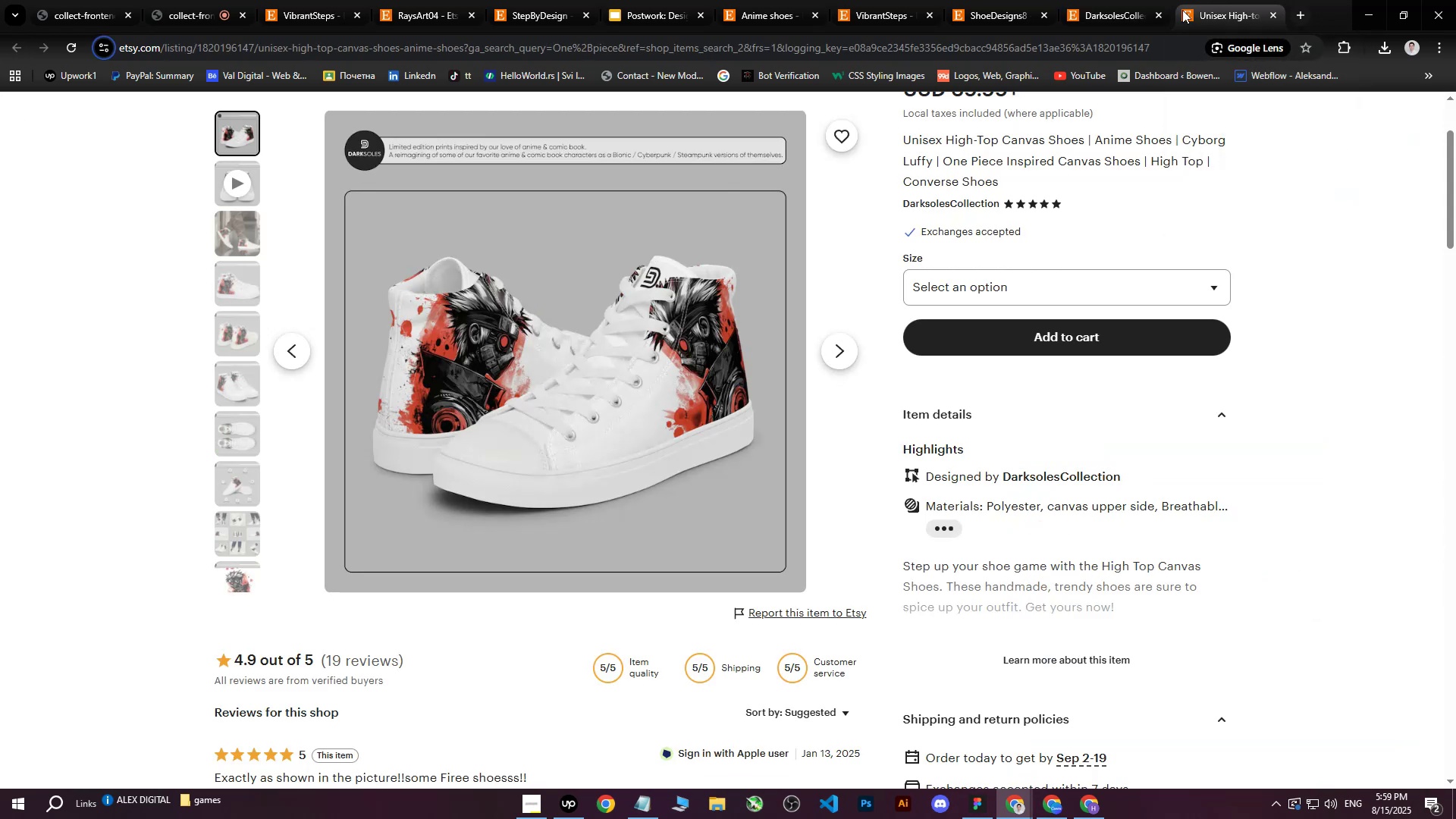 
scroll: coordinate [1061, 193], scroll_direction: up, amount: 2.0
 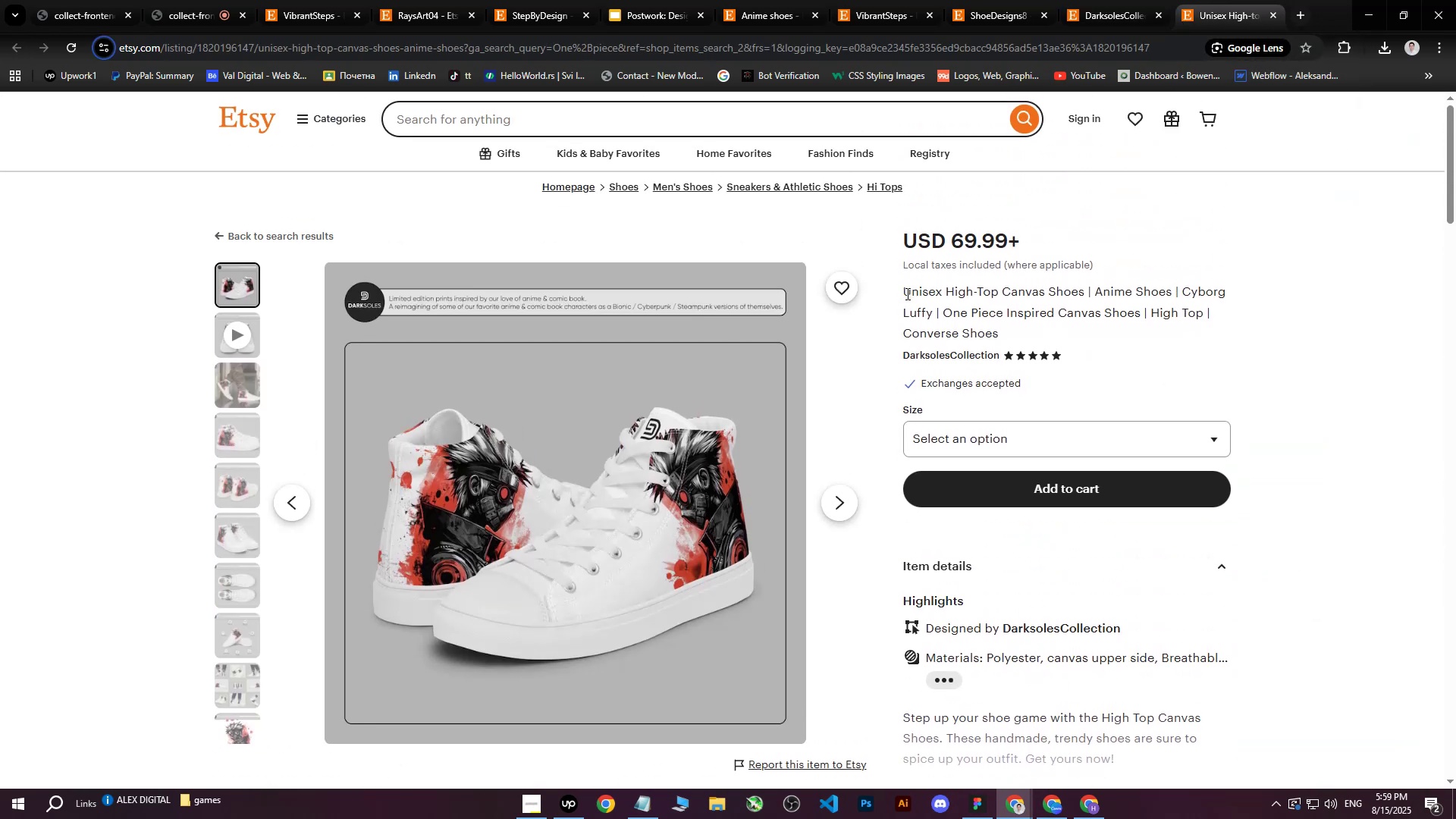 
left_click_drag(start_coordinate=[905, 293], to_coordinate=[1025, 335])
 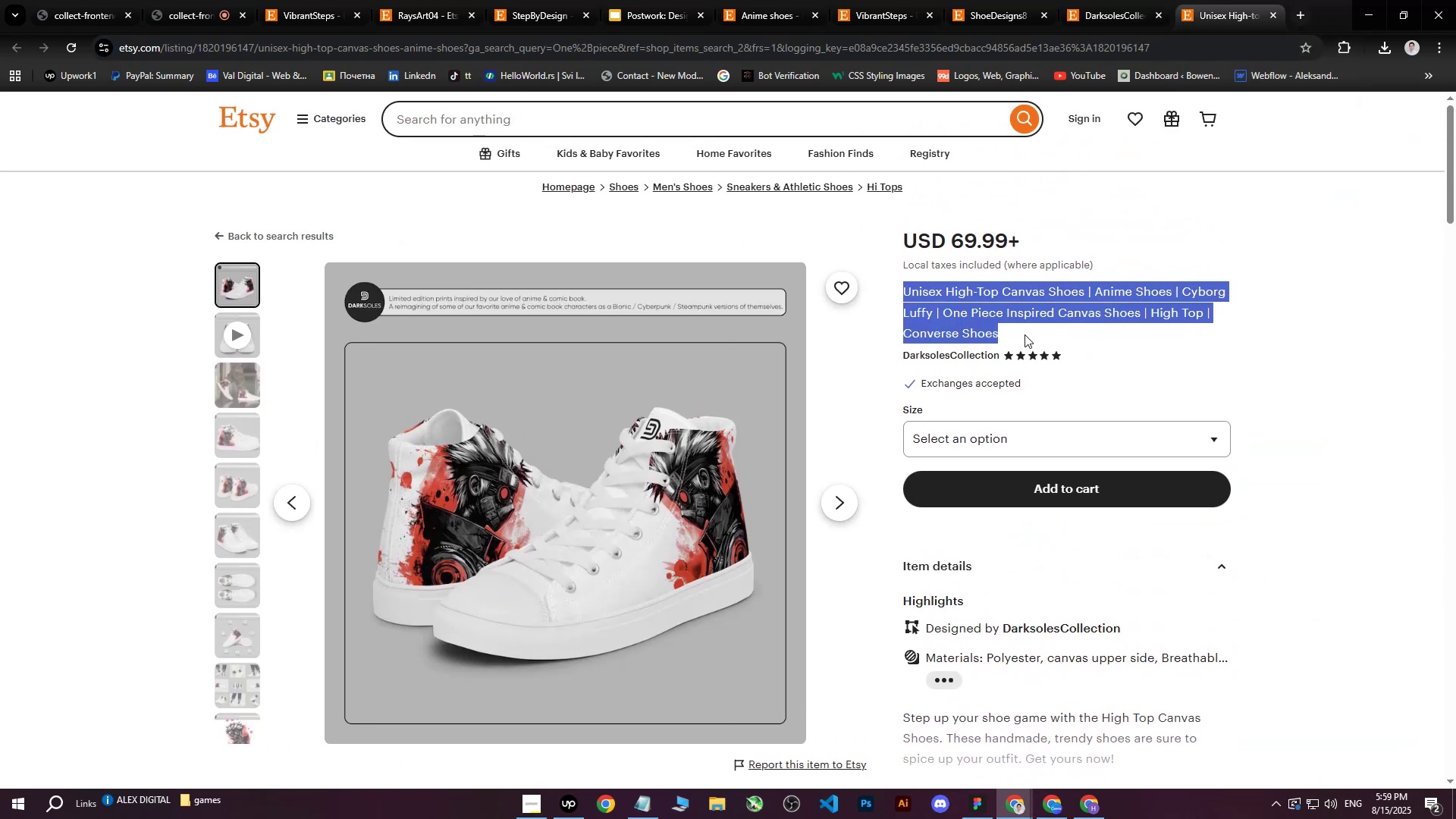 
key(Control+ControlLeft)
 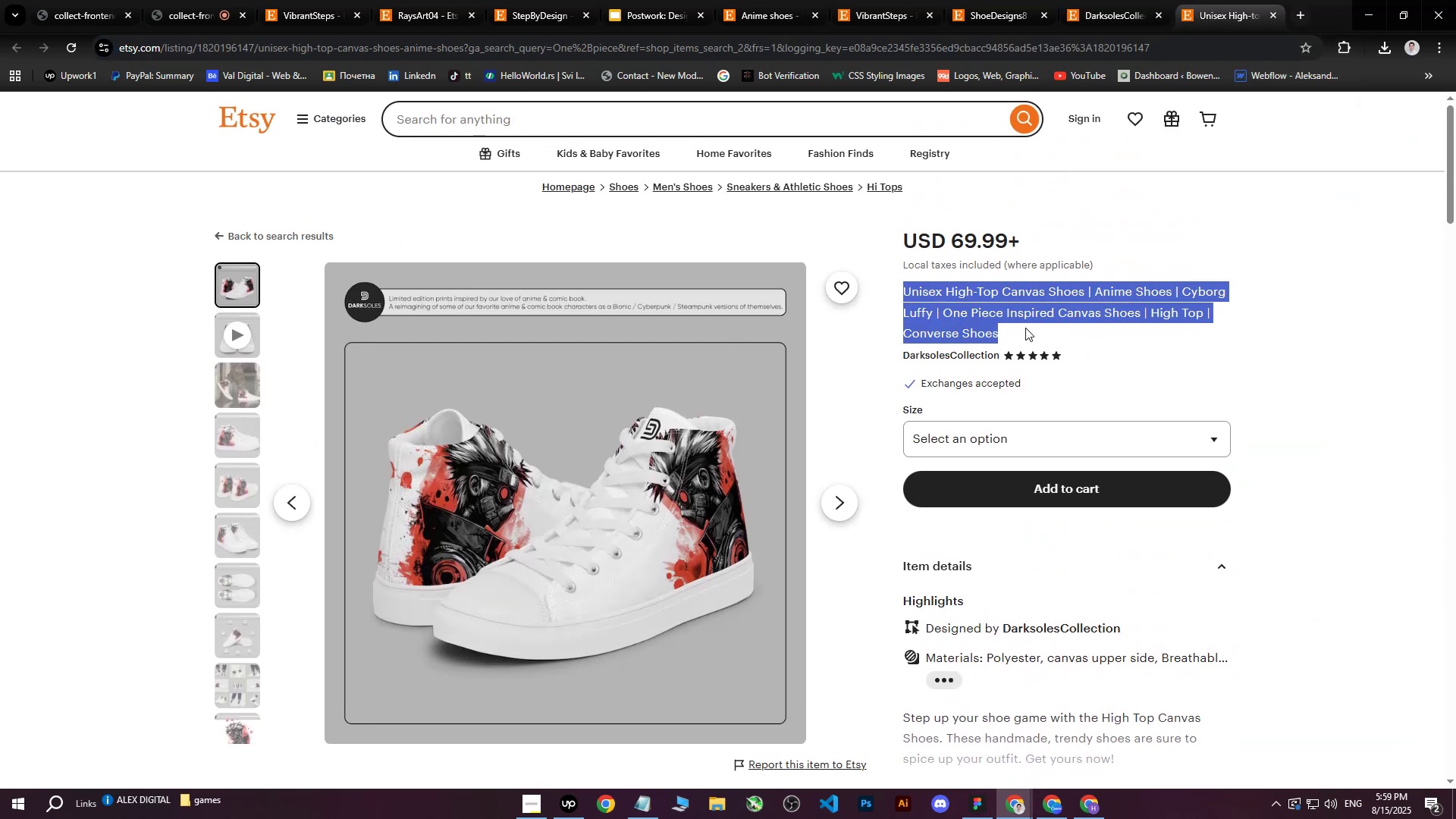 
key(Control+C)
 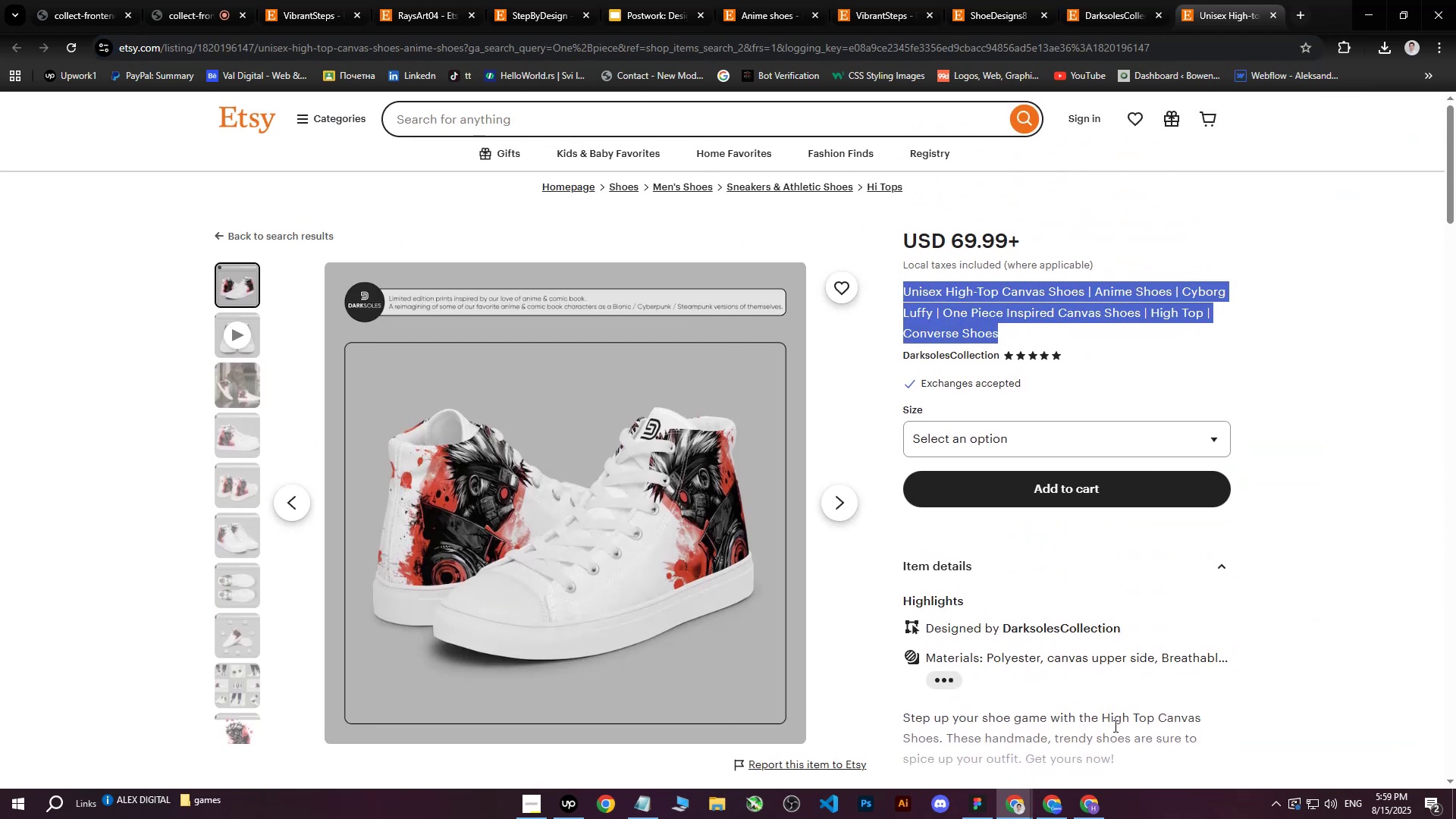 
left_click([1087, 815])
 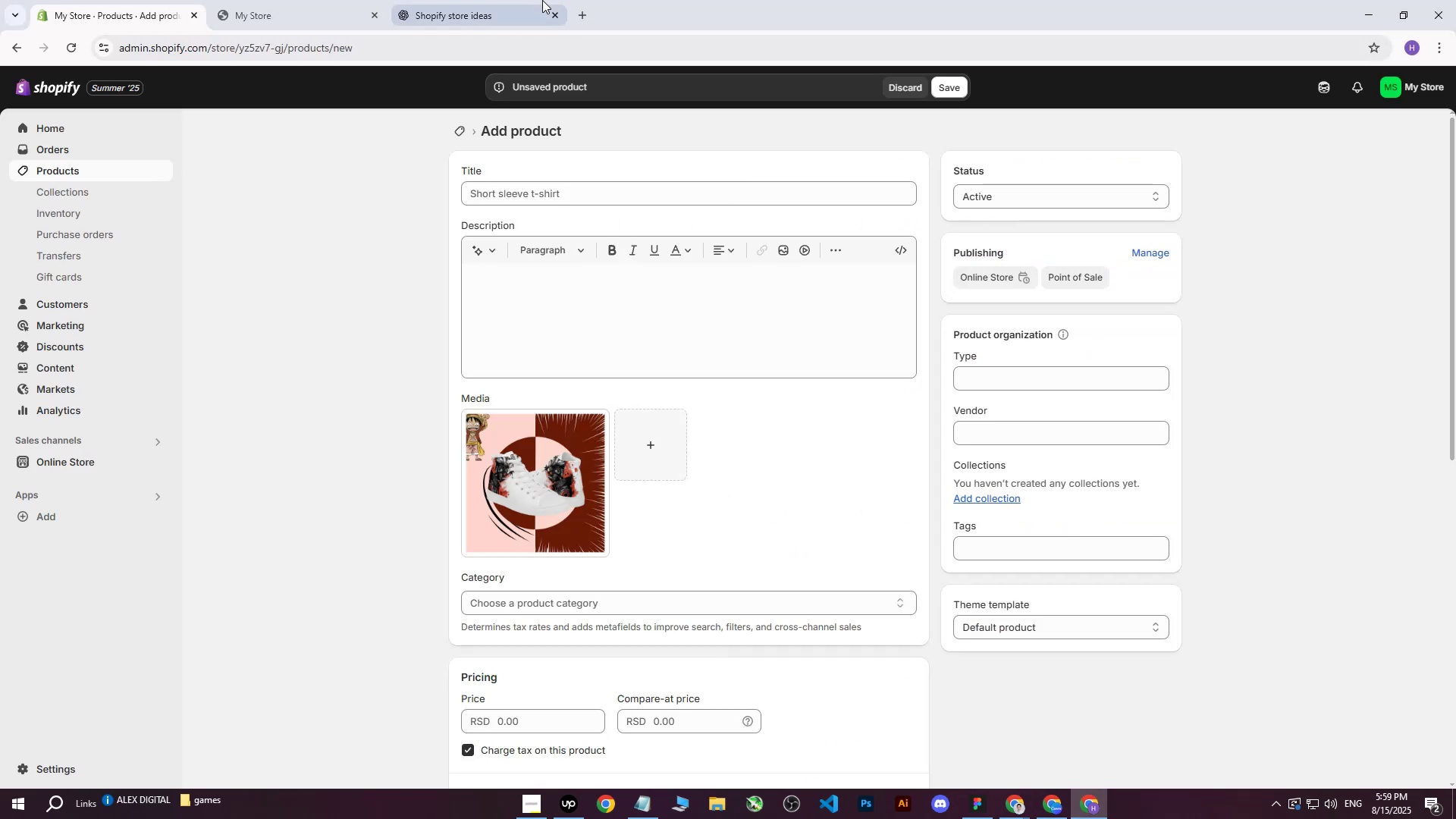 
left_click([508, 0])
 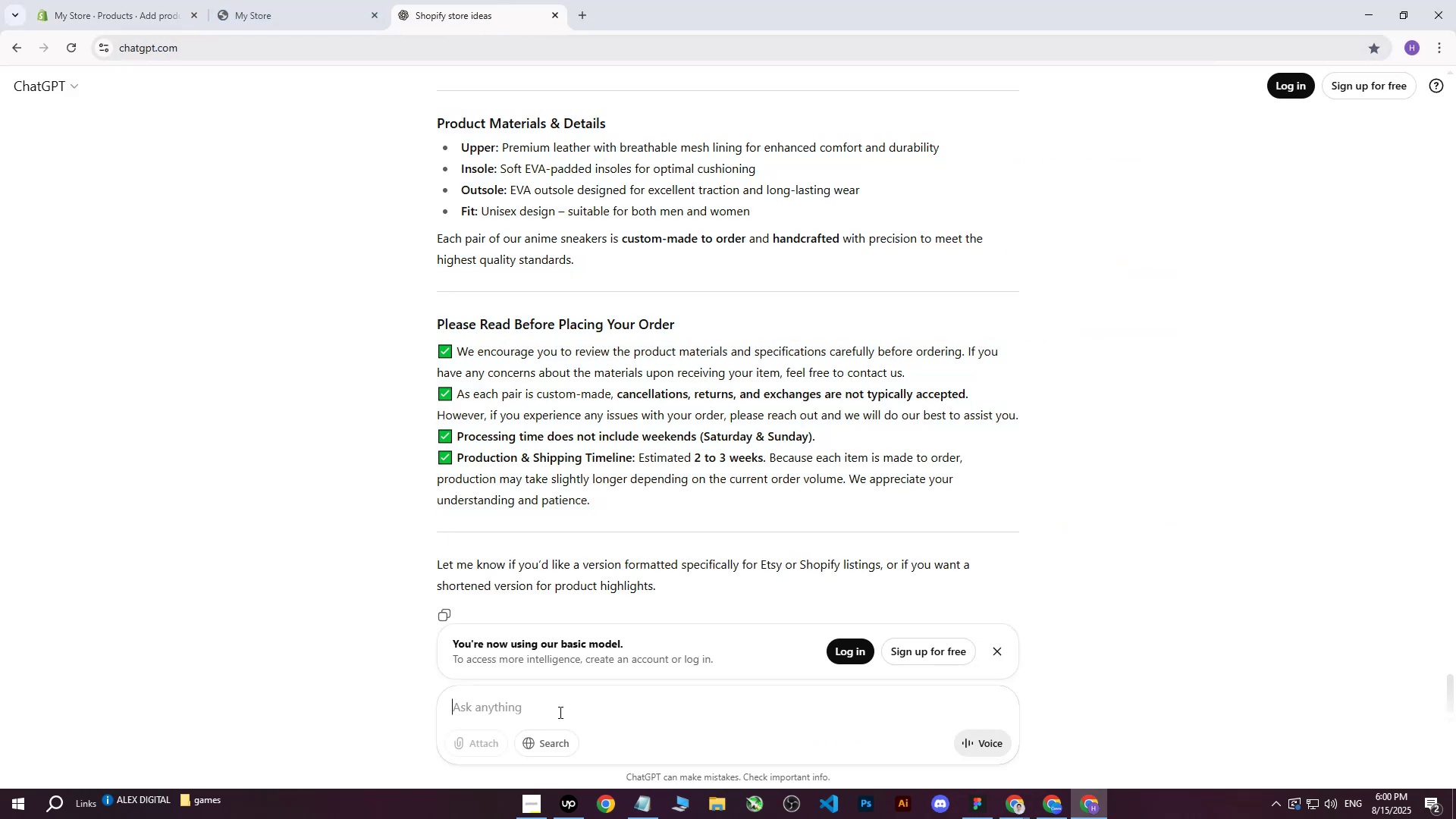 
type(write me this on more professional way: )
 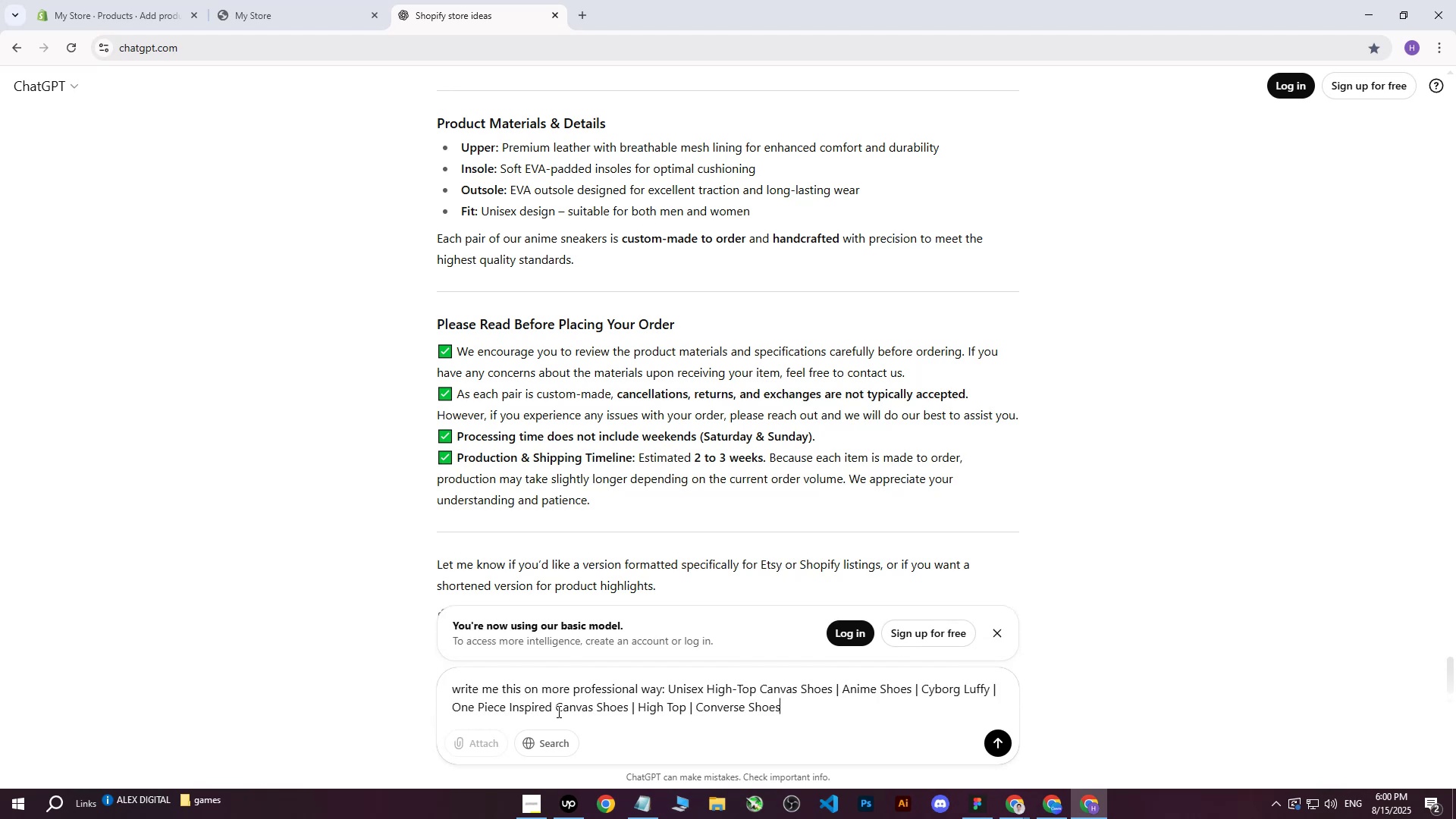 
 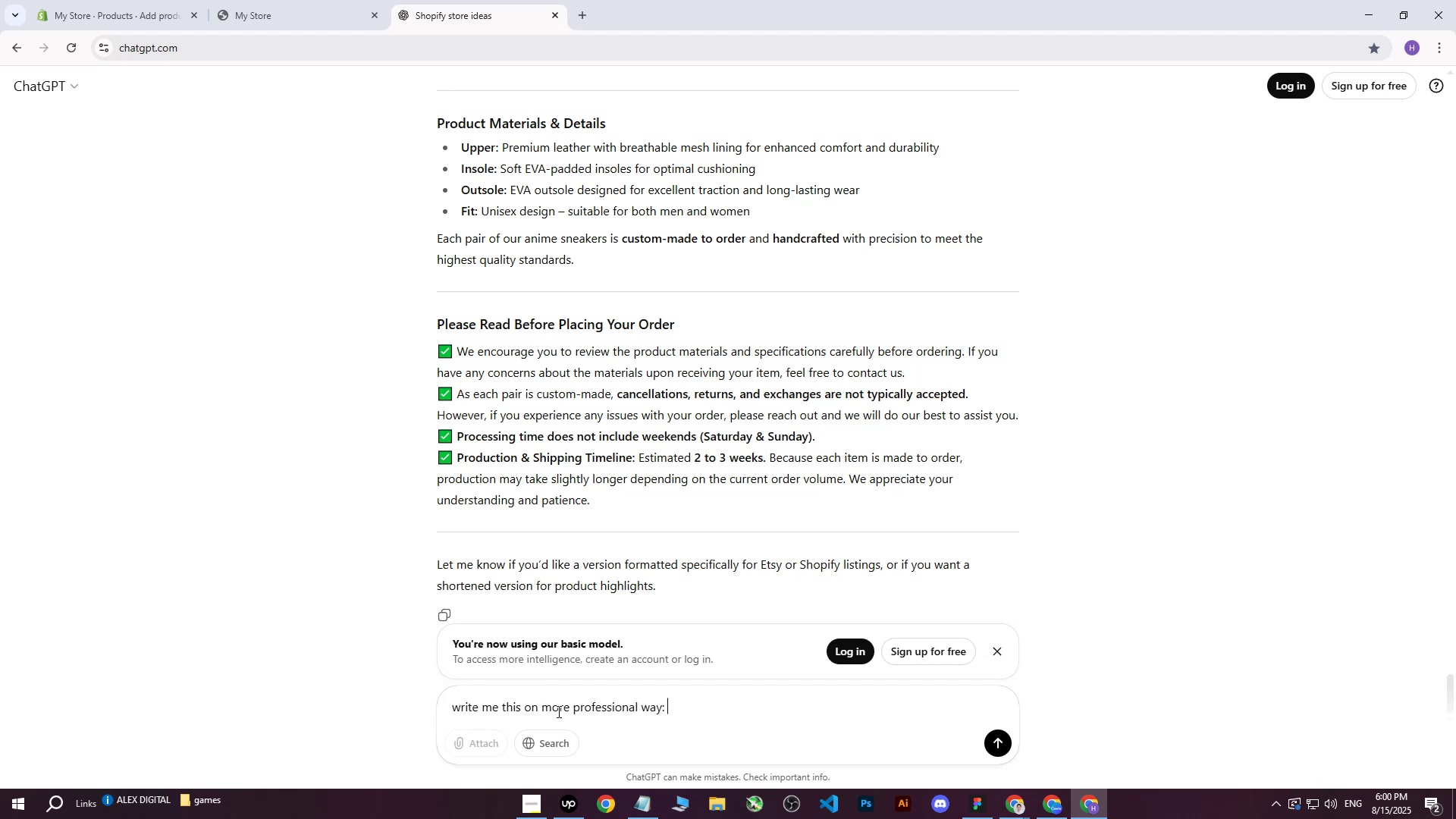 
key(Control+ControlLeft)
 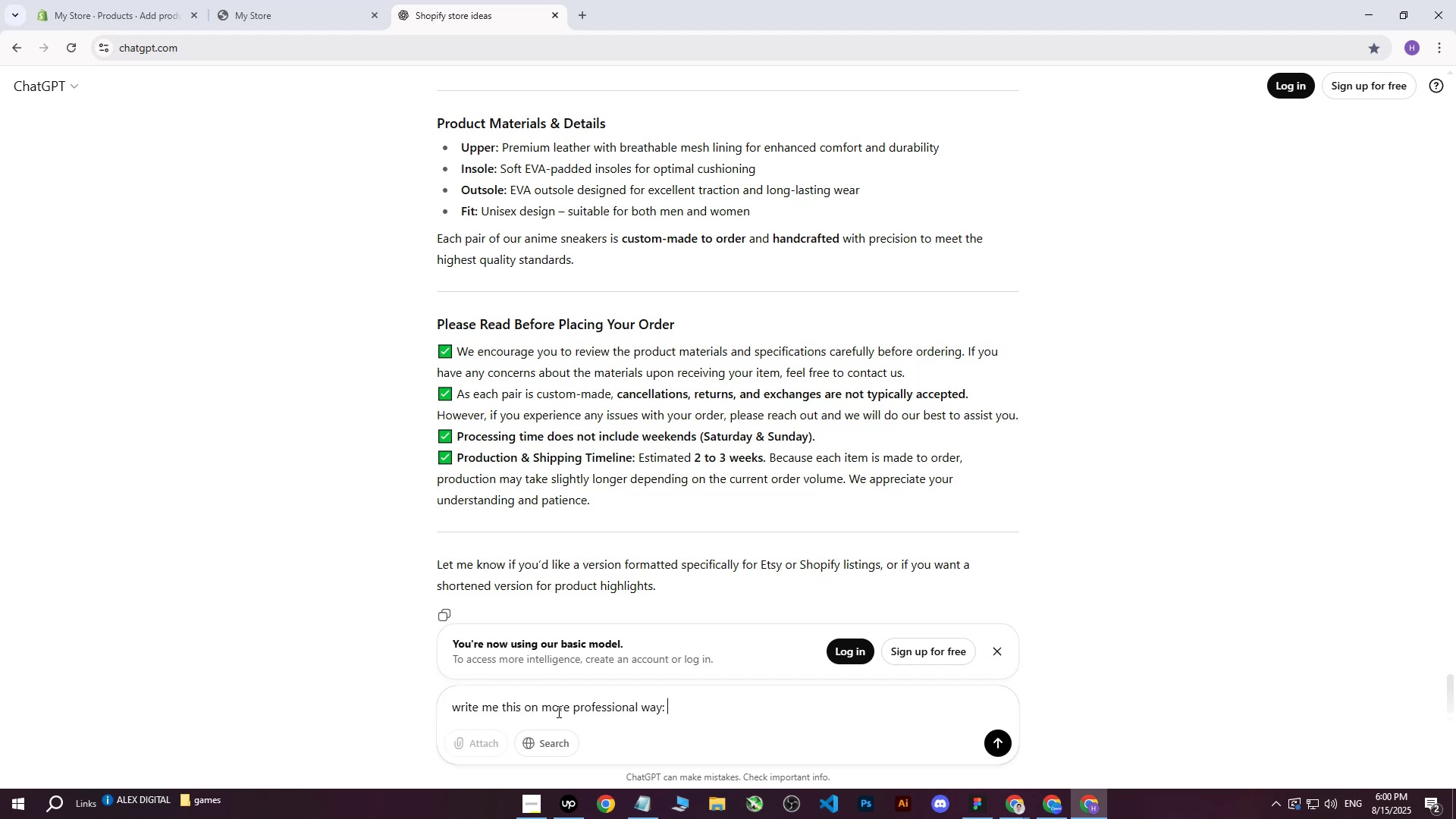 
key(Control+ControlLeft)
 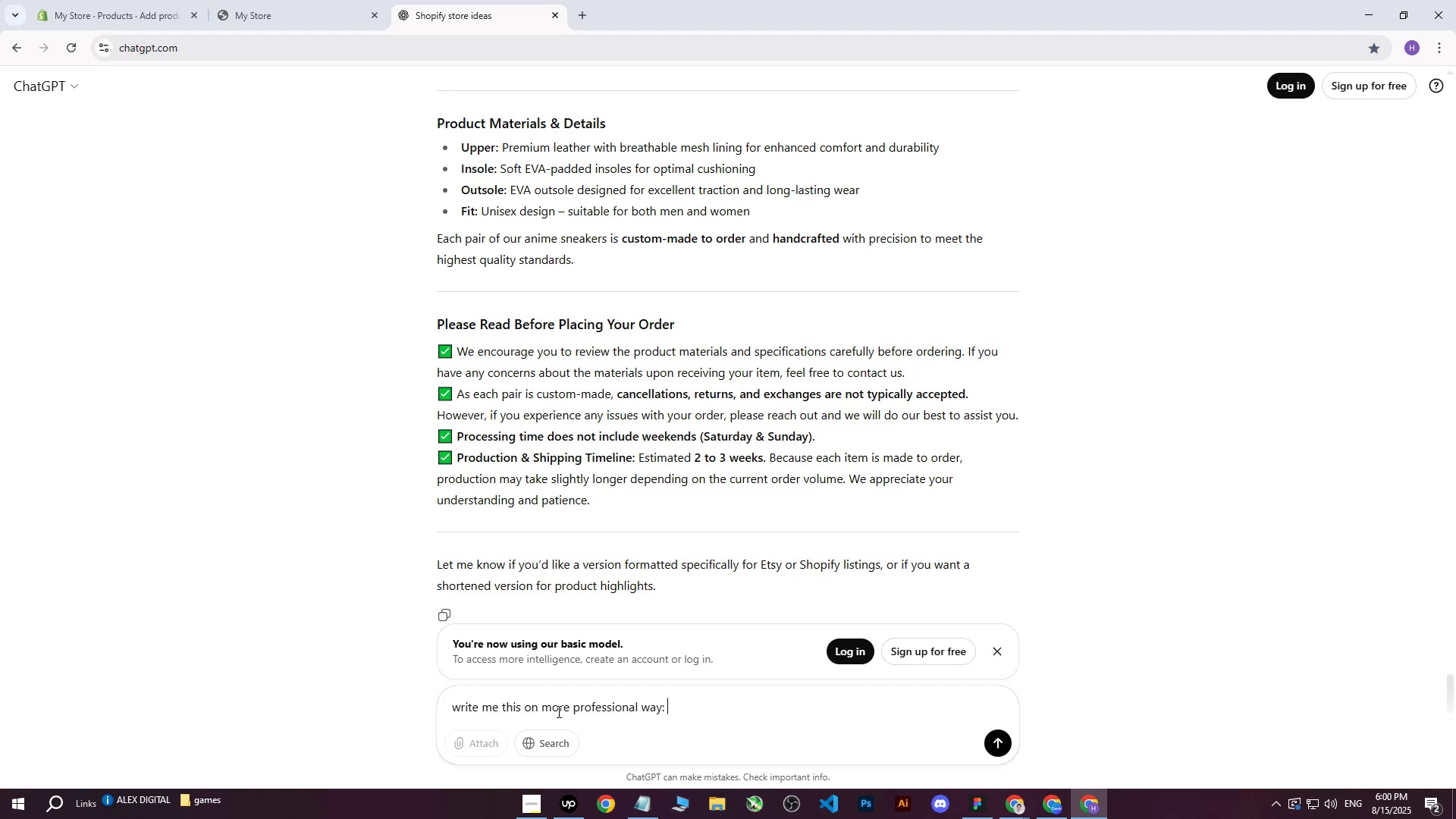 
key(Control+V)
 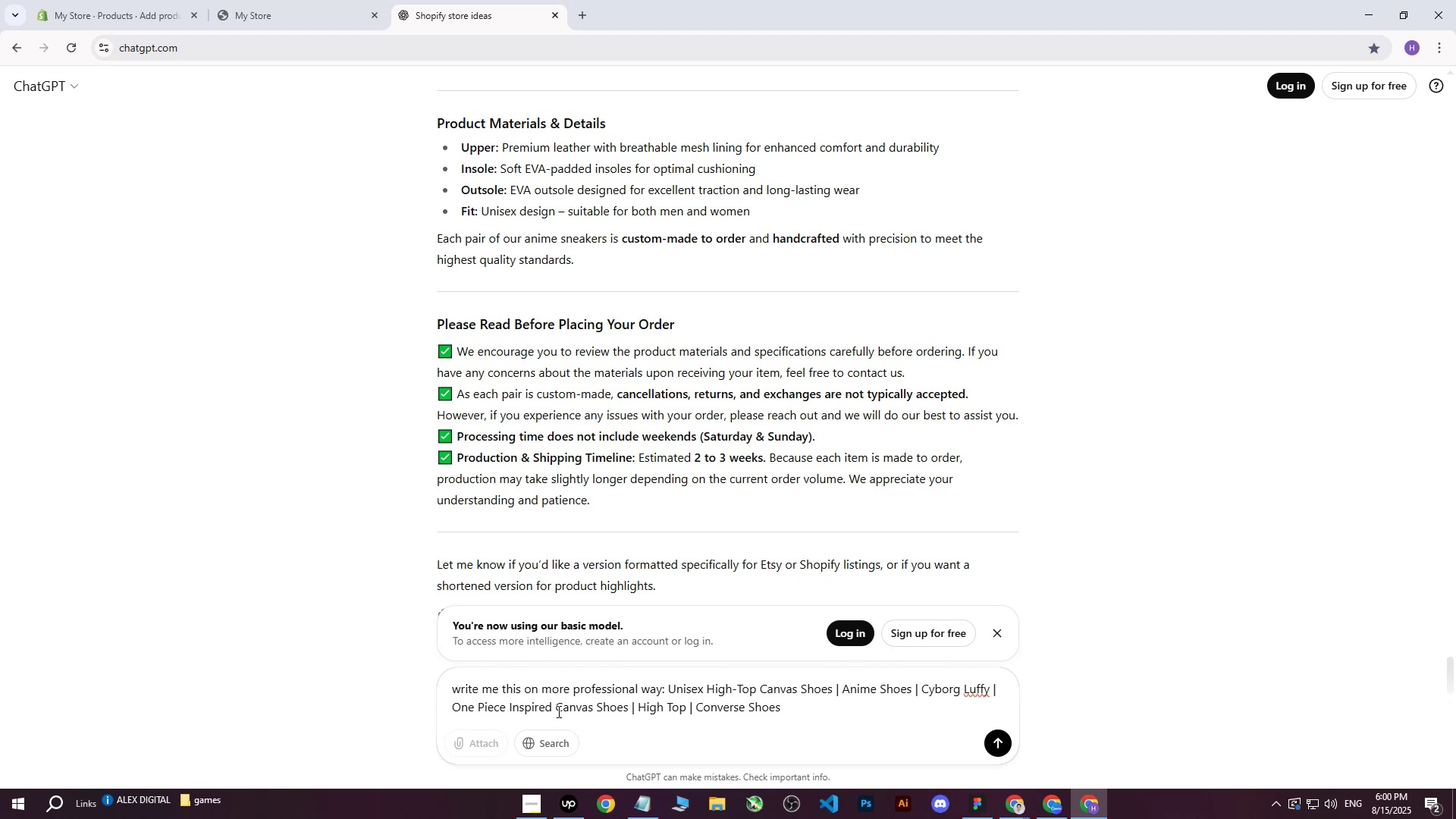 
wait(6.45)
 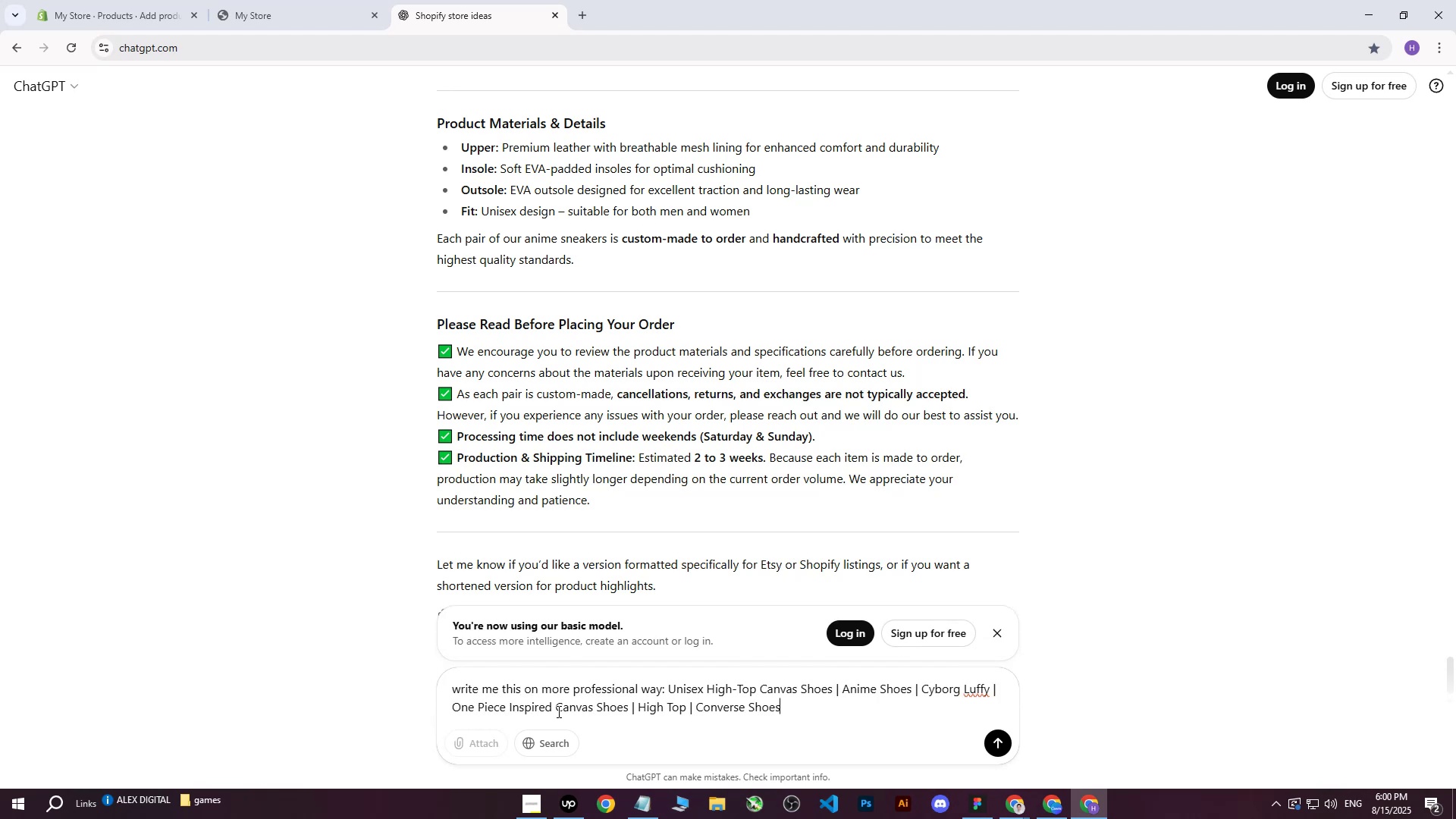 
key(Enter)
 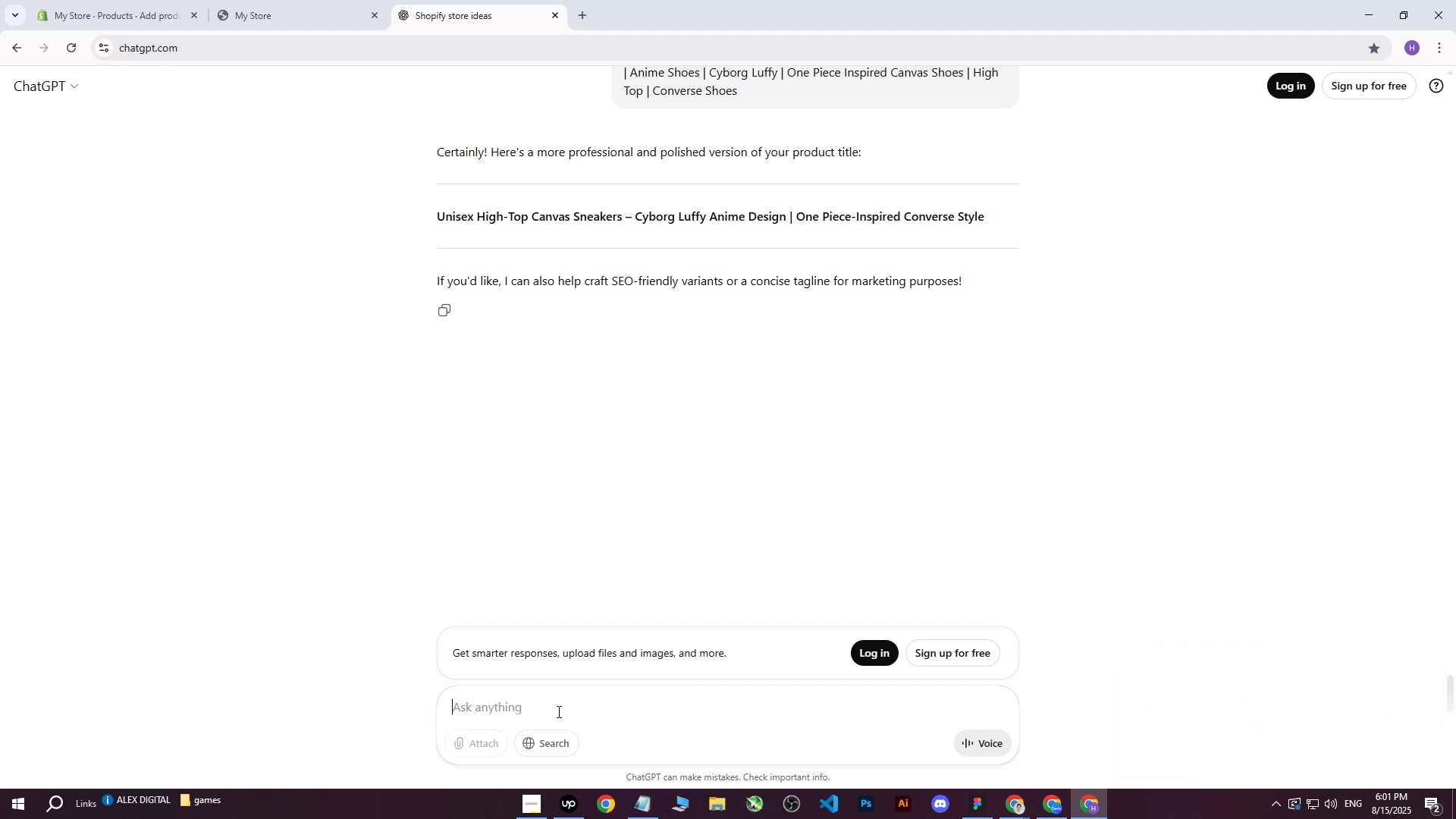 
wait(68.09)
 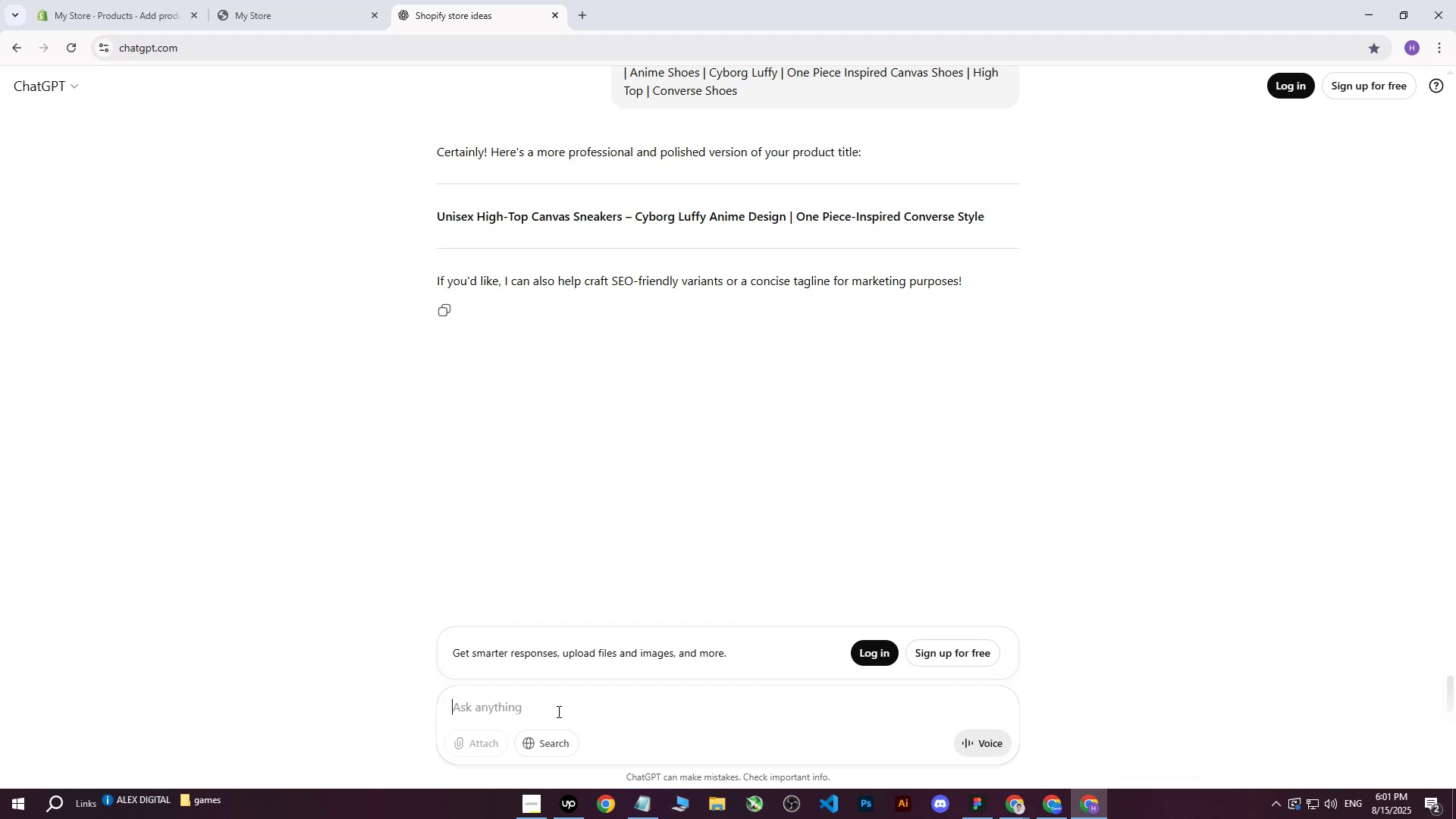 
left_click([487, 708])
 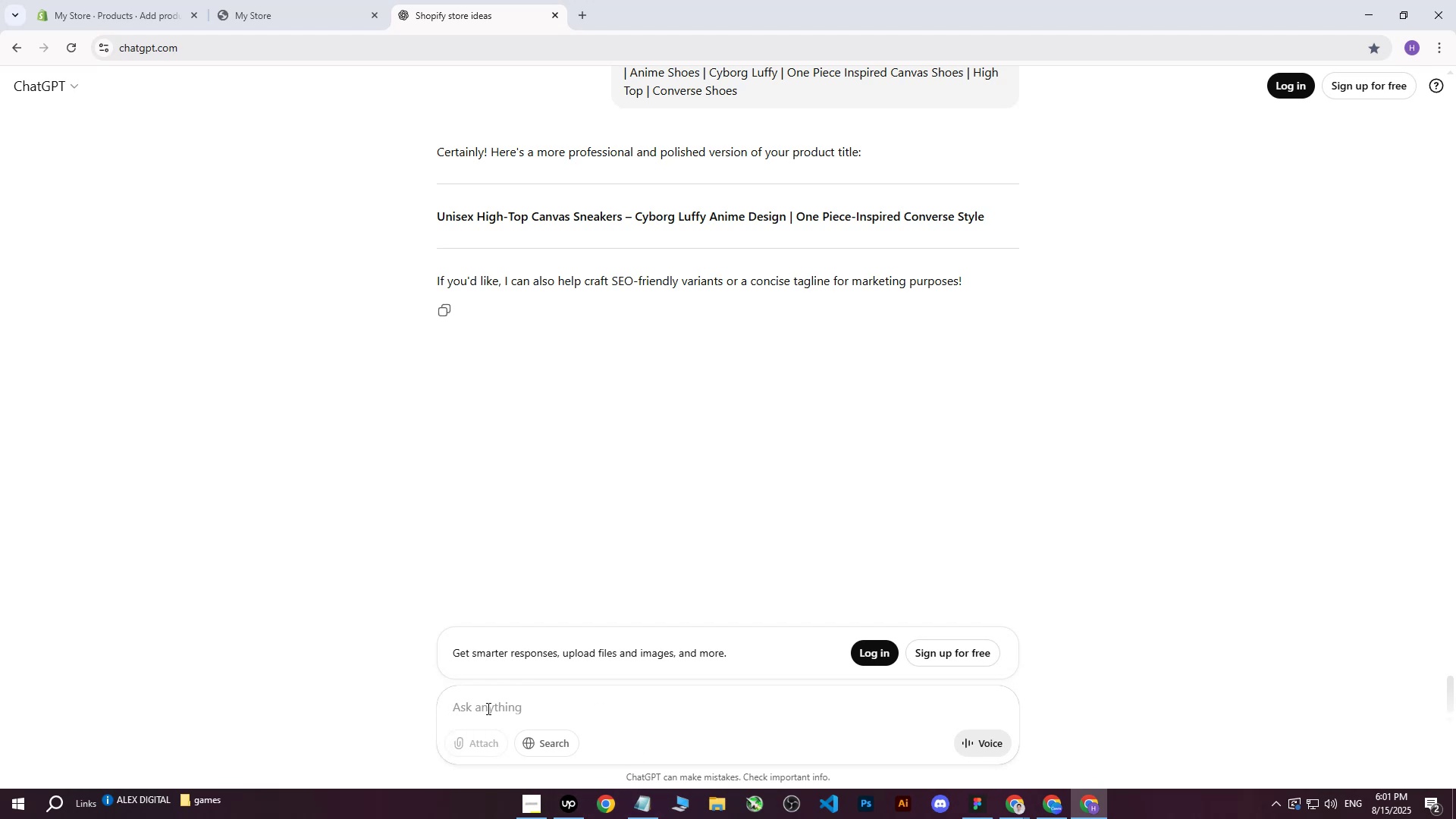 
type(need to be attractive for heading for shopify store)
 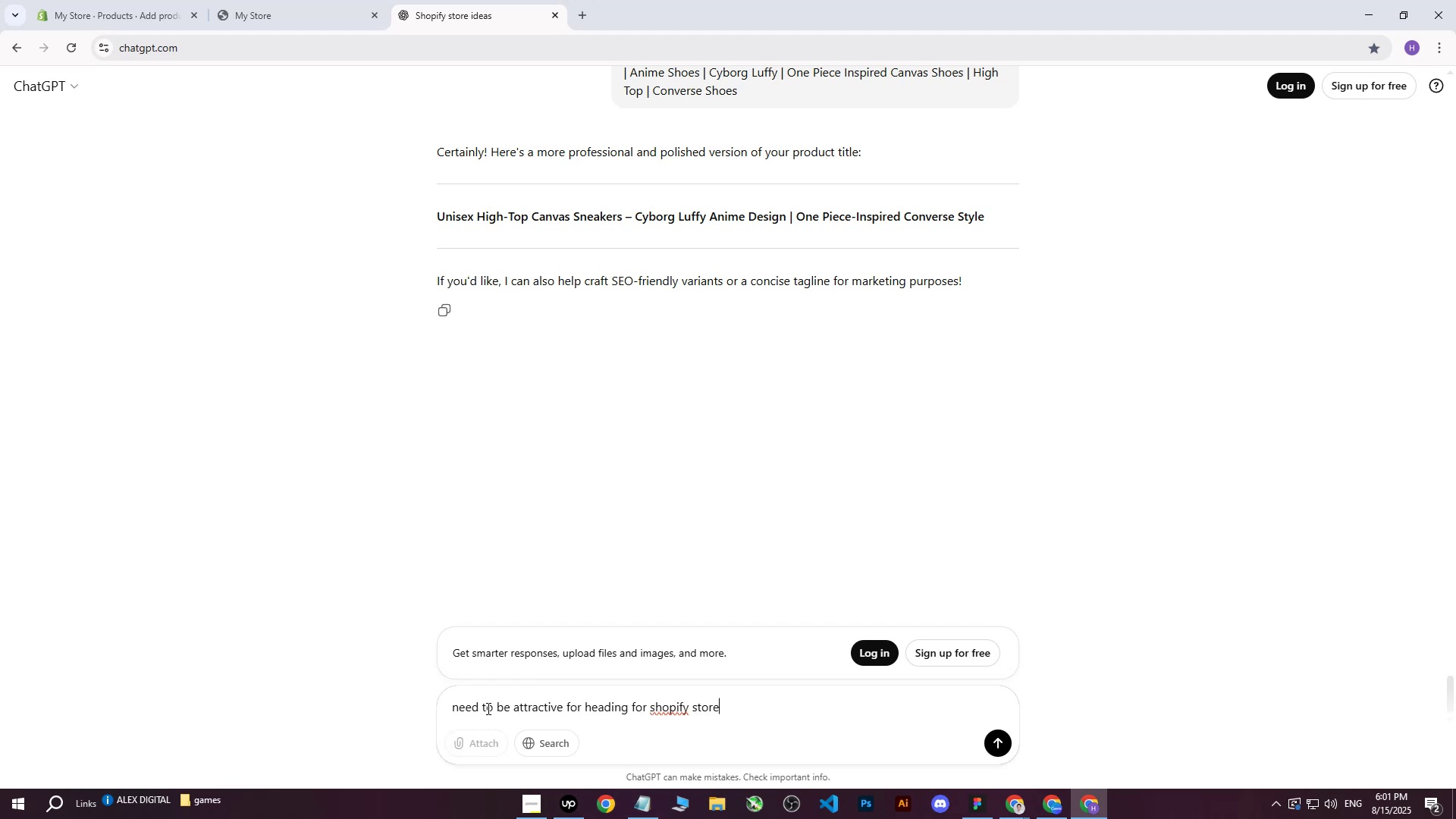 
key(Enter)
 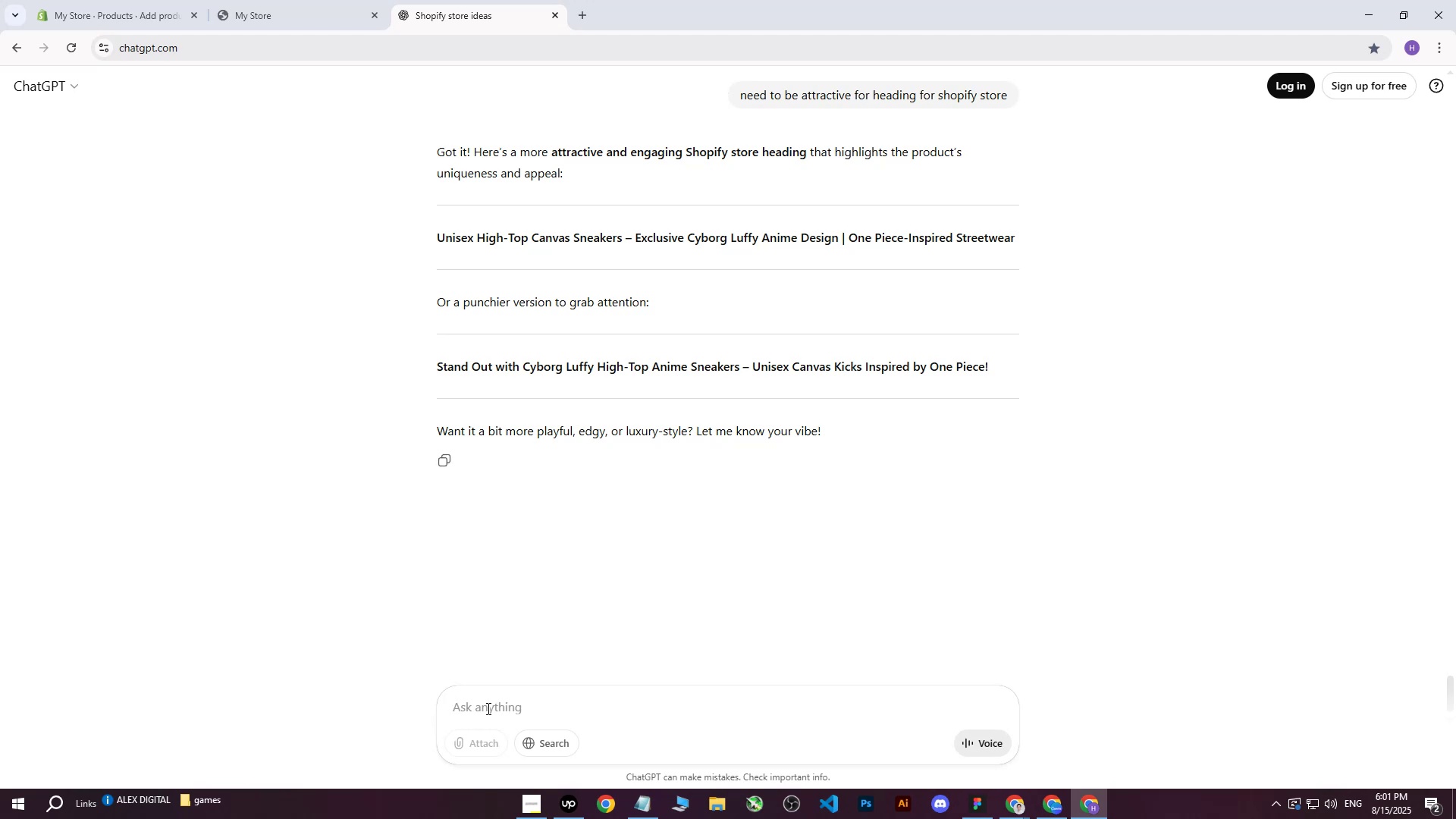 
wait(9.96)
 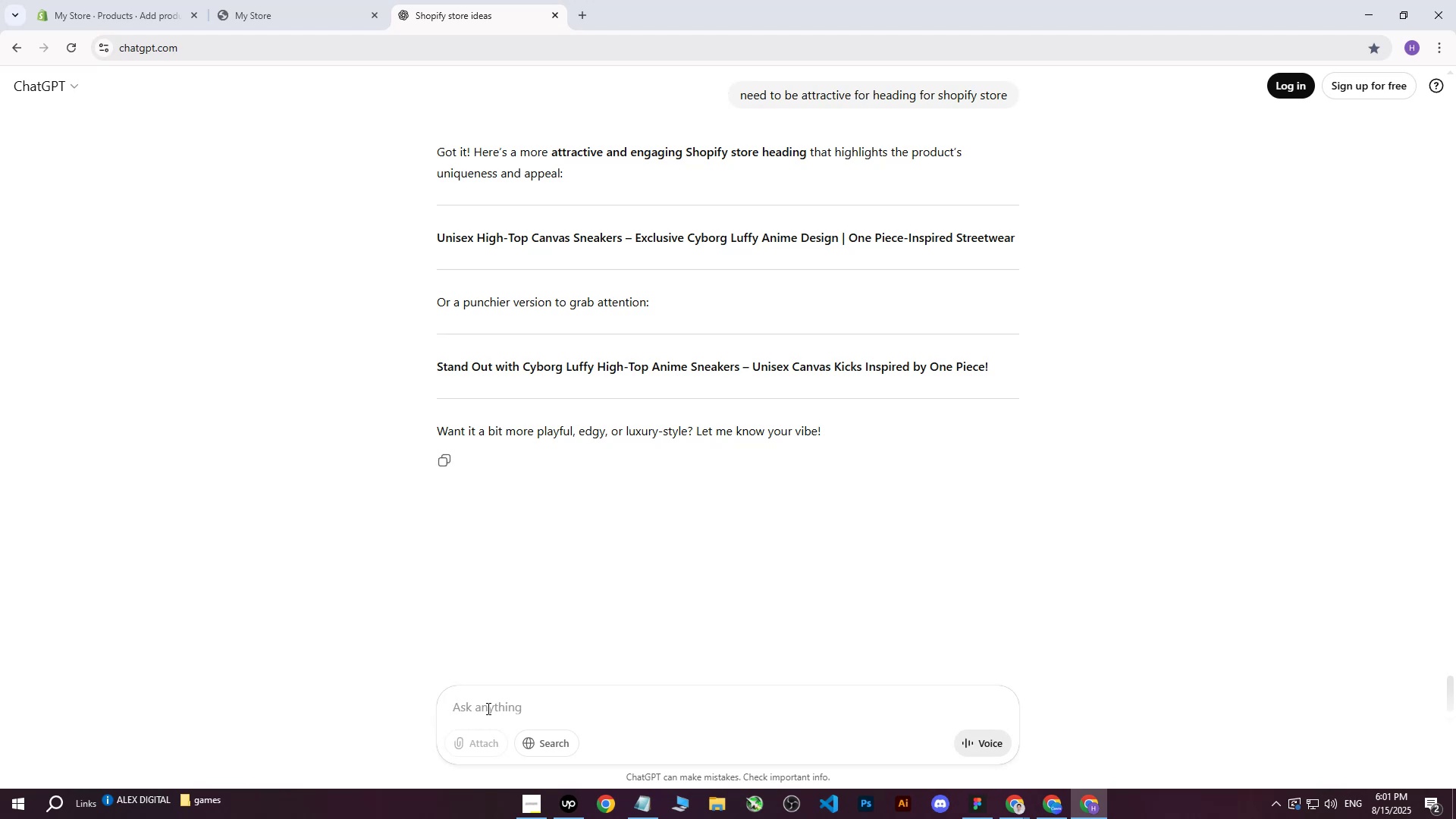 
left_click_drag(start_coordinate=[524, 366], to_coordinate=[985, 368])
 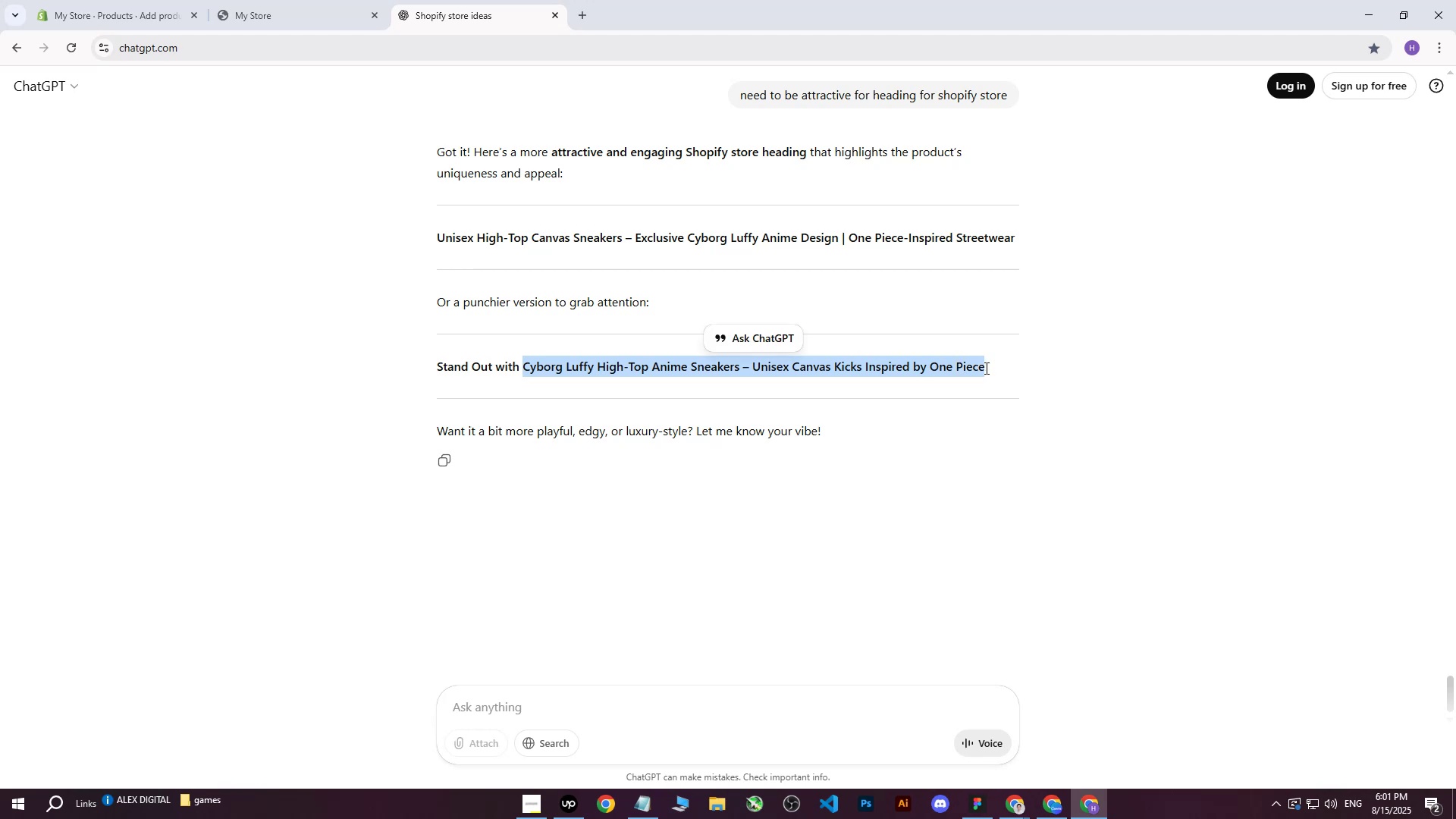 
key(Control+C)
 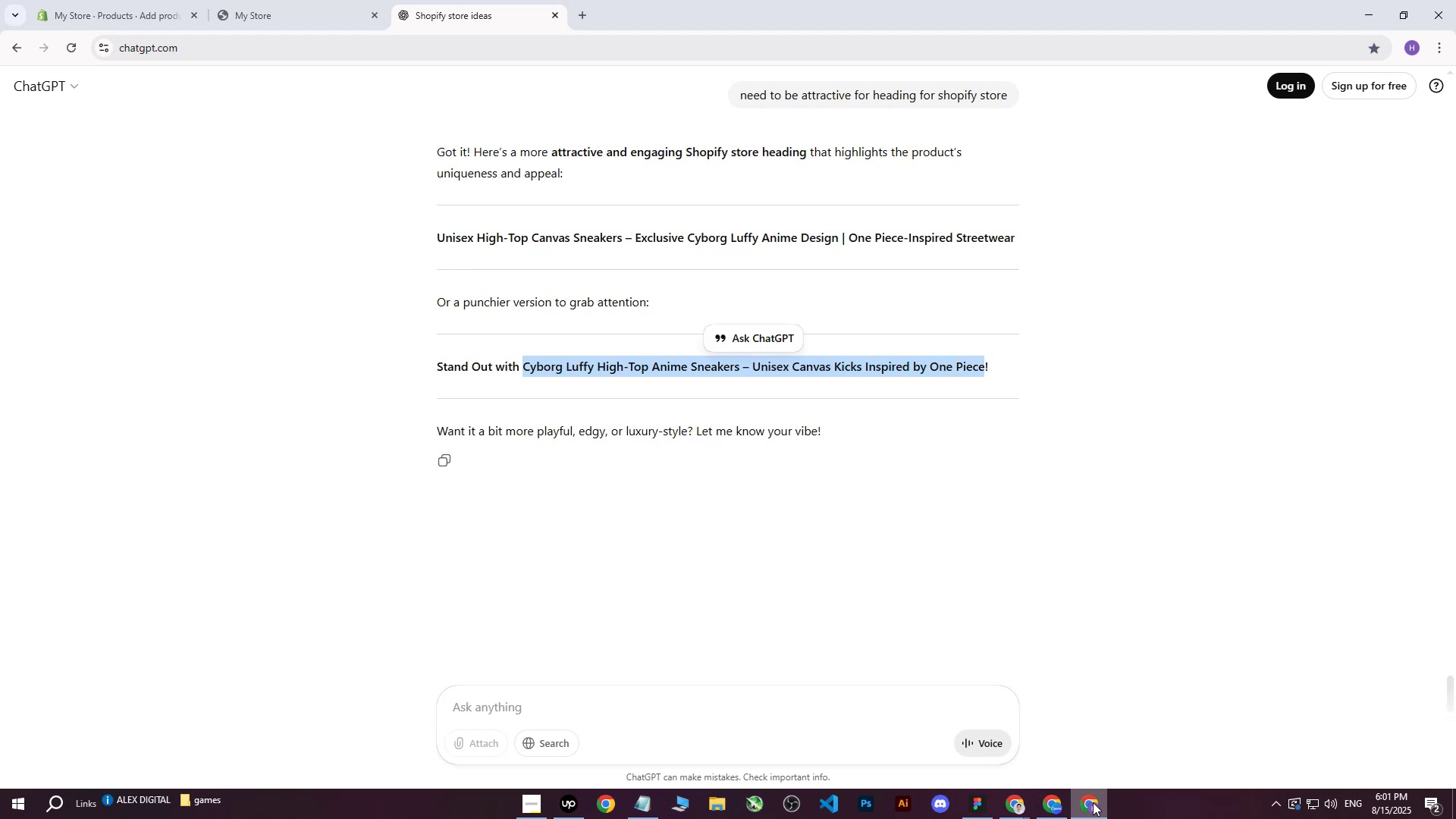 
left_click([1093, 802])
 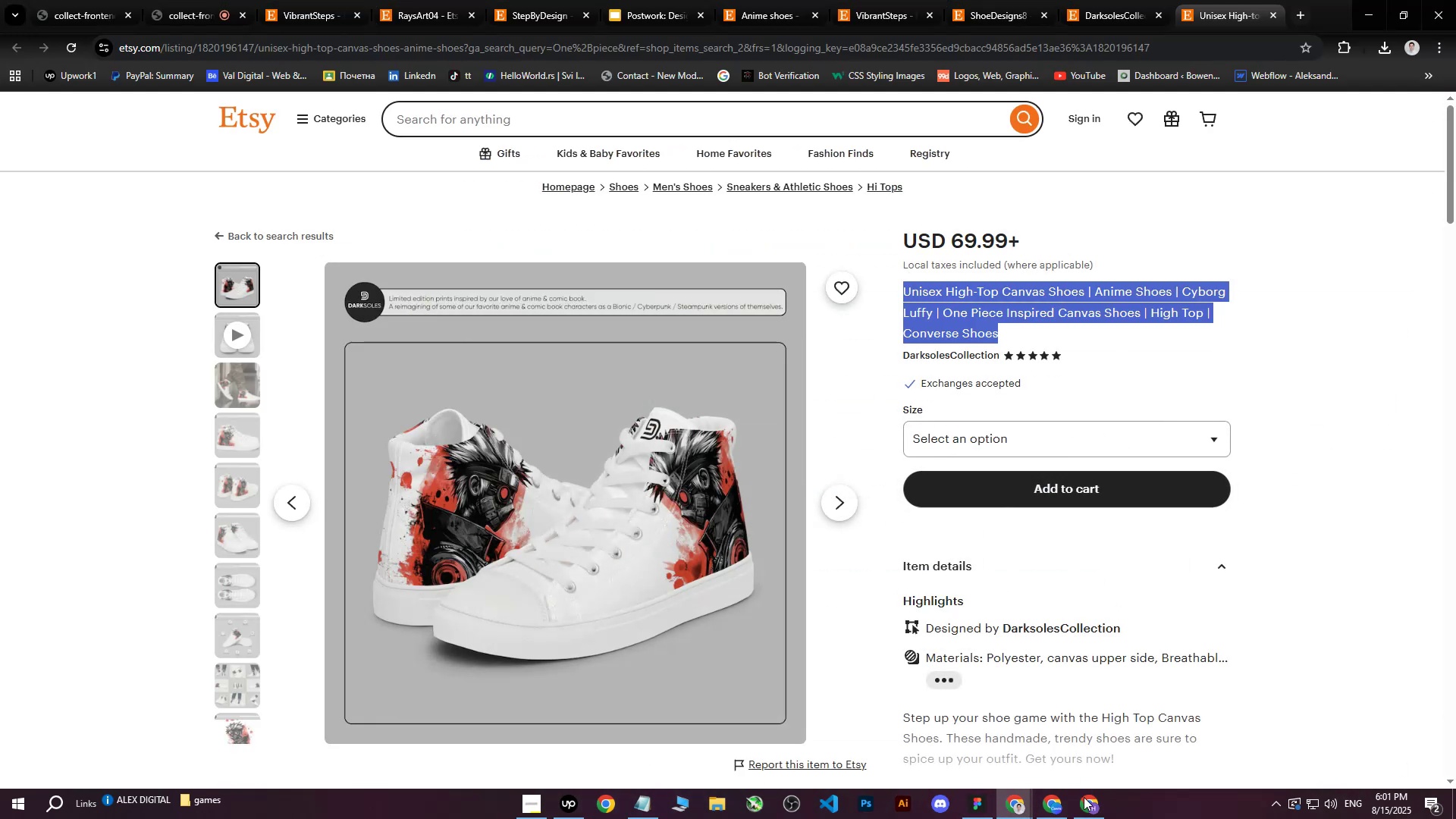 
left_click([1087, 812])
 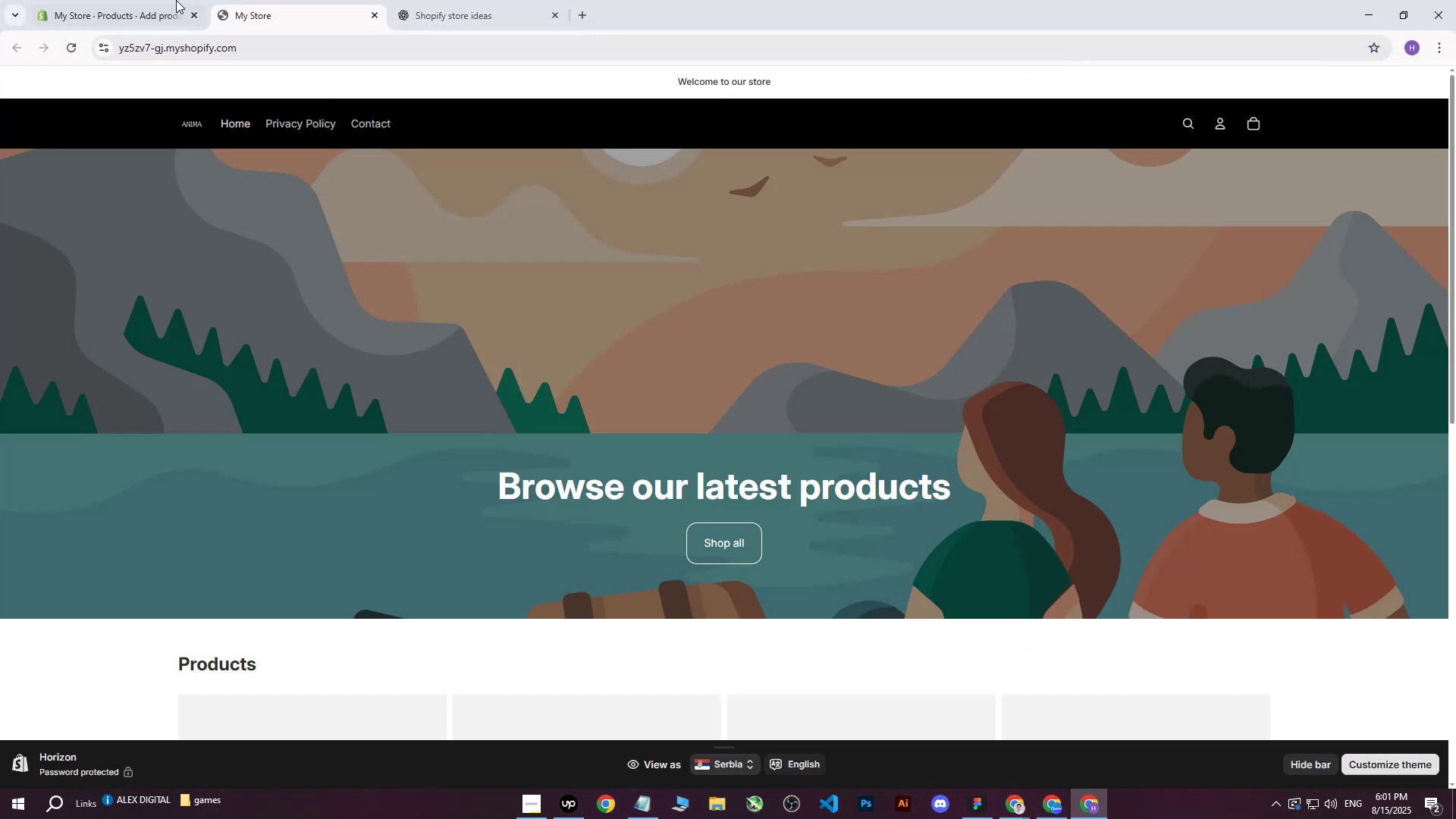 
double_click([113, 0])
 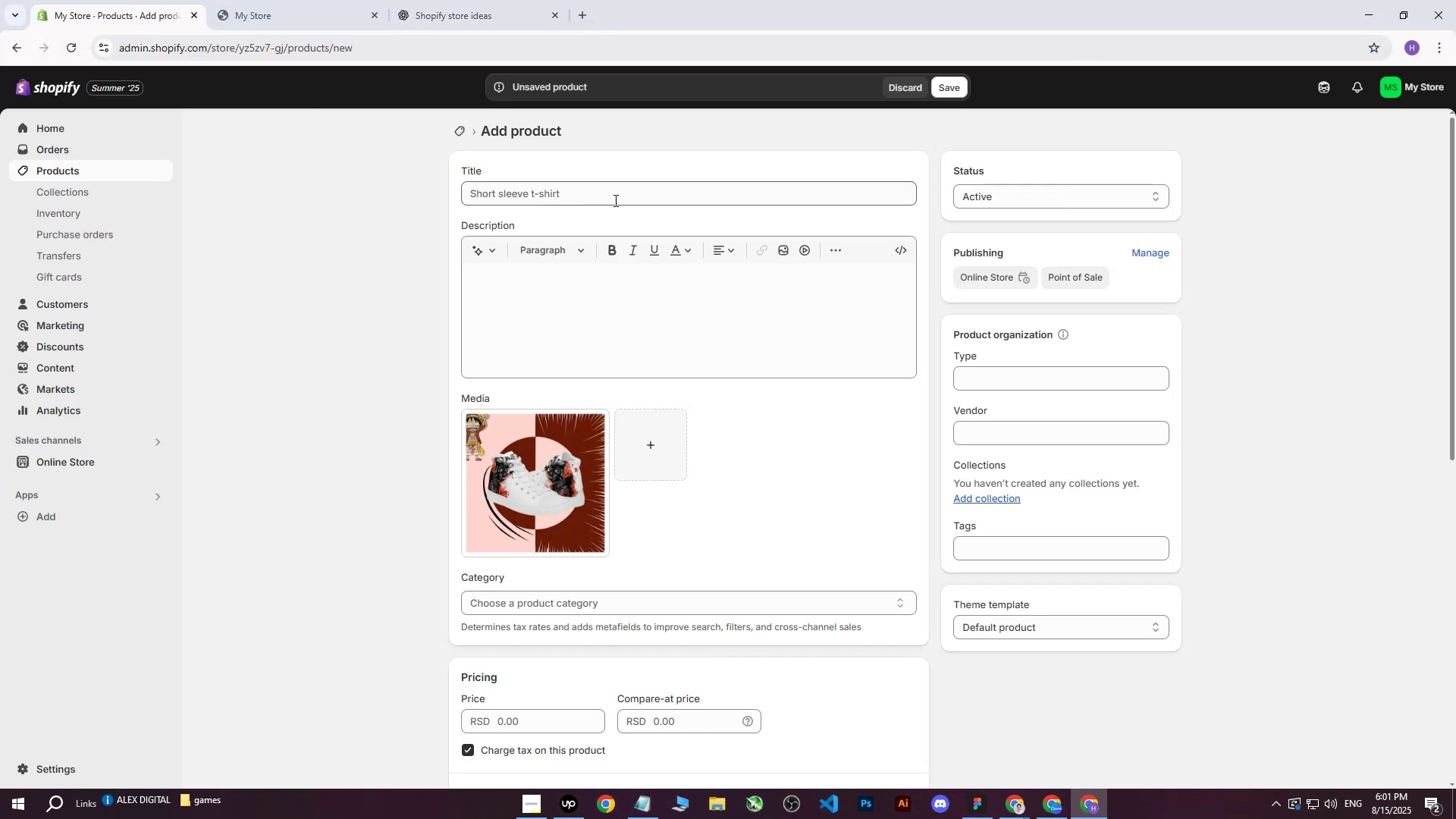 
left_click([607, 197])
 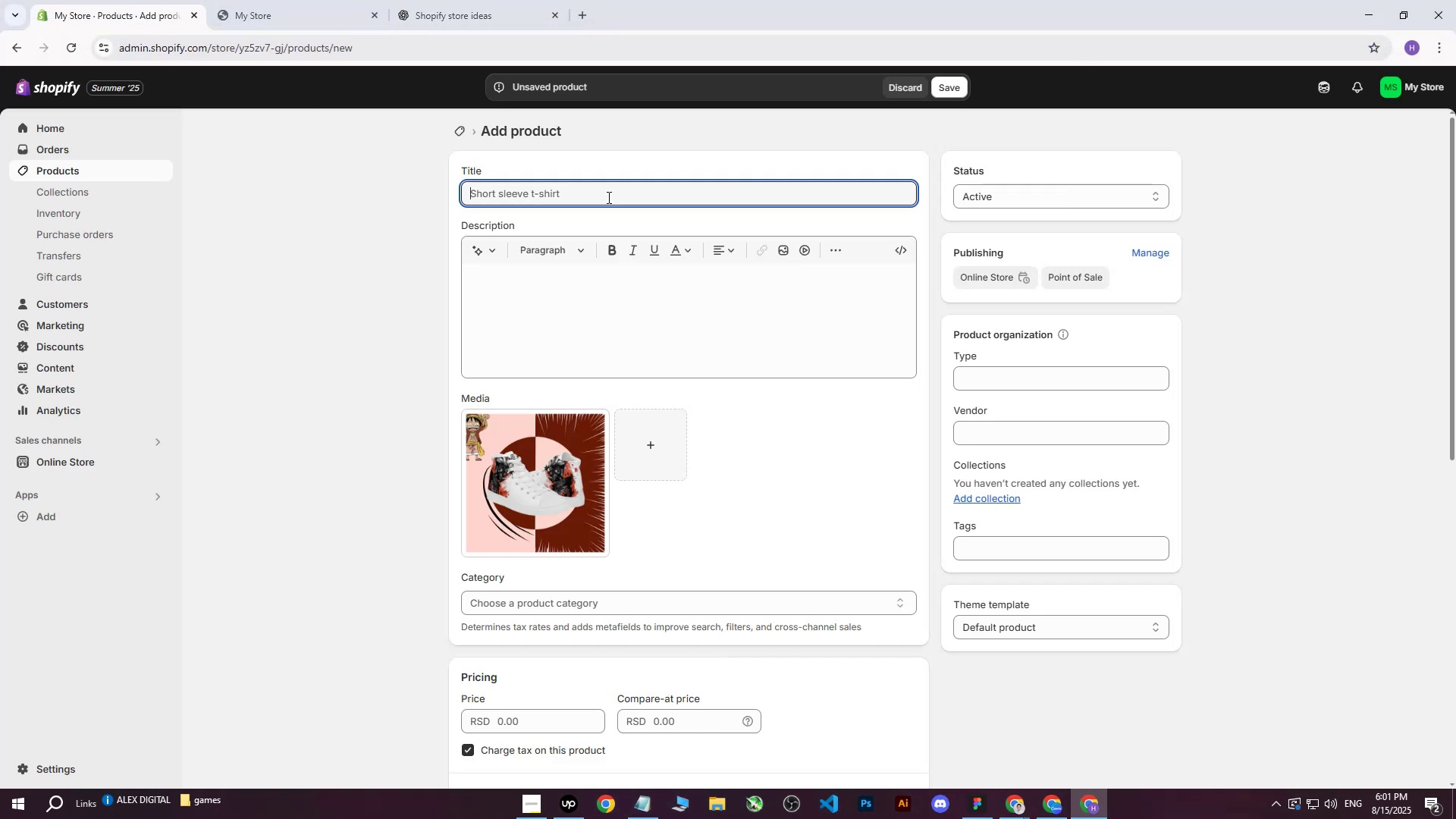 
key(Control+ControlLeft)
 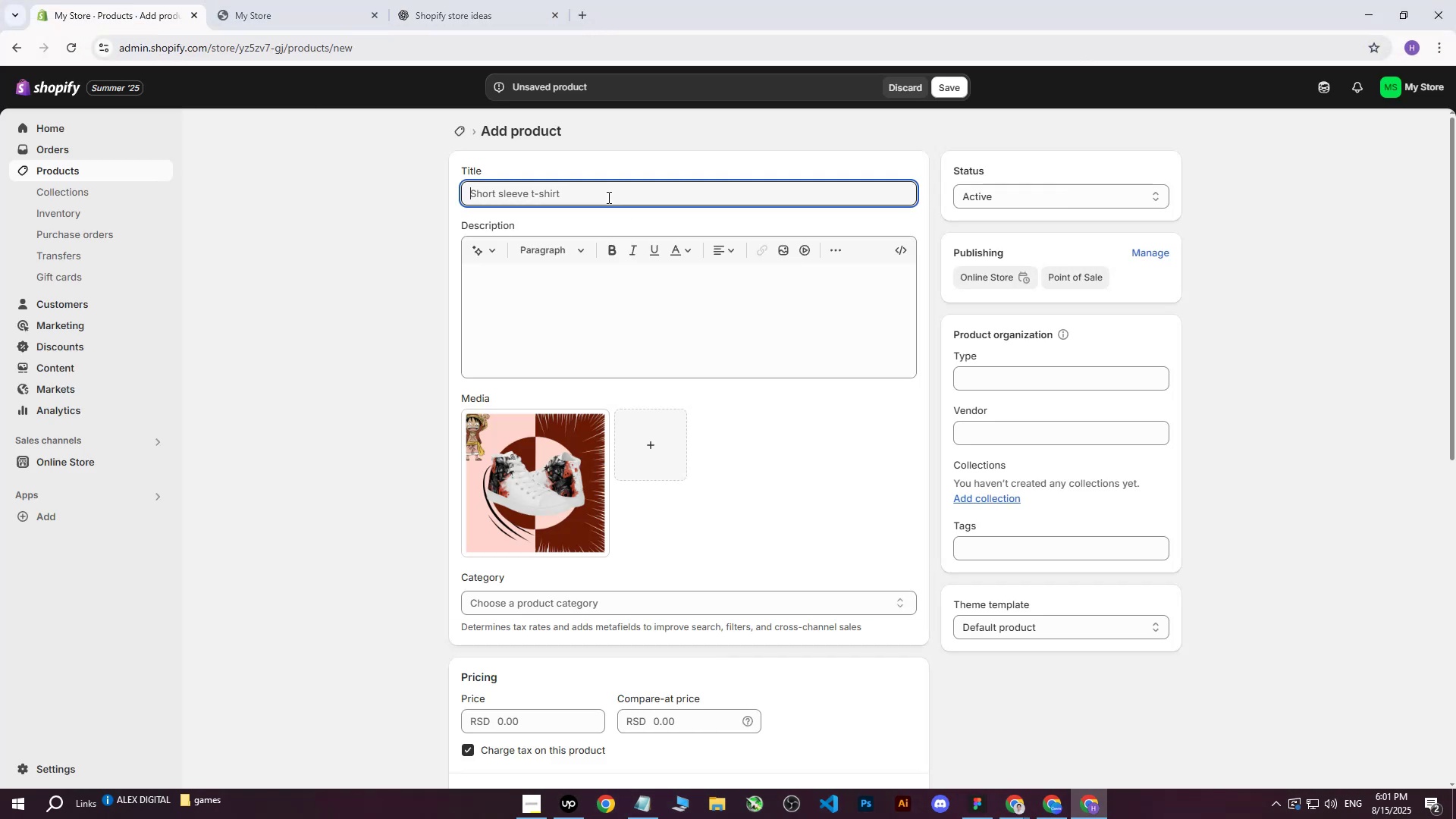 
key(Control+V)
 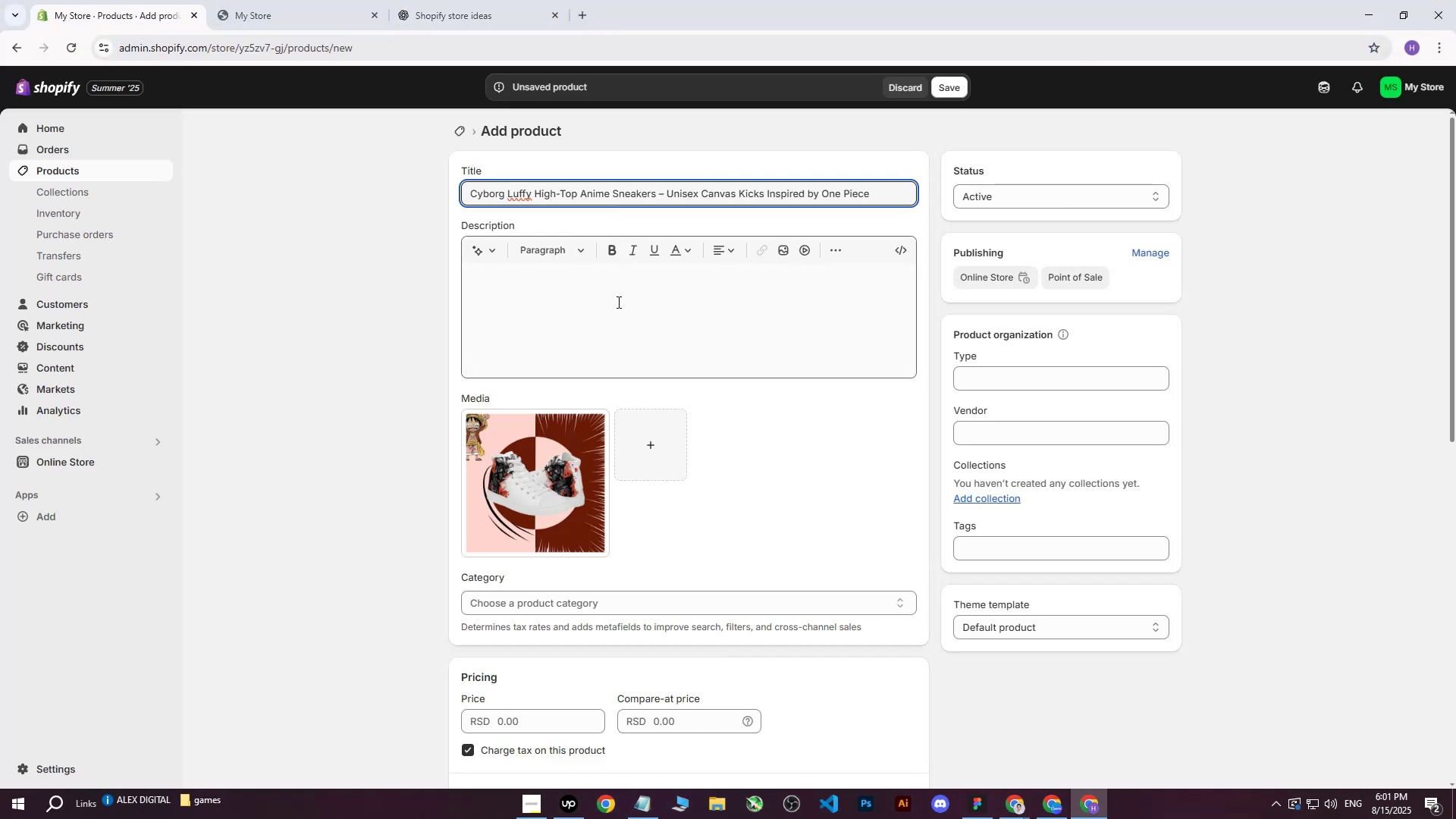 
left_click([416, 306])
 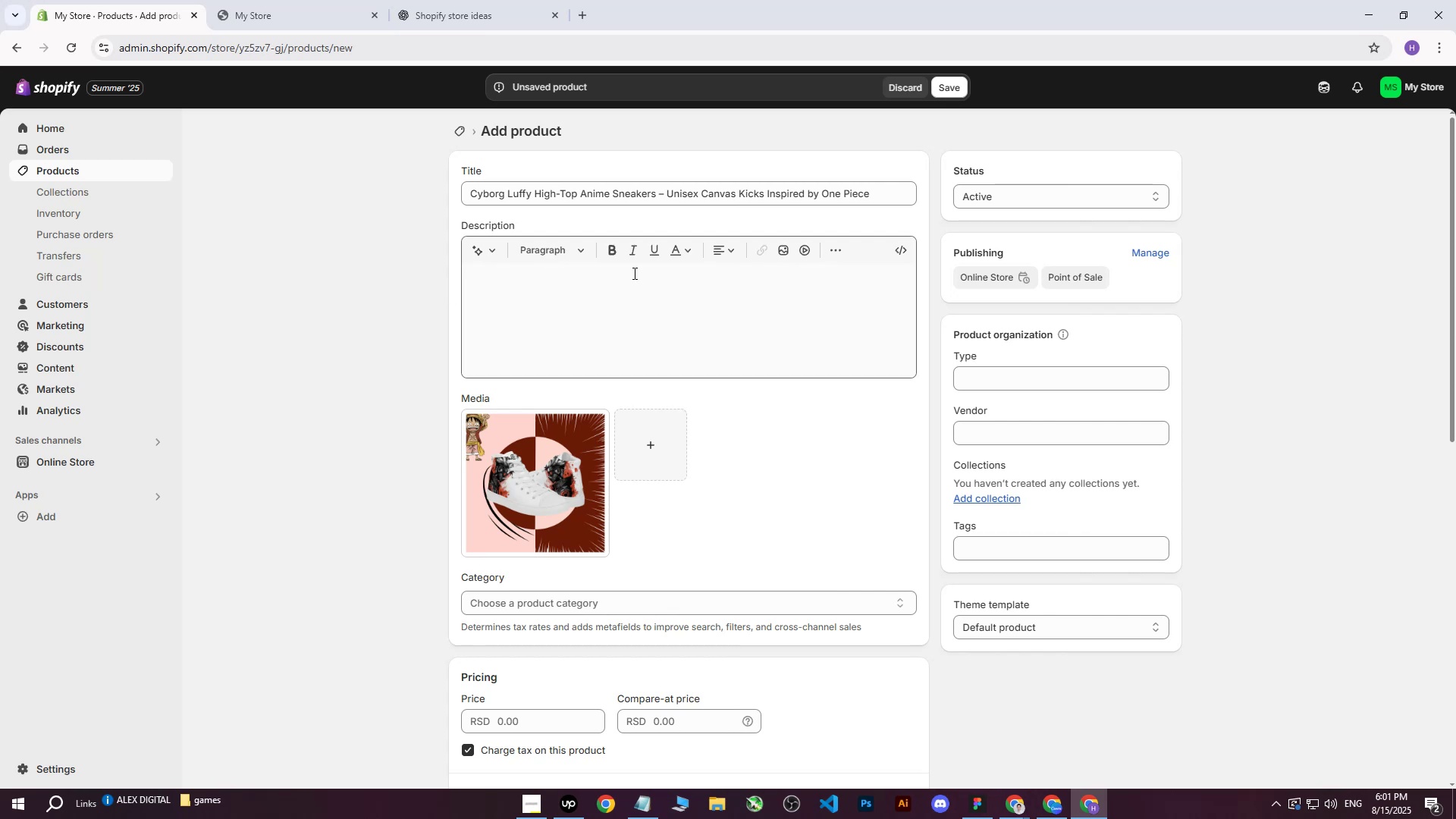 
left_click_drag(start_coordinate=[899, 201], to_coordinate=[212, 193])
 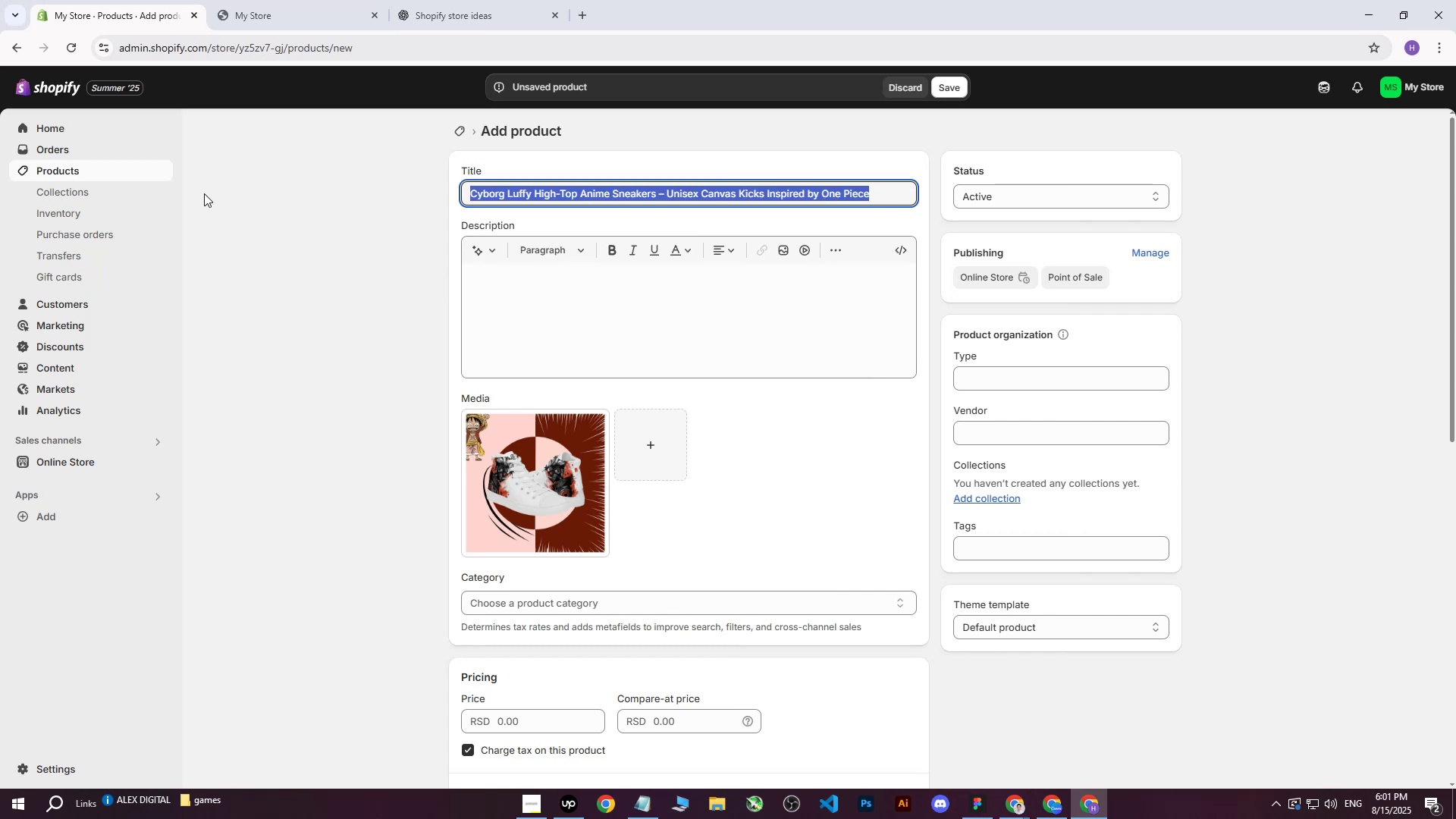 
key(Control+C)
 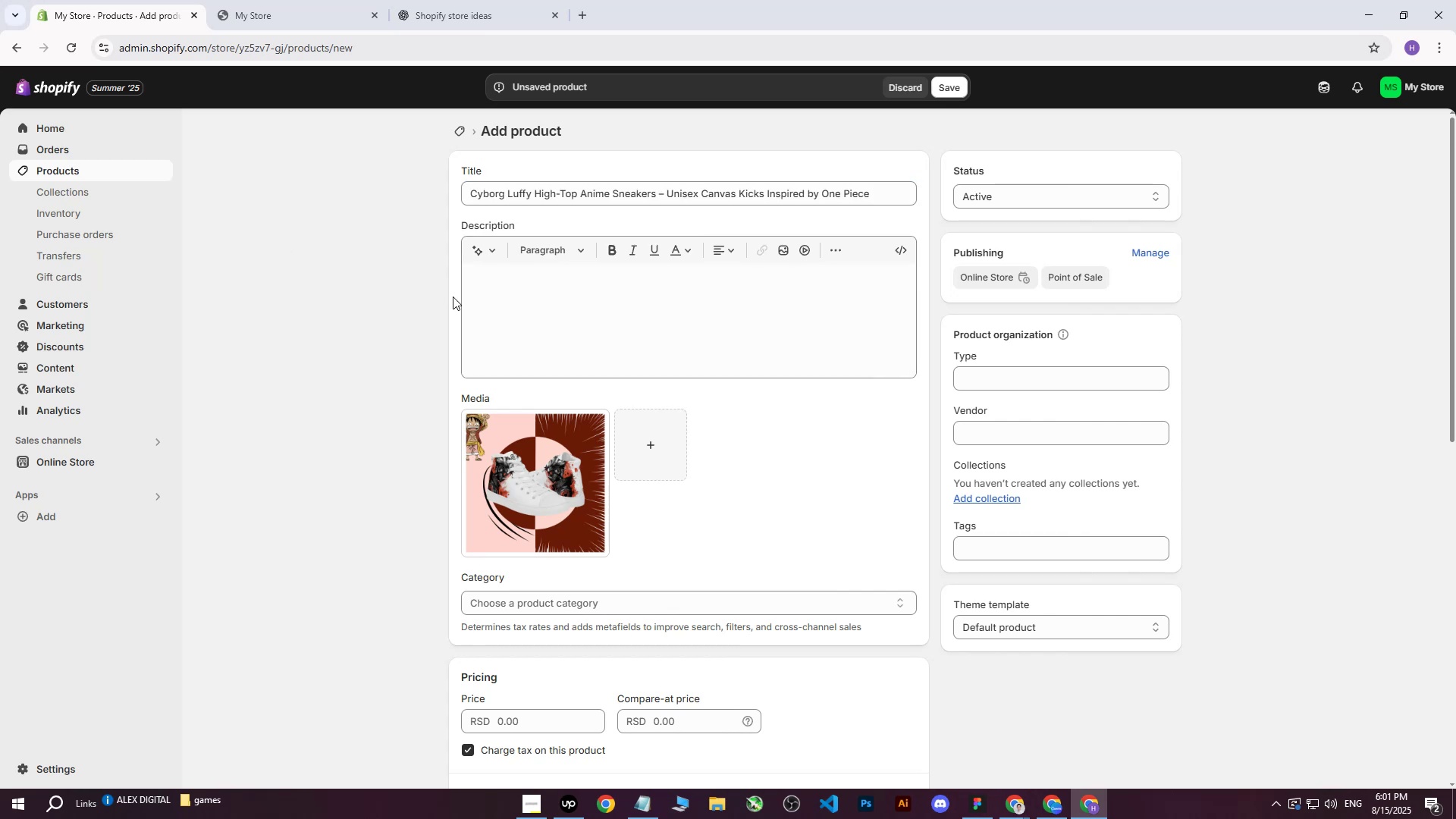 
double_click([496, 308])
 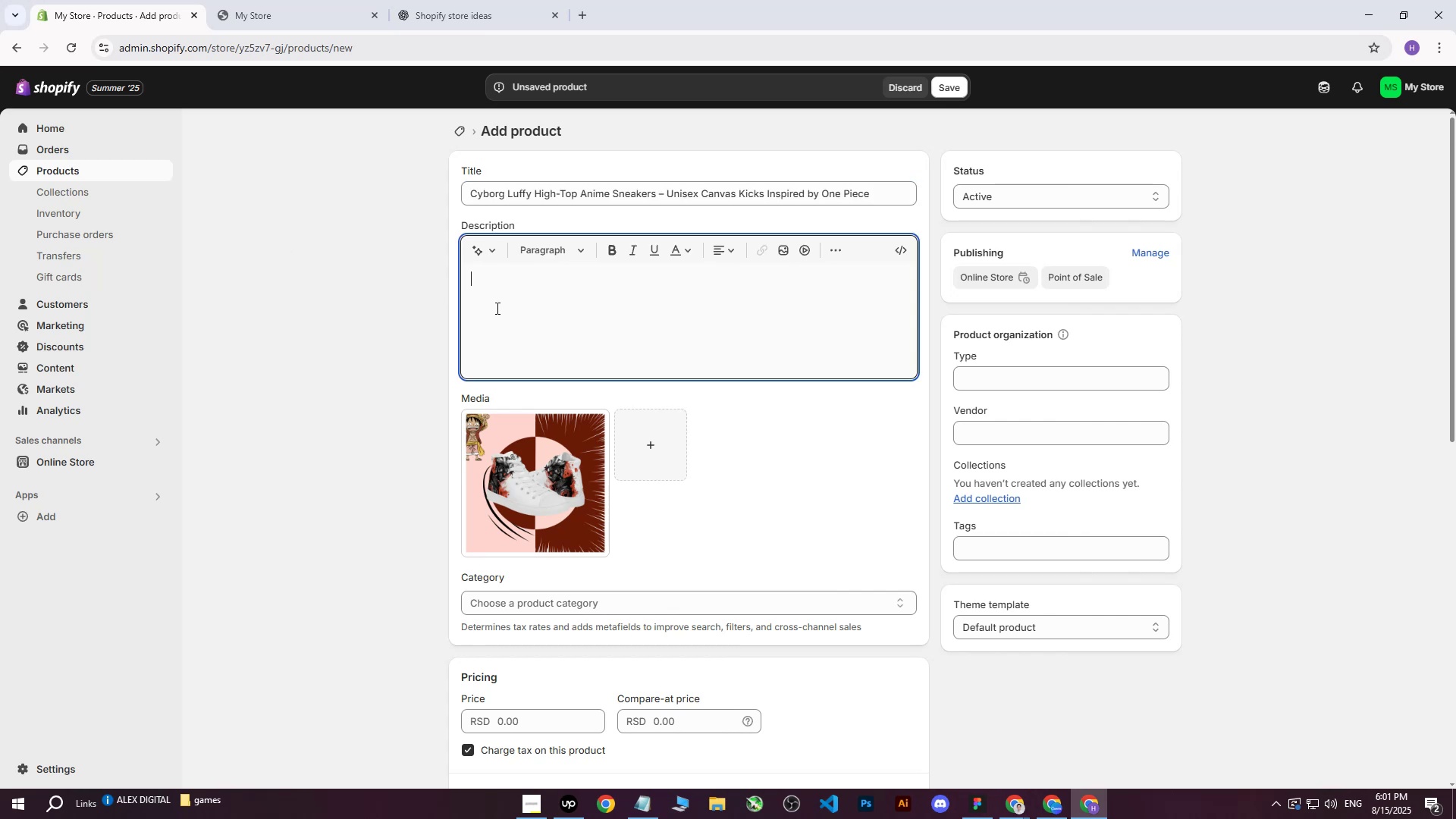 
left_click([1003, 814])
 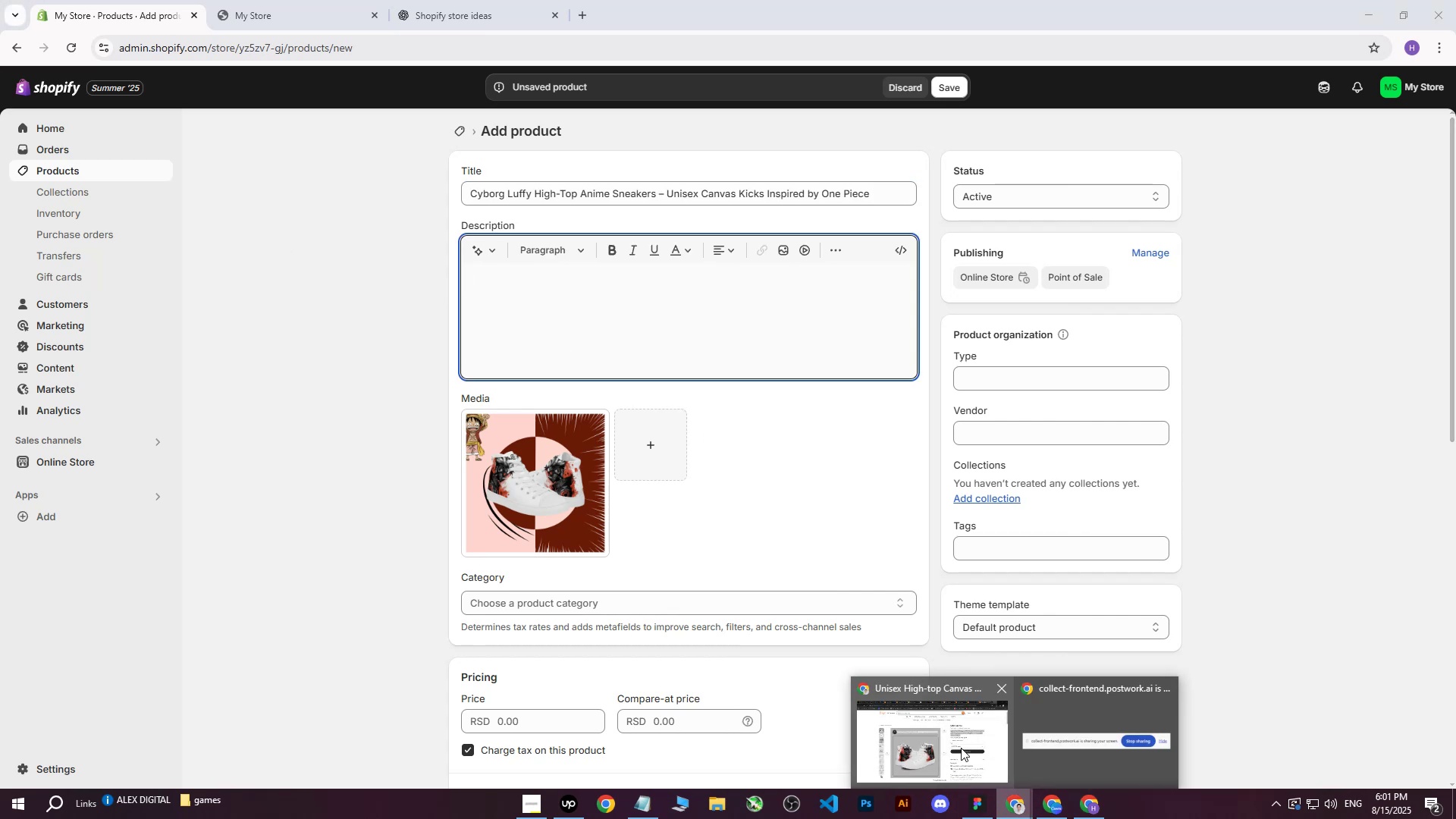 
left_click([961, 748])
 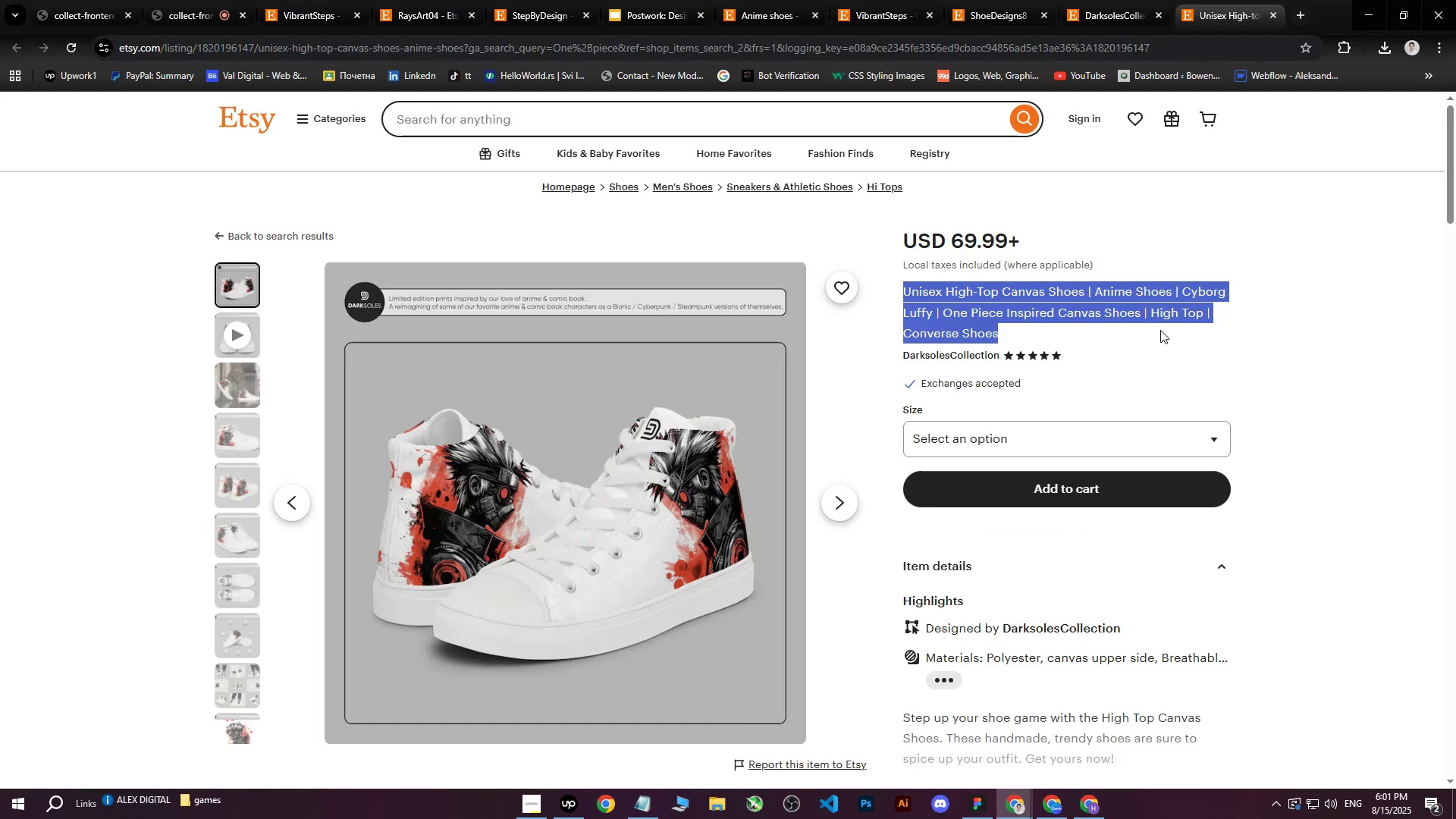 
left_click([1275, 326])
 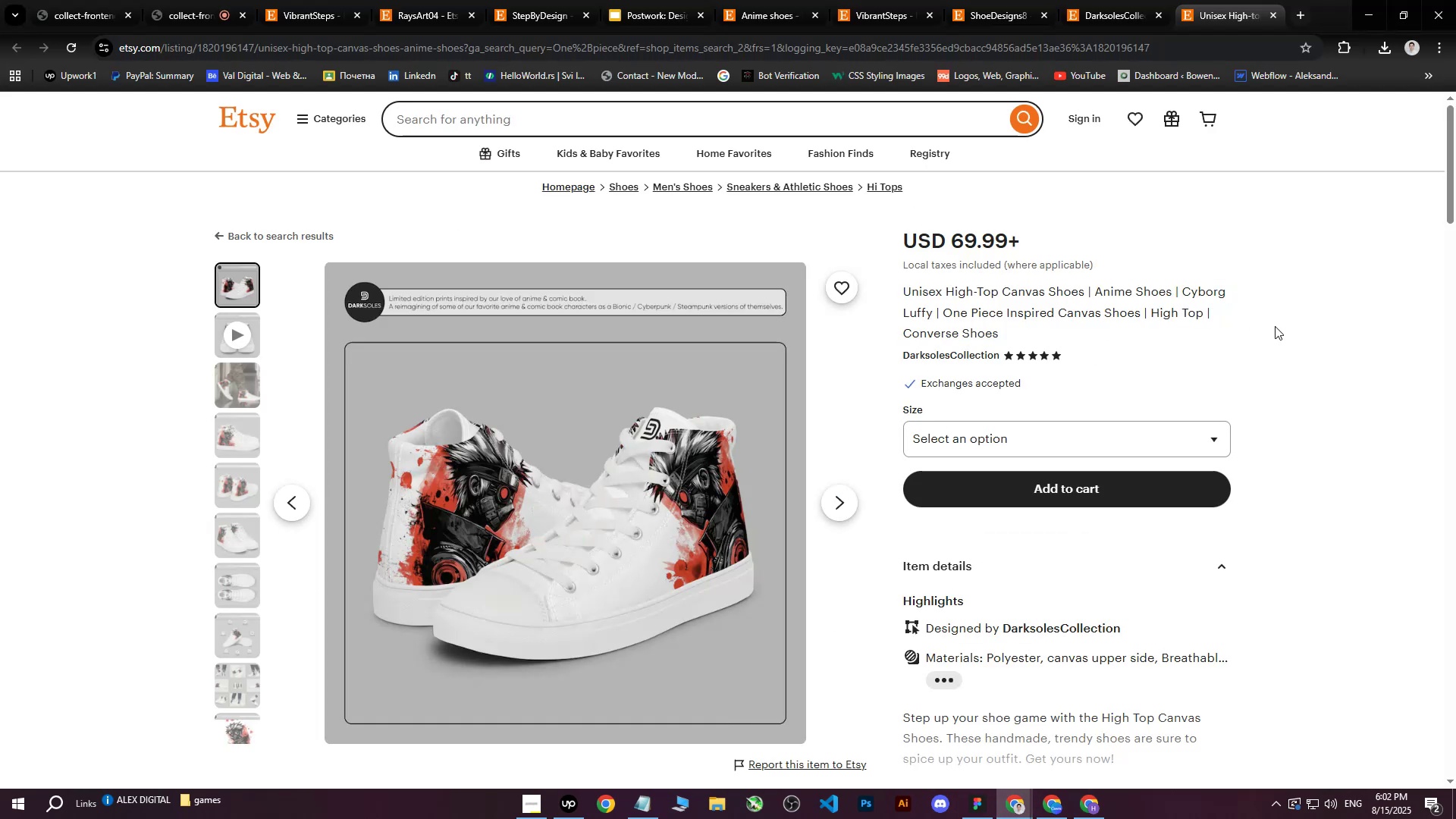 
scroll: coordinate [1276, 328], scroll_direction: down, amount: 4.0
 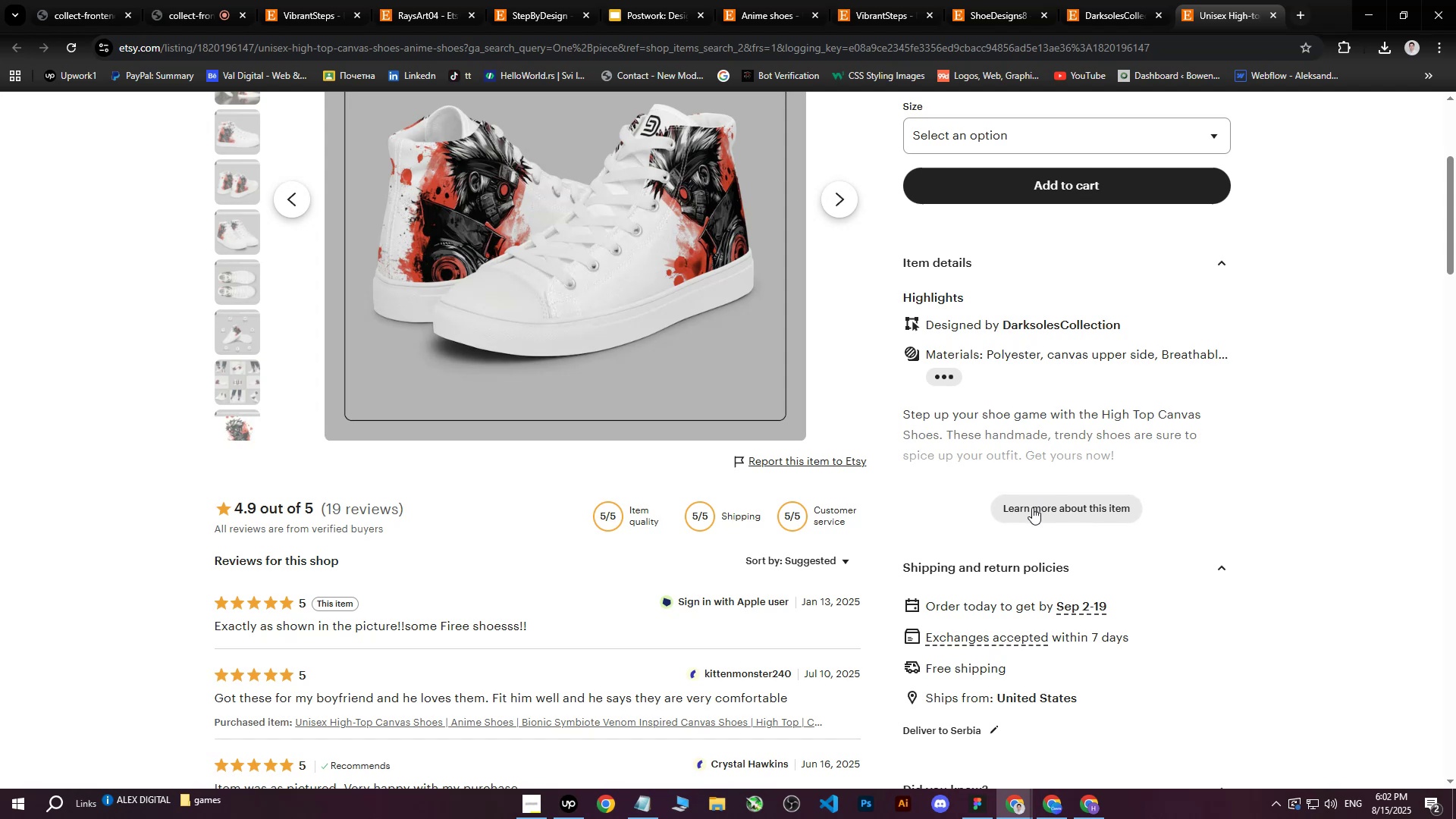 
left_click([1031, 507])
 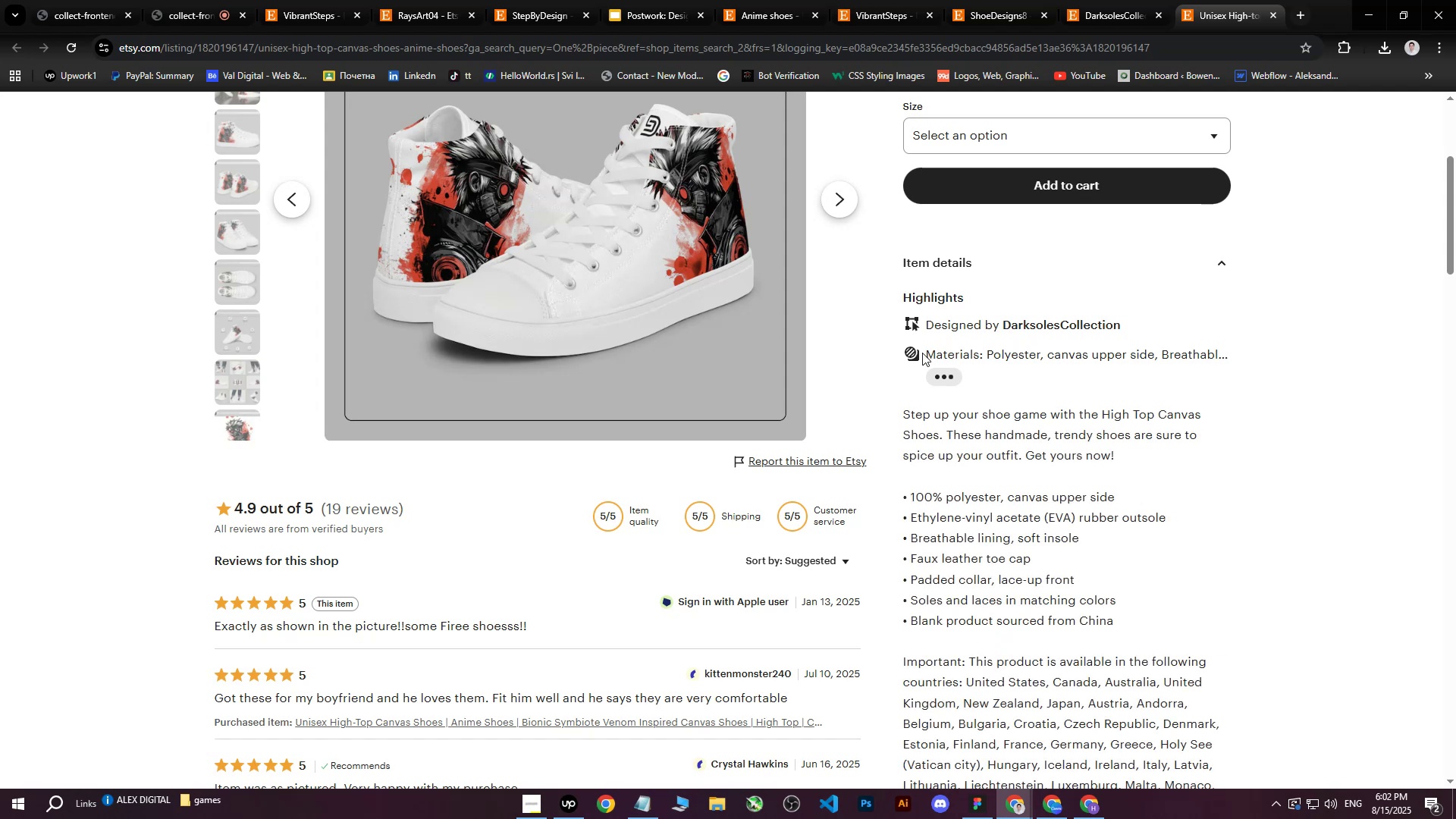 
left_click_drag(start_coordinate=[928, 353], to_coordinate=[1175, 544])
 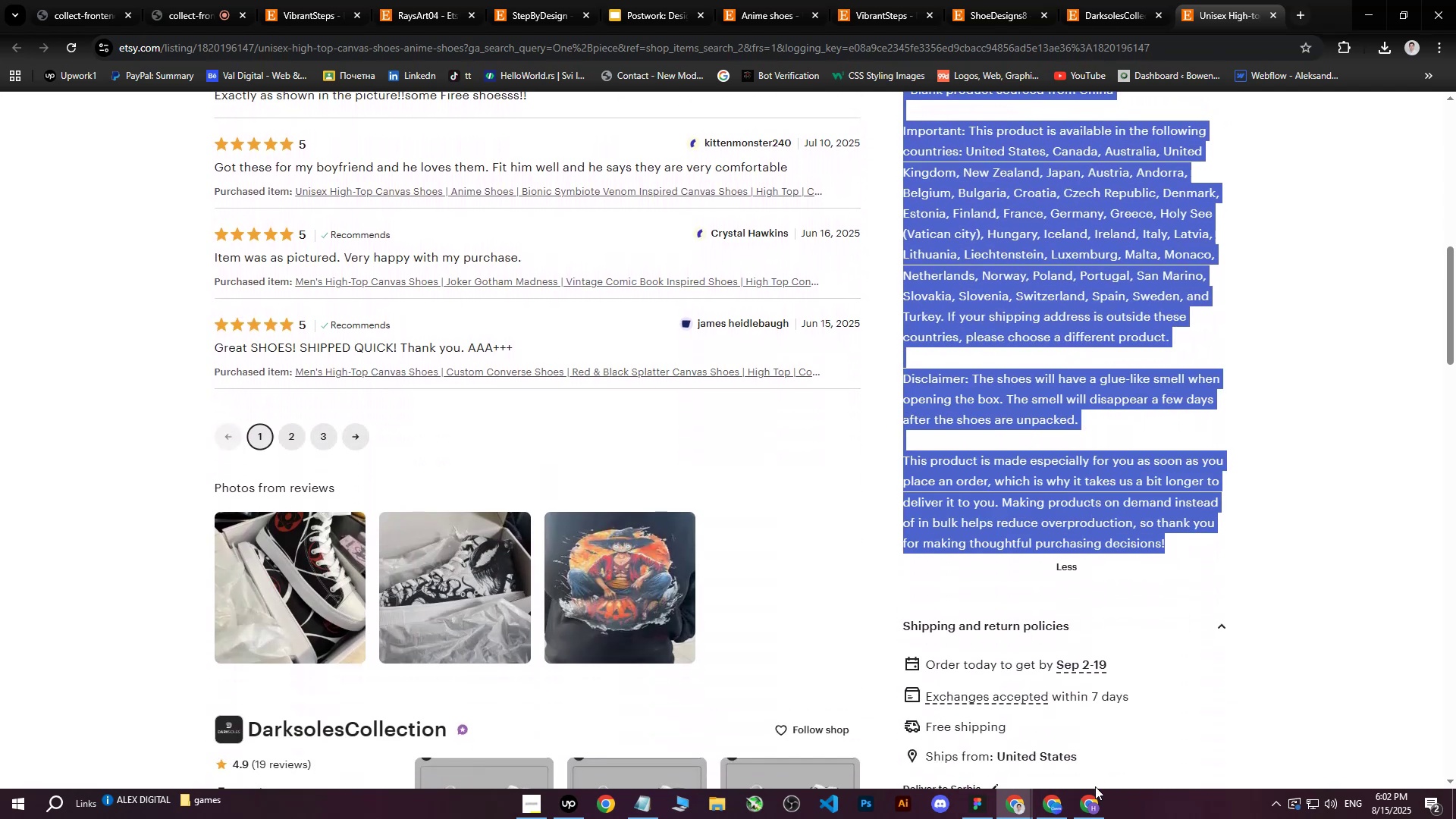 
scroll: coordinate [1074, 384], scroll_direction: down, amount: 7.0
 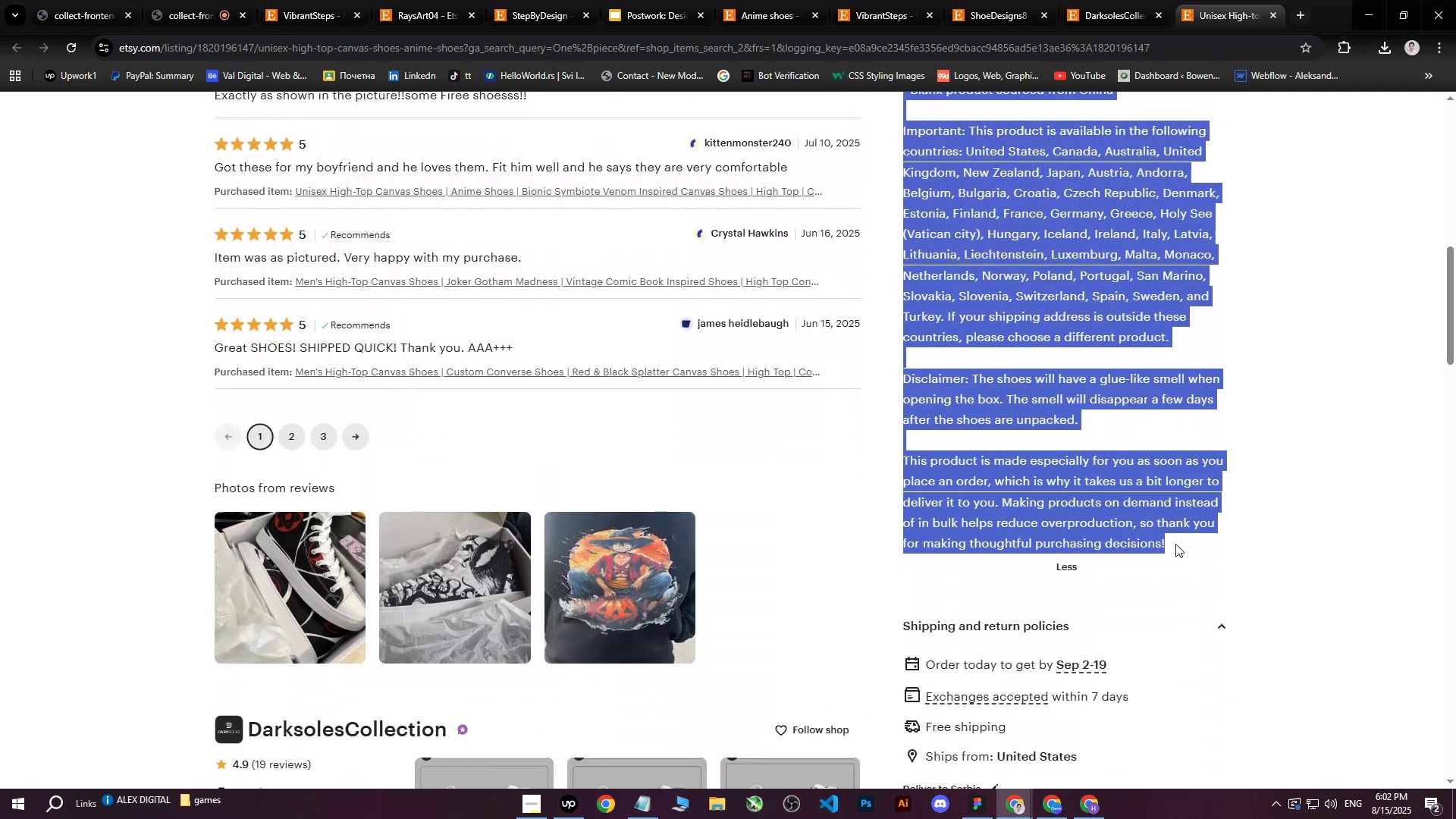 
key(Control+C)
 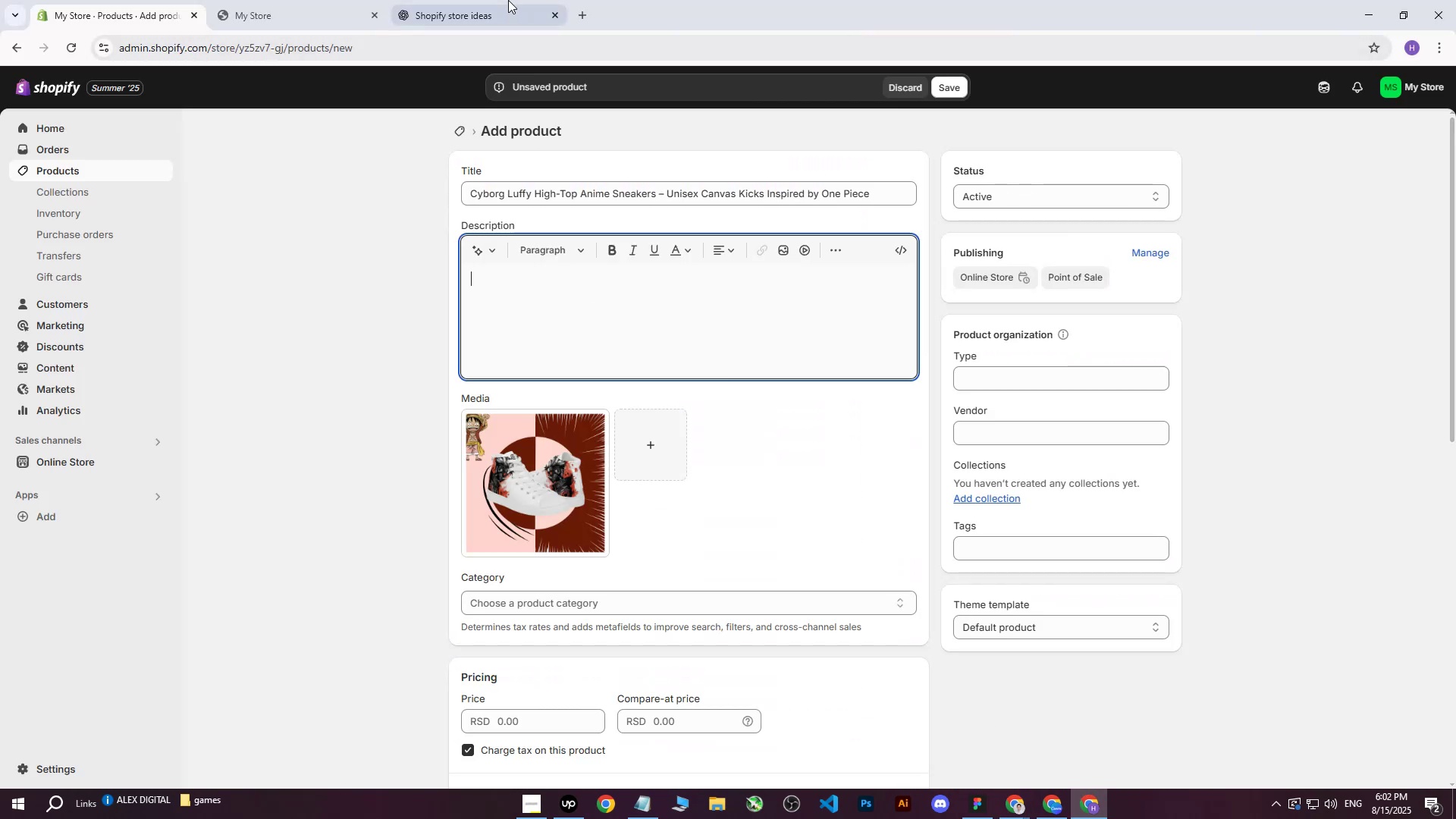 
double_click([522, 0])
 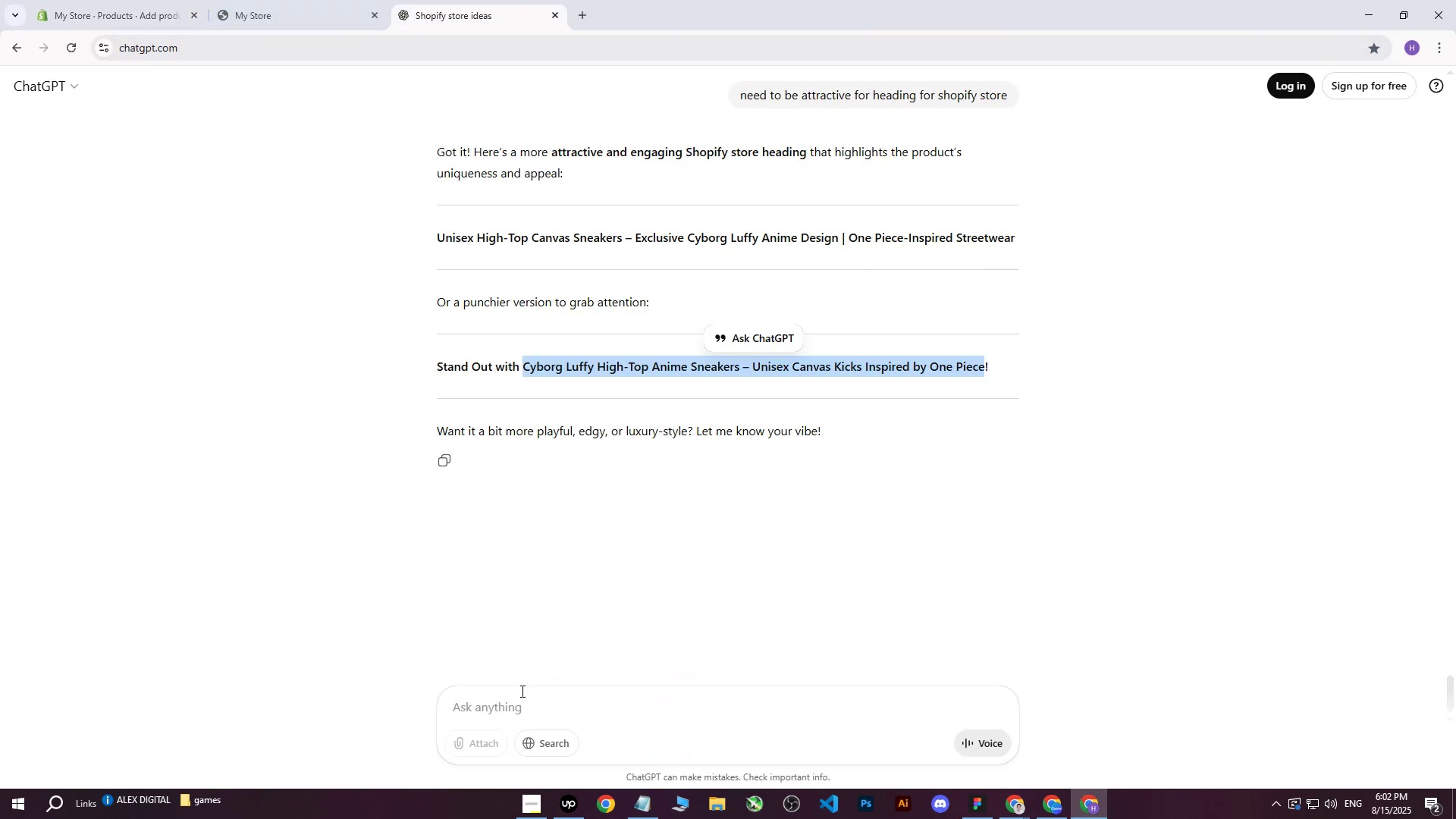 
left_click([516, 700])
 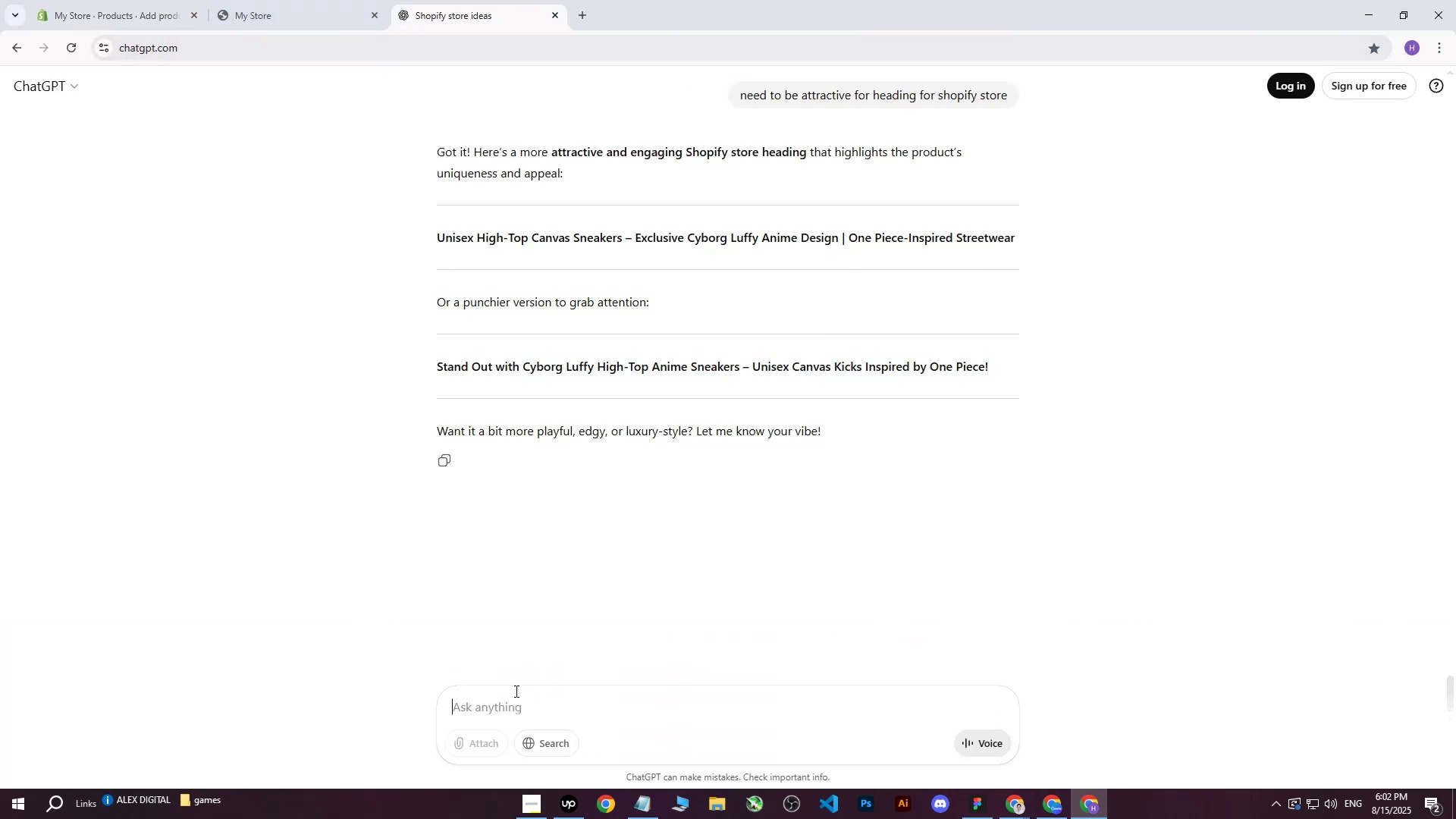 
type(write me on more professional way : )
 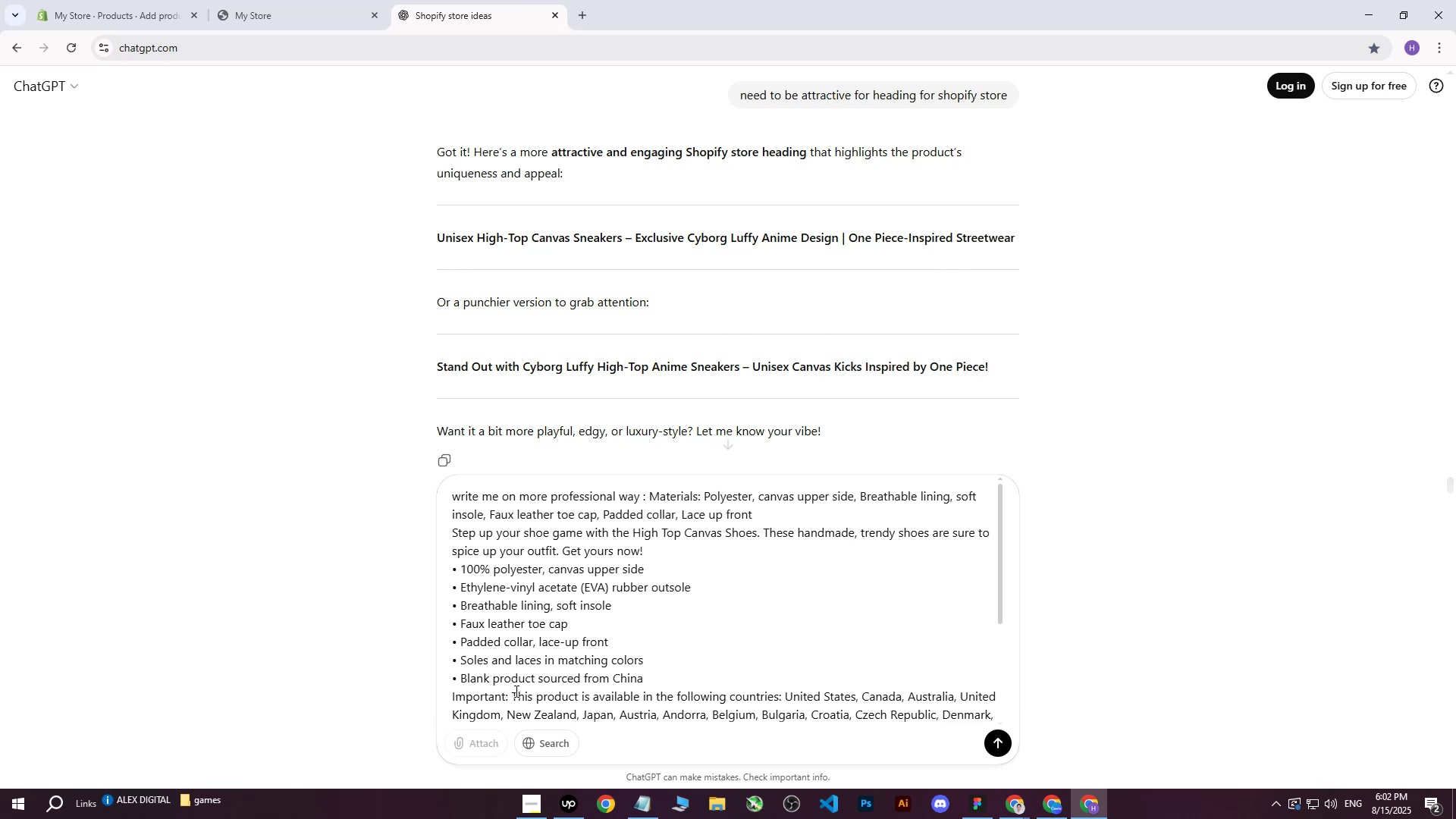 
 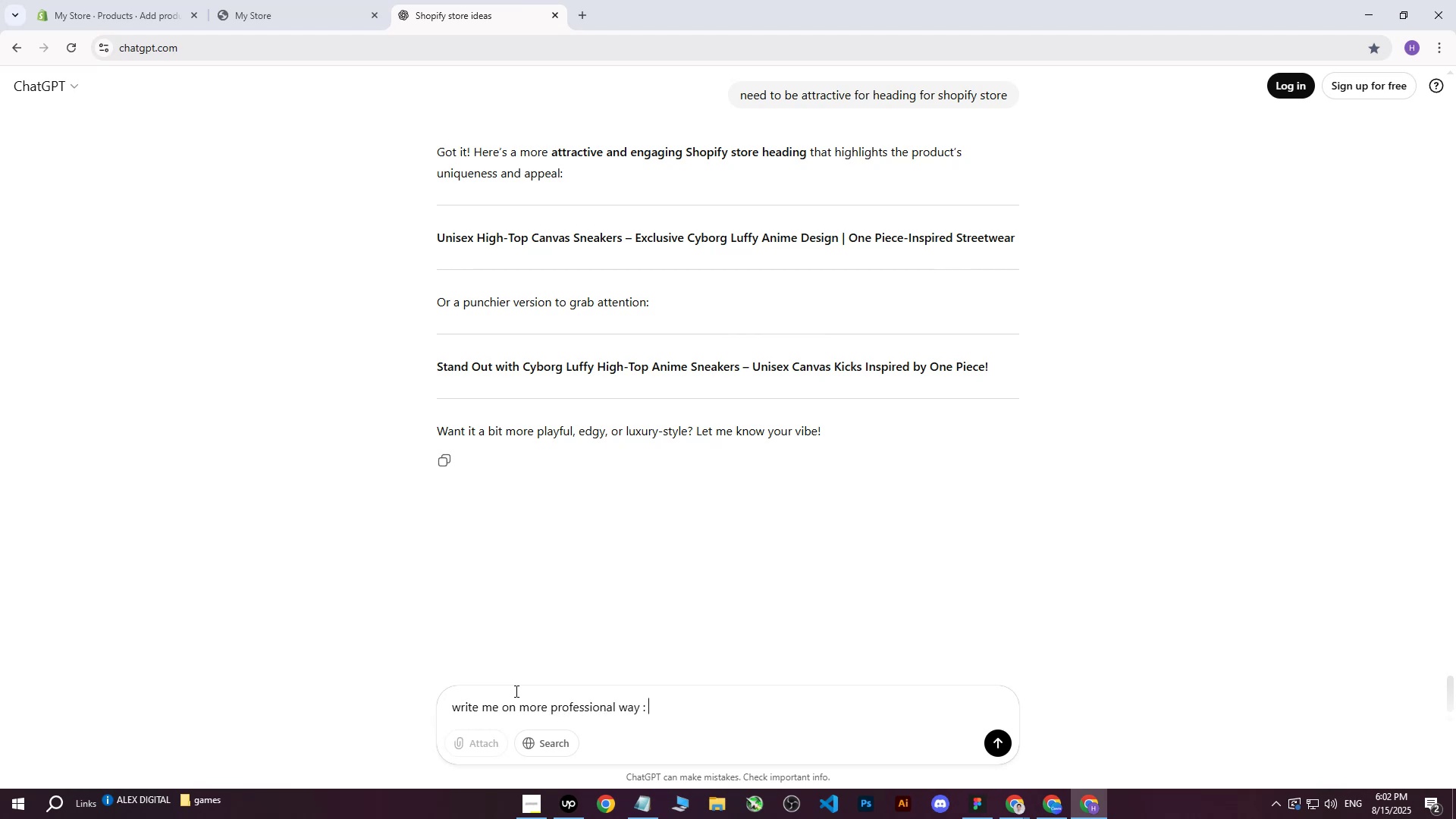 
key(Control+ControlLeft)
 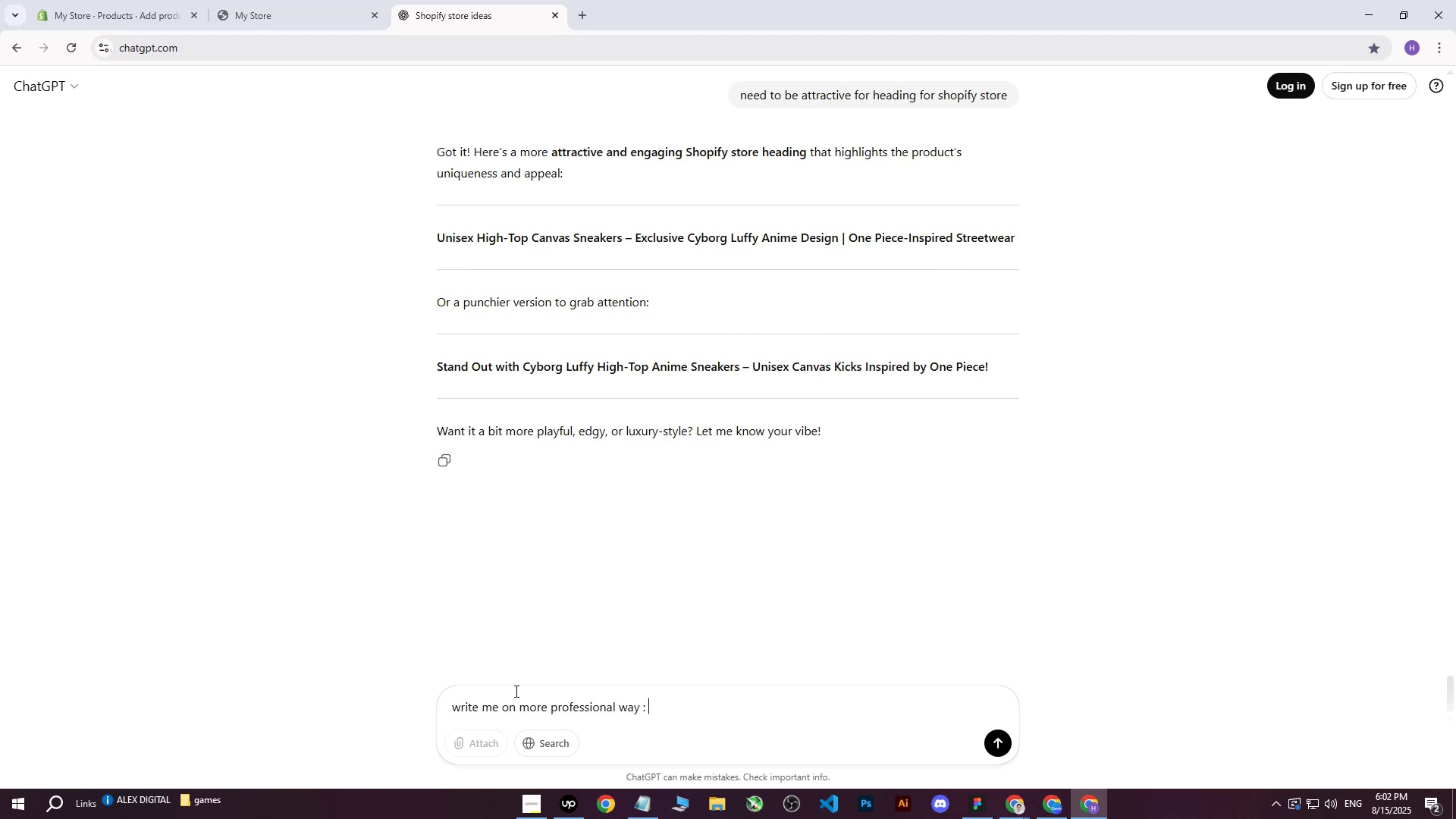 
key(Control+V)
 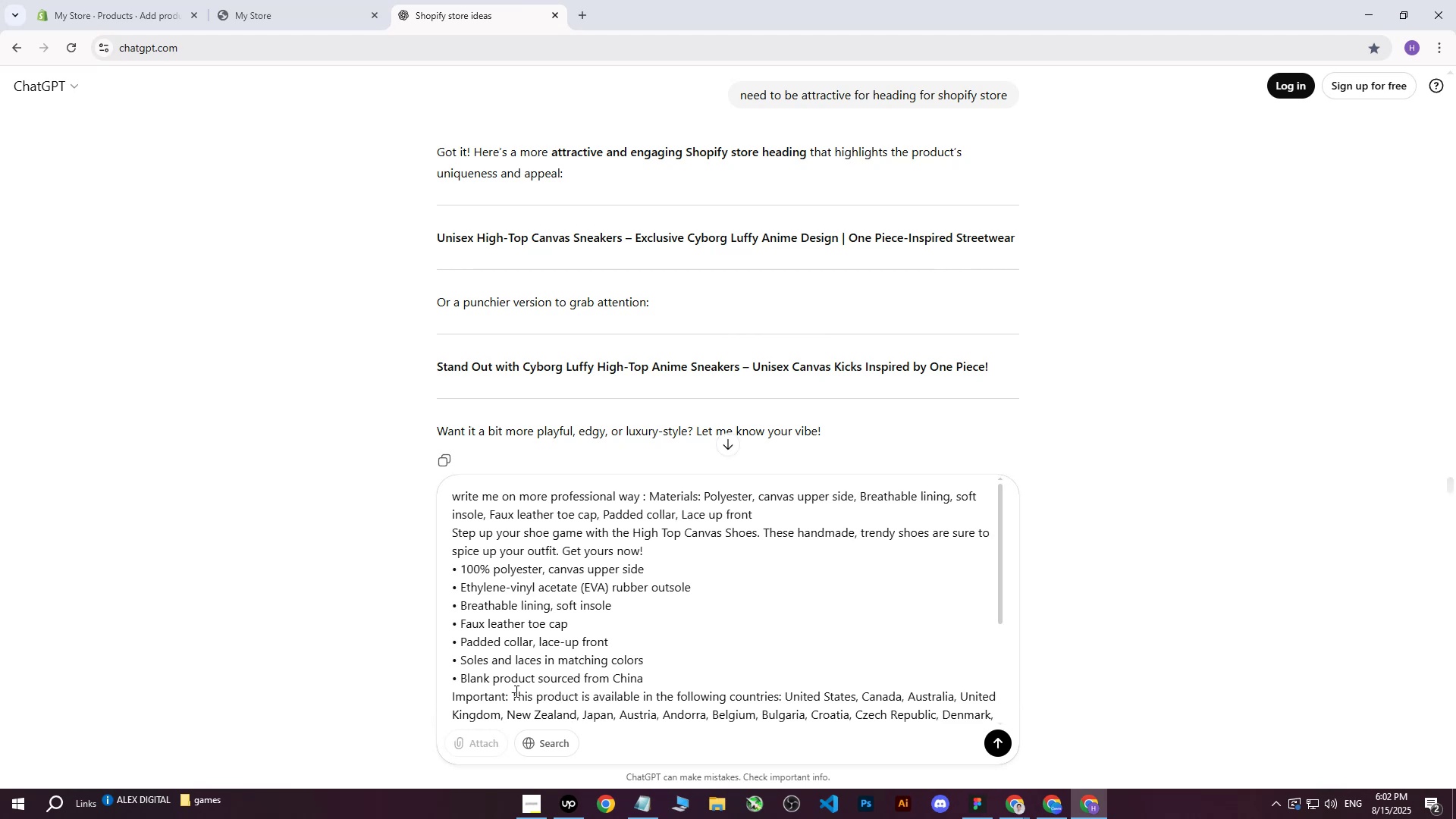 
key(Enter)
 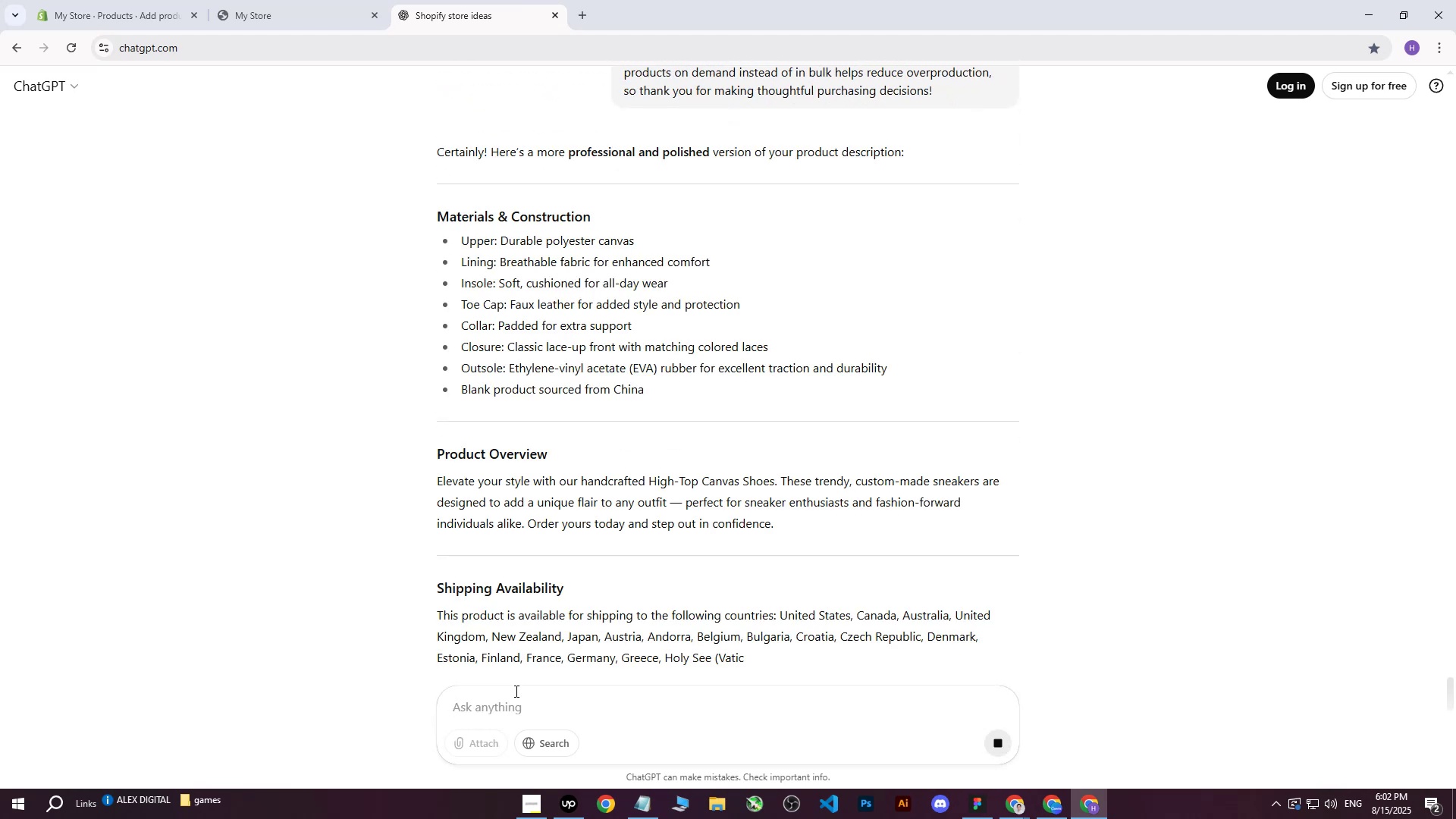 
wait(8.07)
 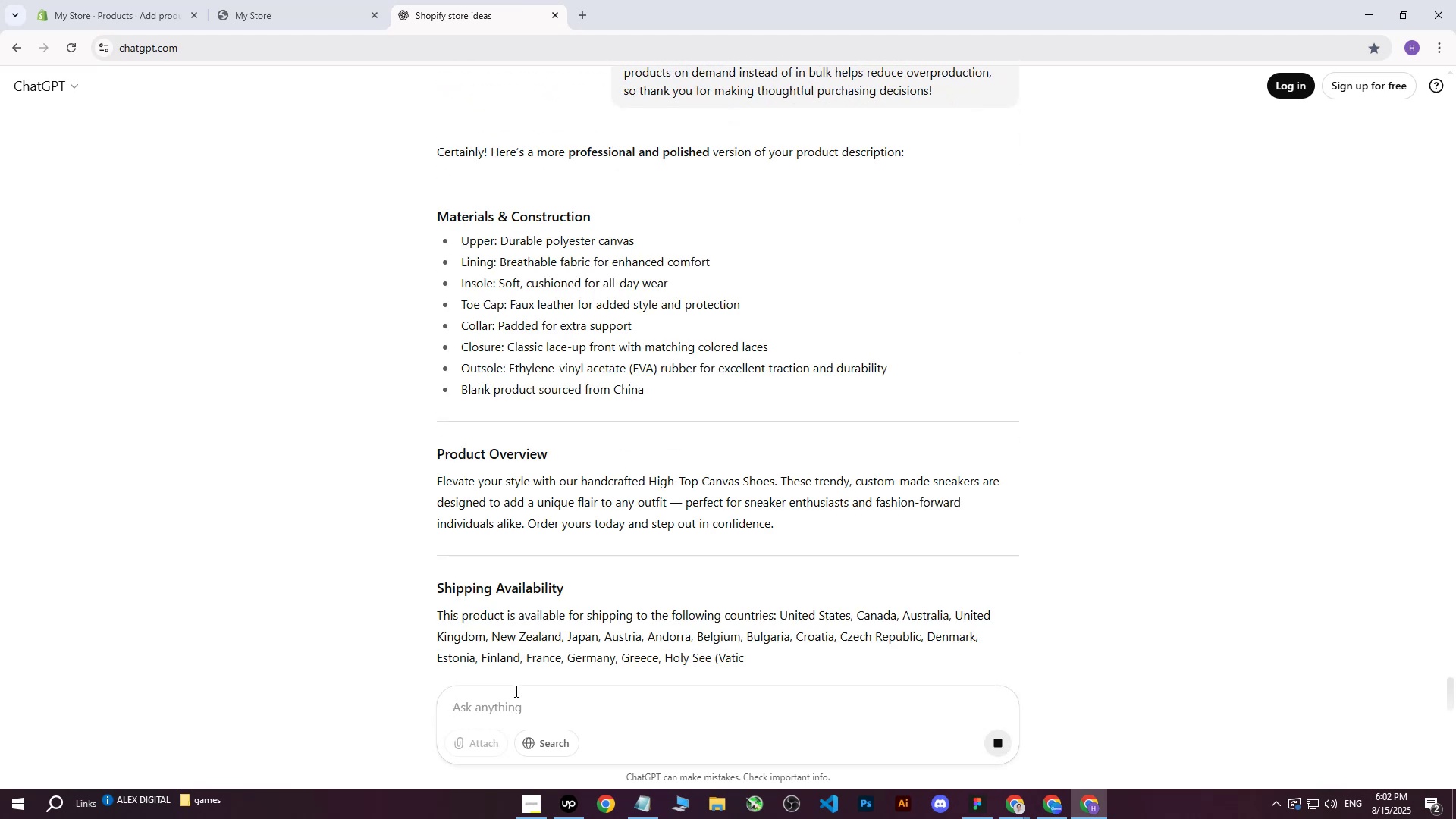 
scroll: coordinate [669, 365], scroll_direction: down, amount: 3.0
 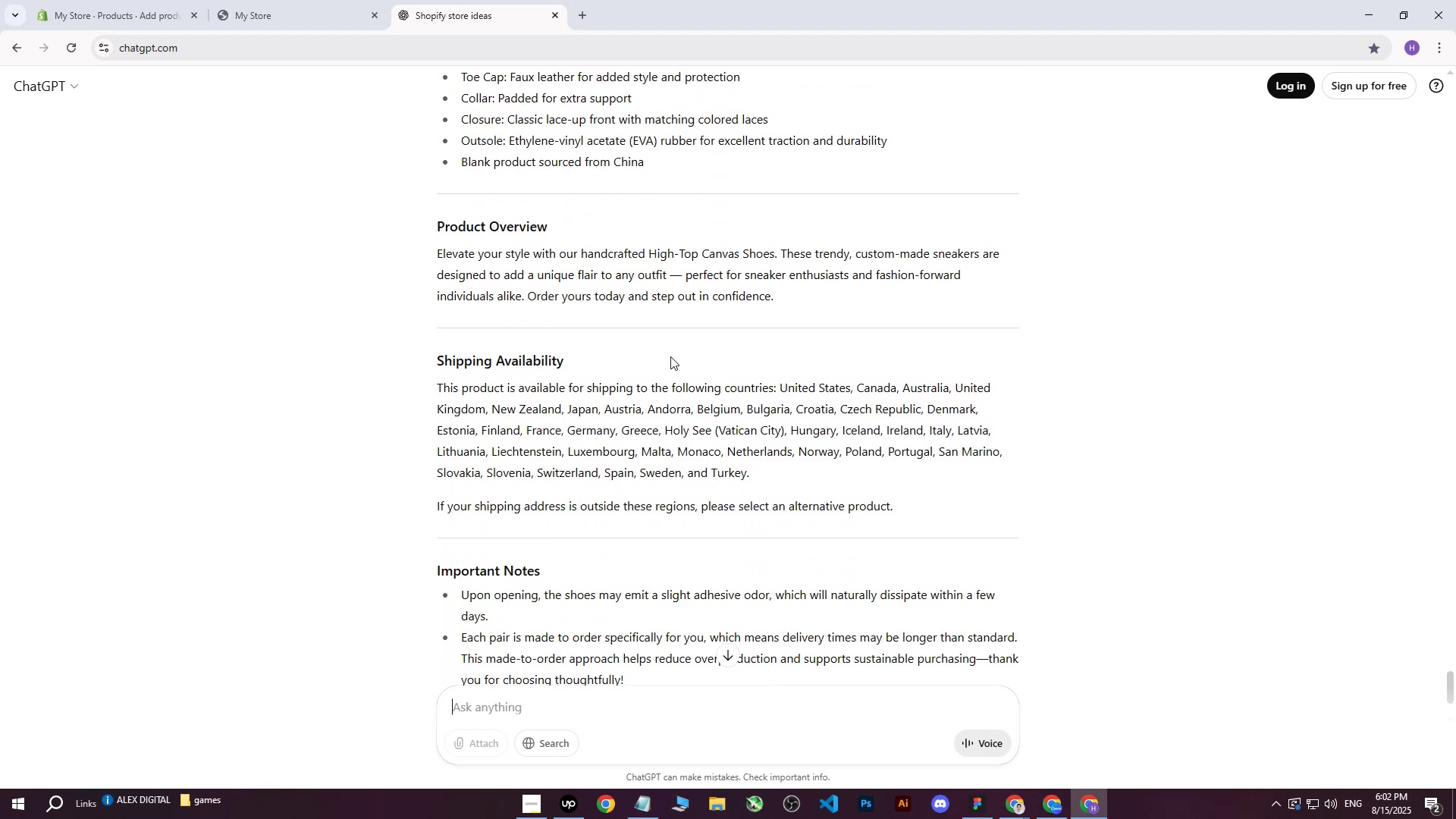 
scroll: coordinate [623, 353], scroll_direction: up, amount: 4.0
 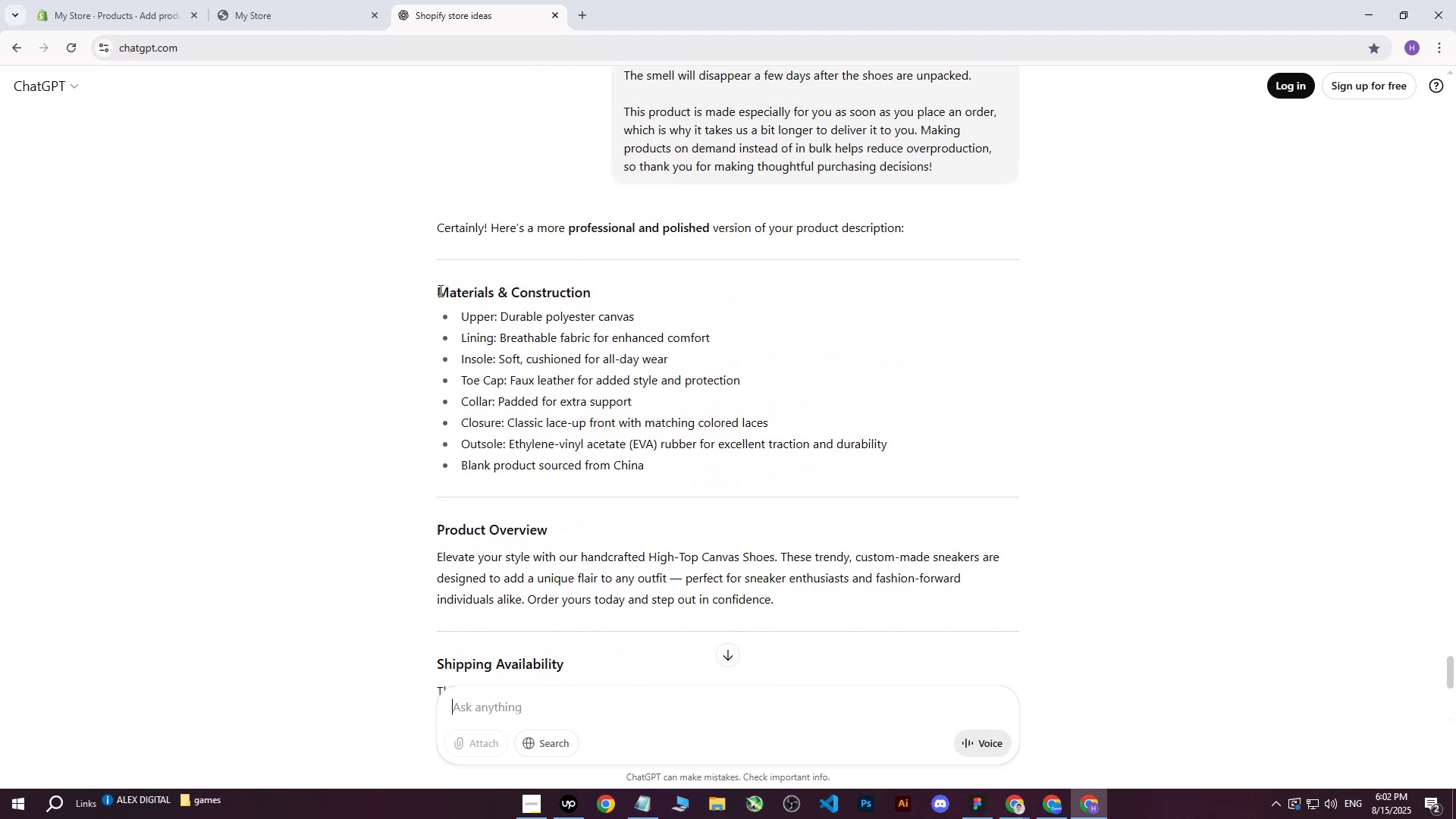 
left_click_drag(start_coordinate=[439, 290], to_coordinate=[683, 480])
 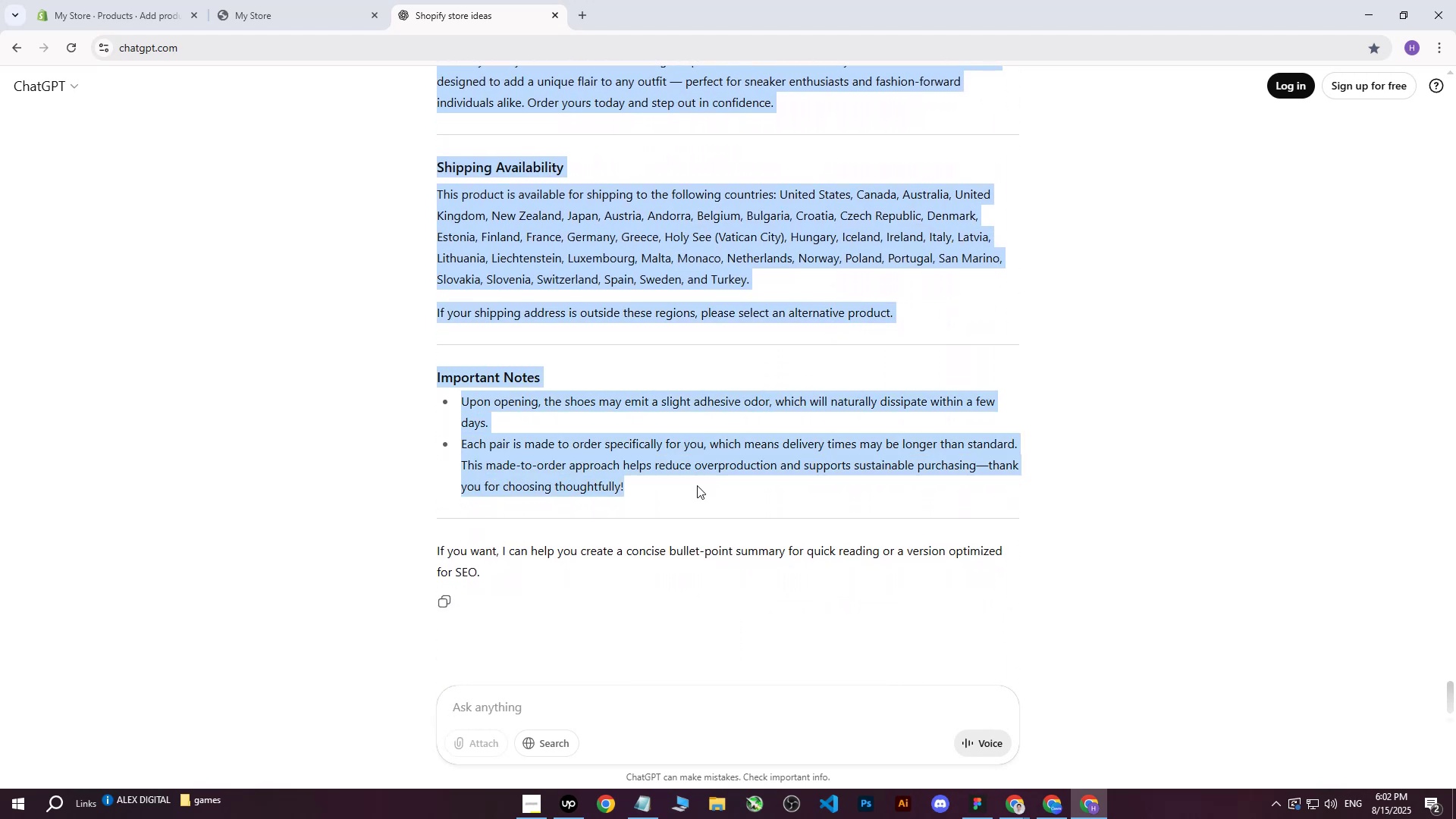 
scroll: coordinate [832, 339], scroll_direction: down, amount: 7.0
 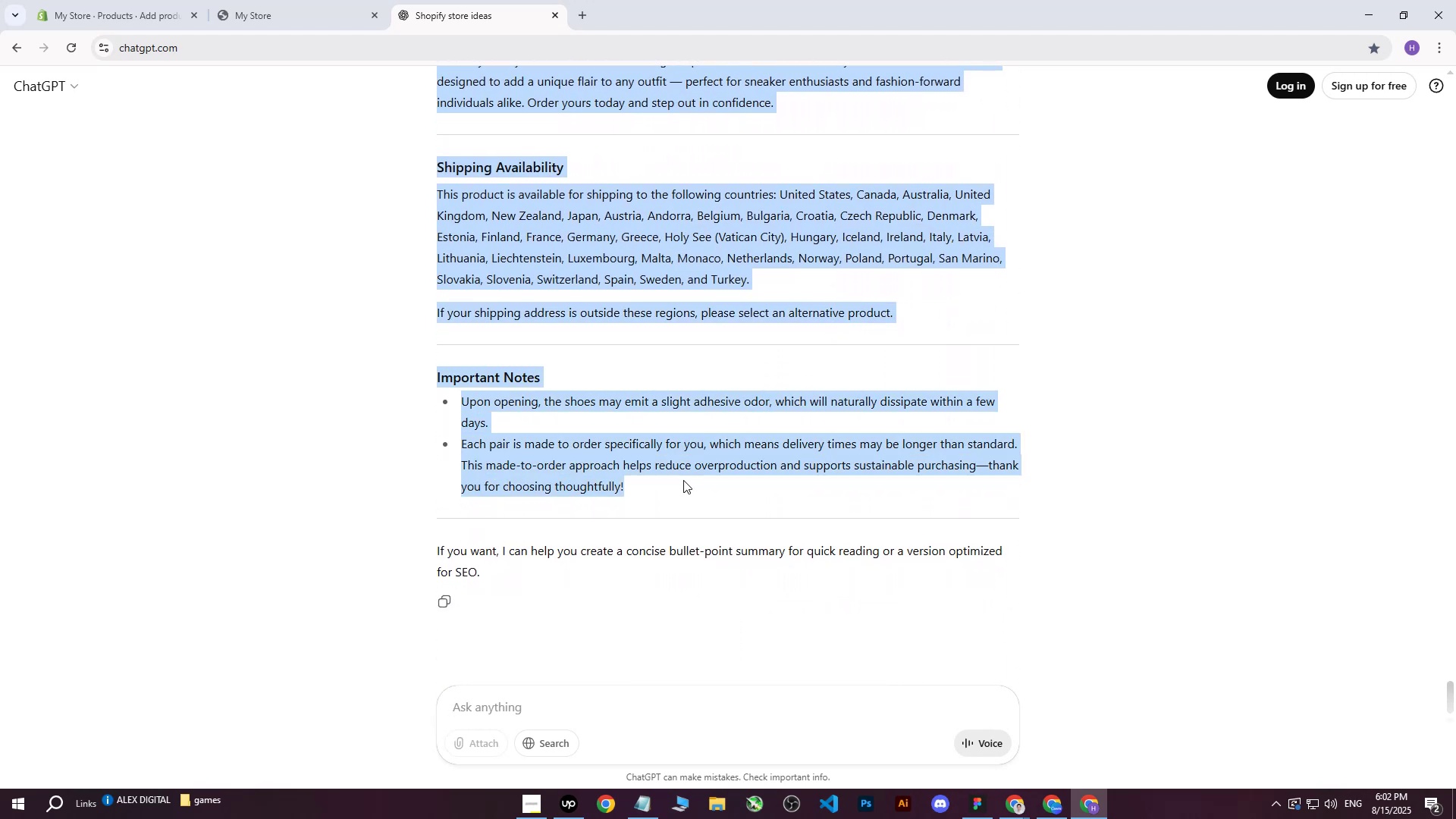 
key(Control+C)
 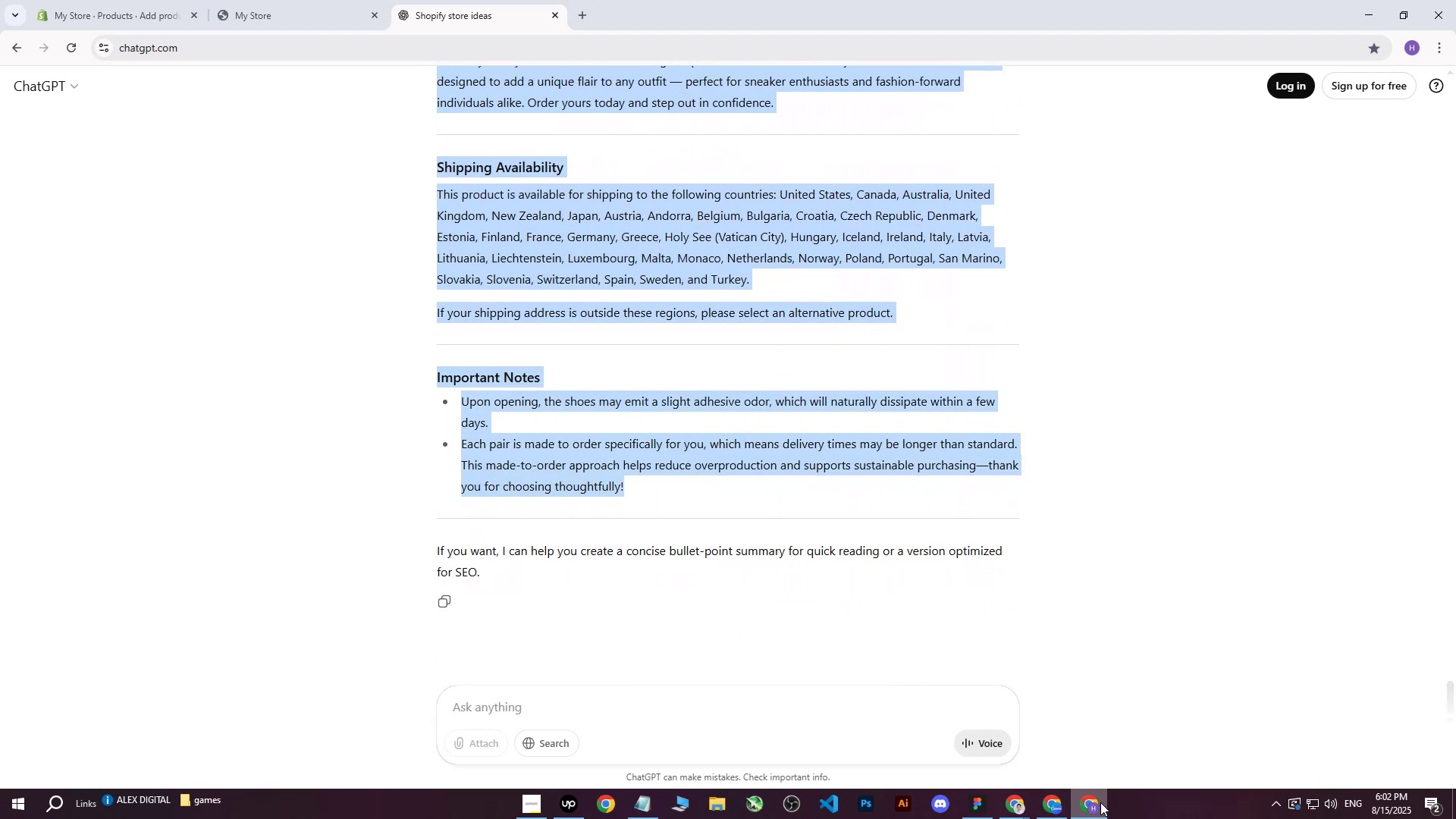 
left_click([1100, 802])
 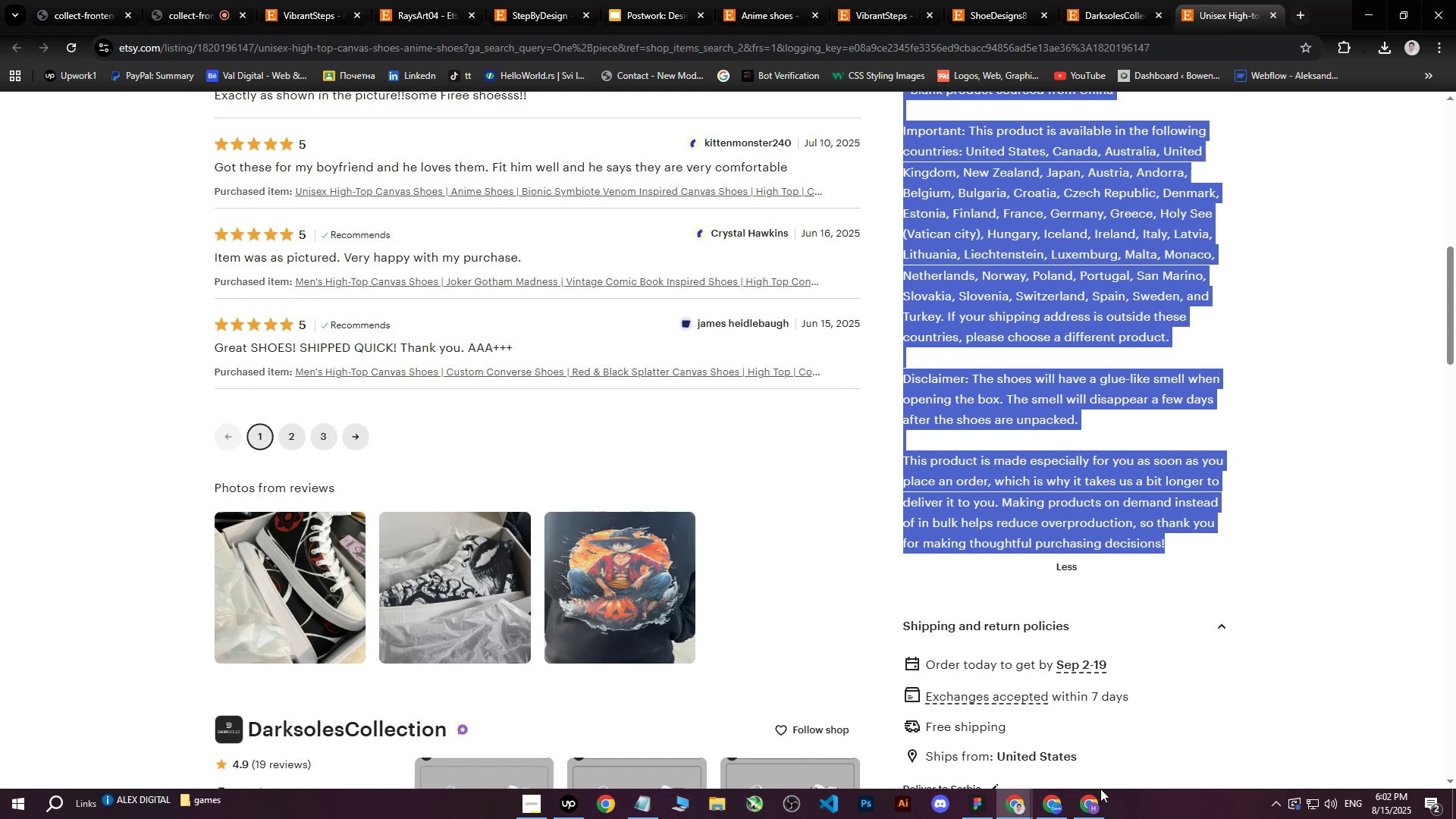 
left_click([1092, 810])
 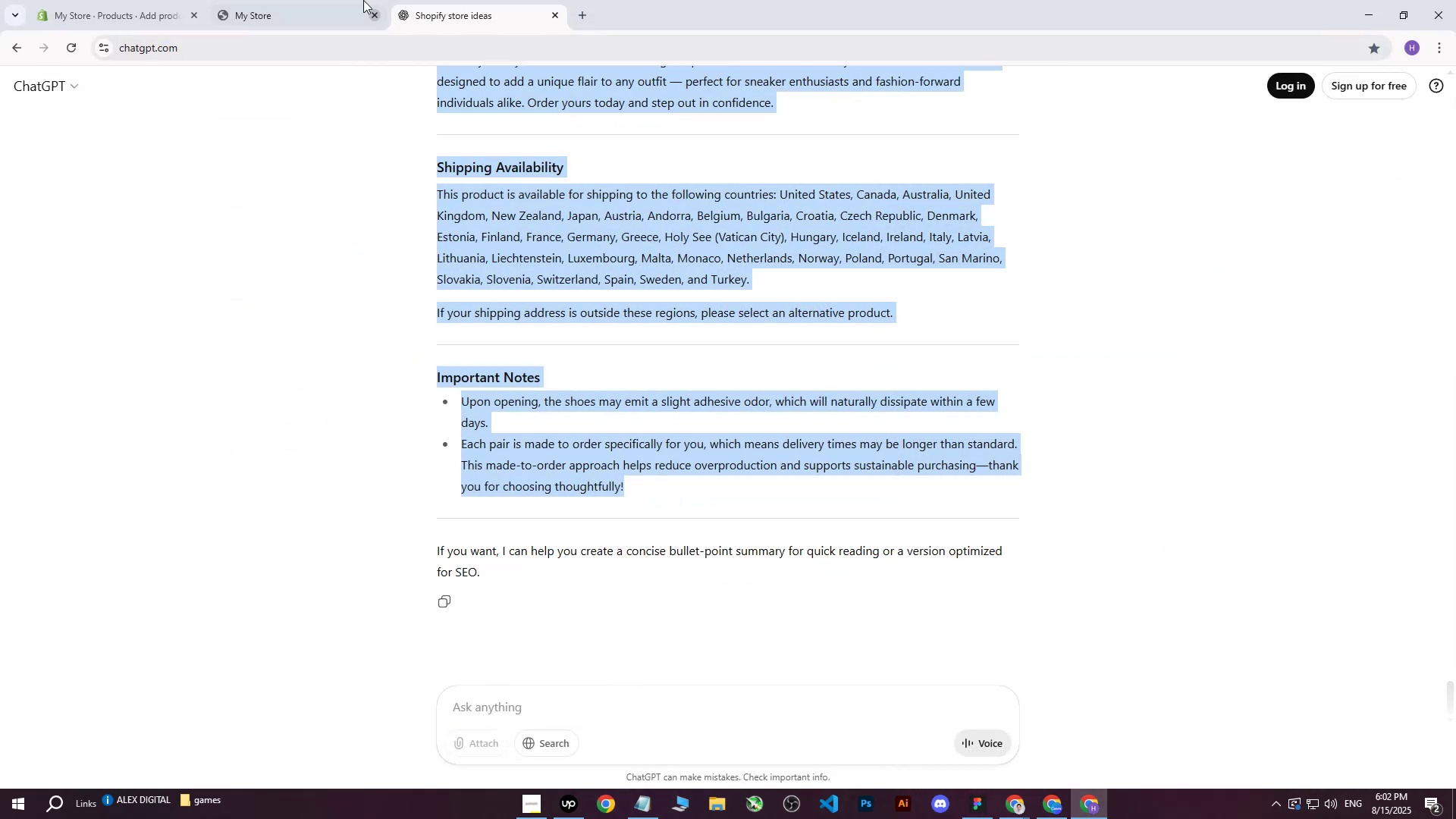 
left_click([315, 0])
 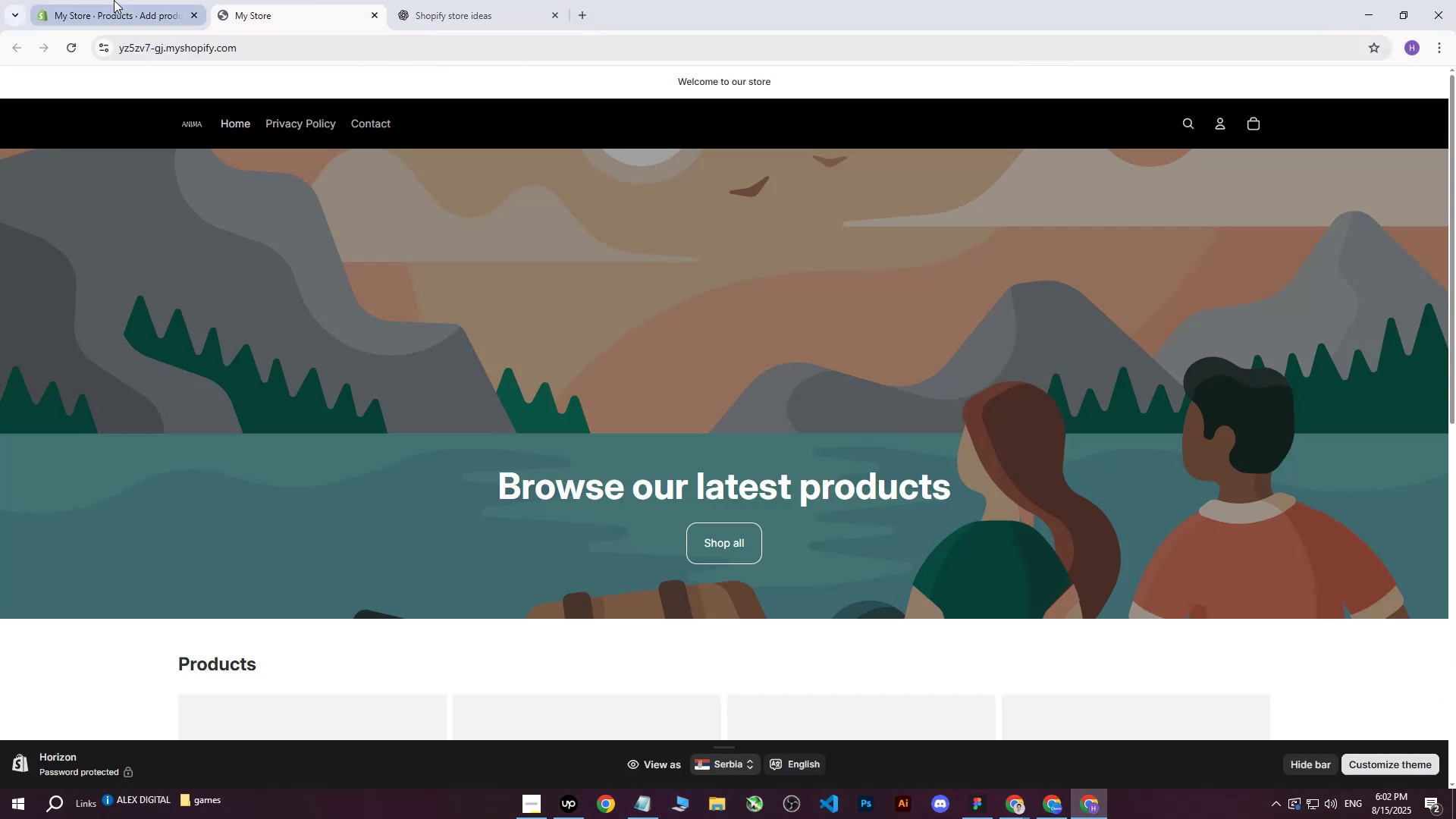 
left_click([114, 0])
 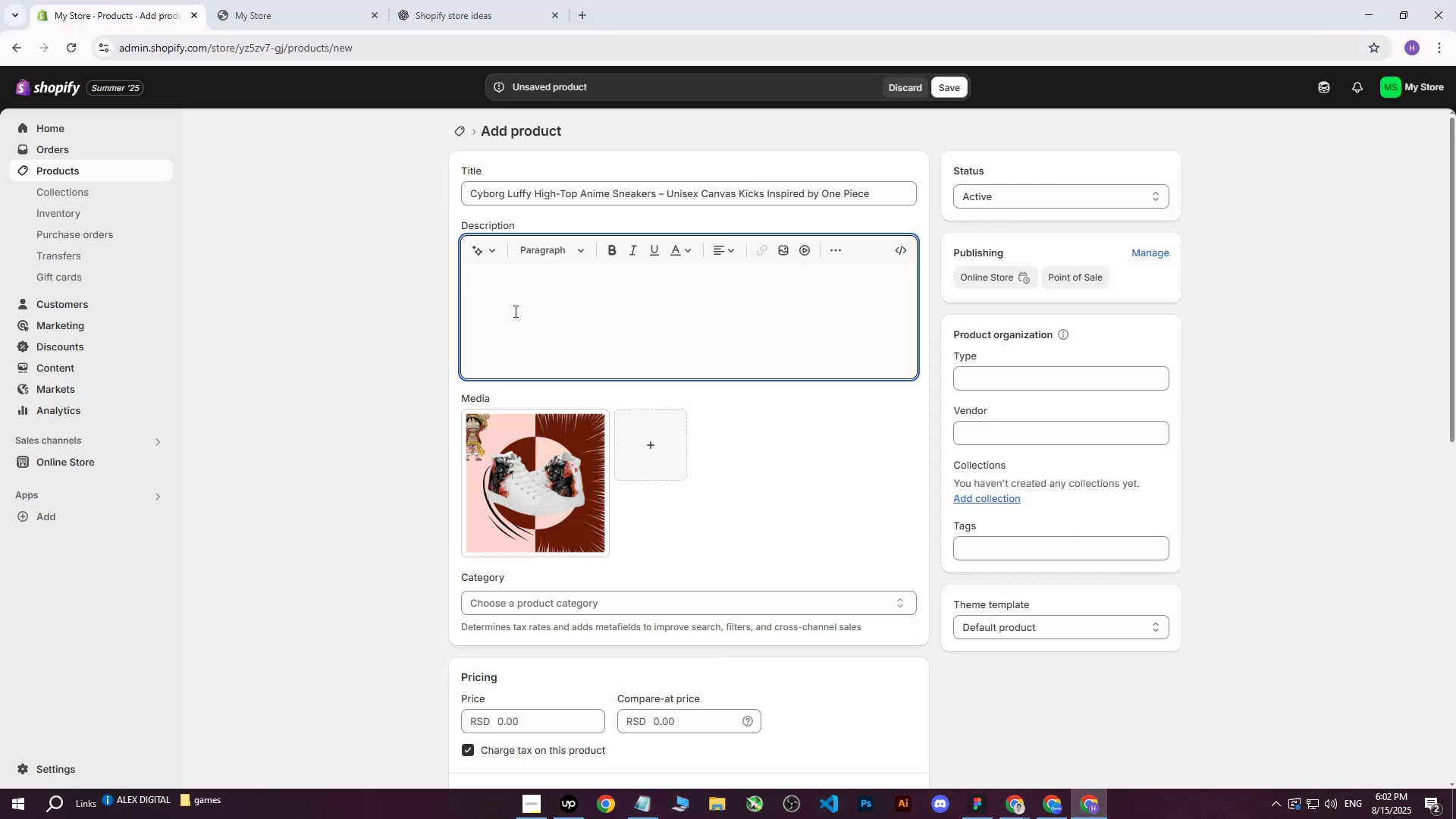 
left_click([514, 311])
 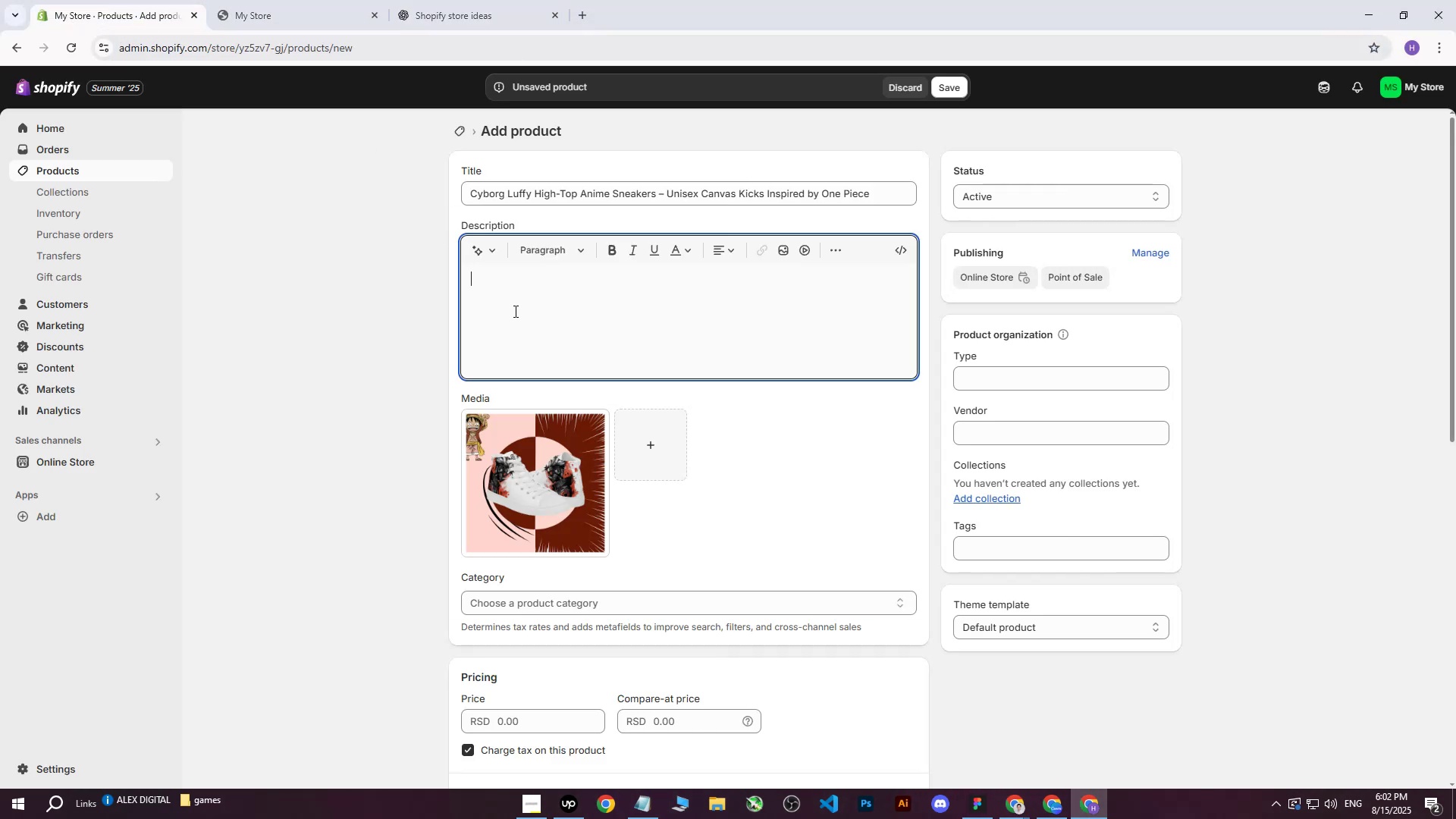 
key(Control+V)
 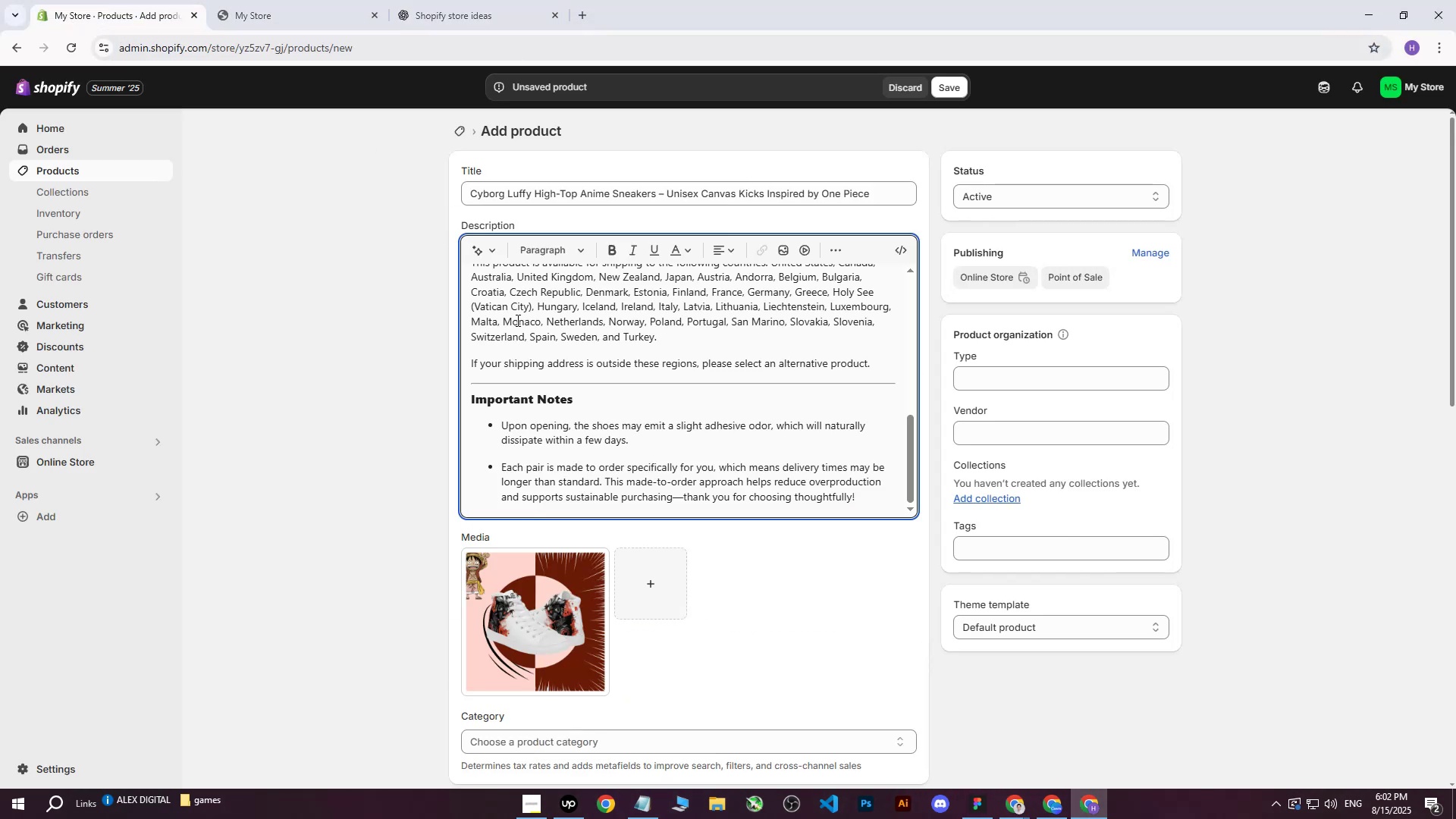 
scroll: coordinate [531, 383], scroll_direction: down, amount: 8.0
 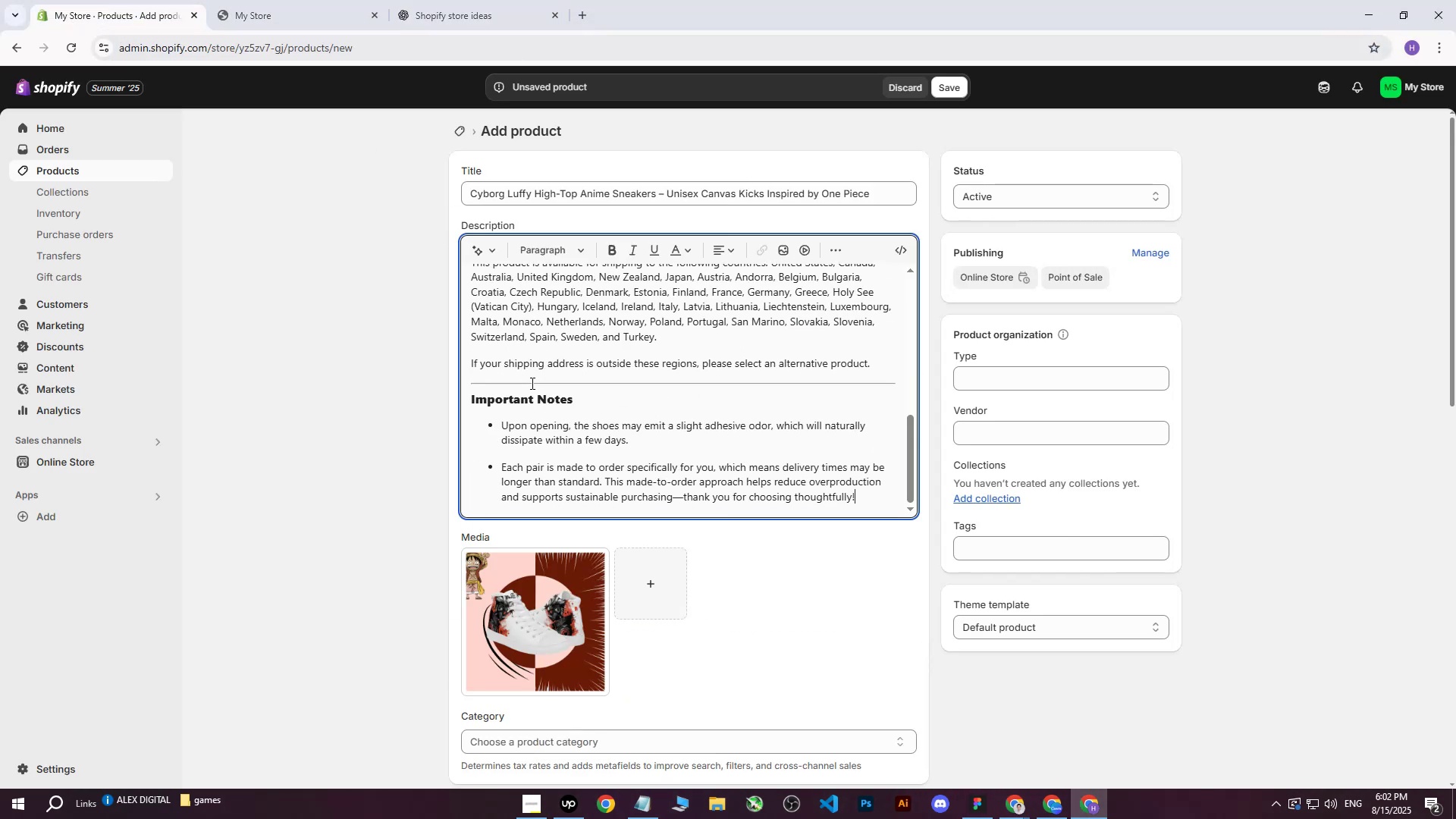 
scroll: coordinate [531, 383], scroll_direction: up, amount: 9.0
 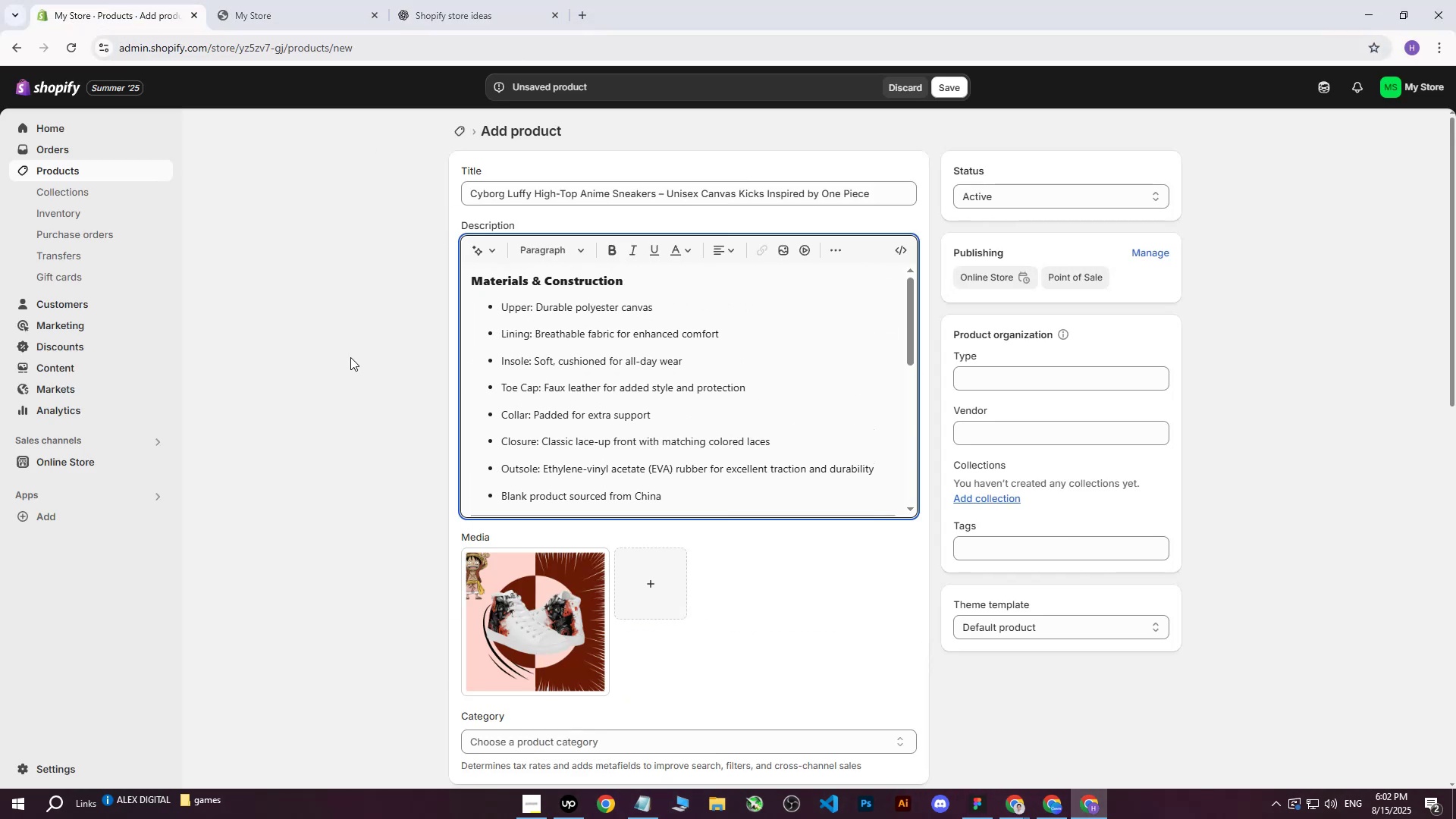 
left_click([350, 357])
 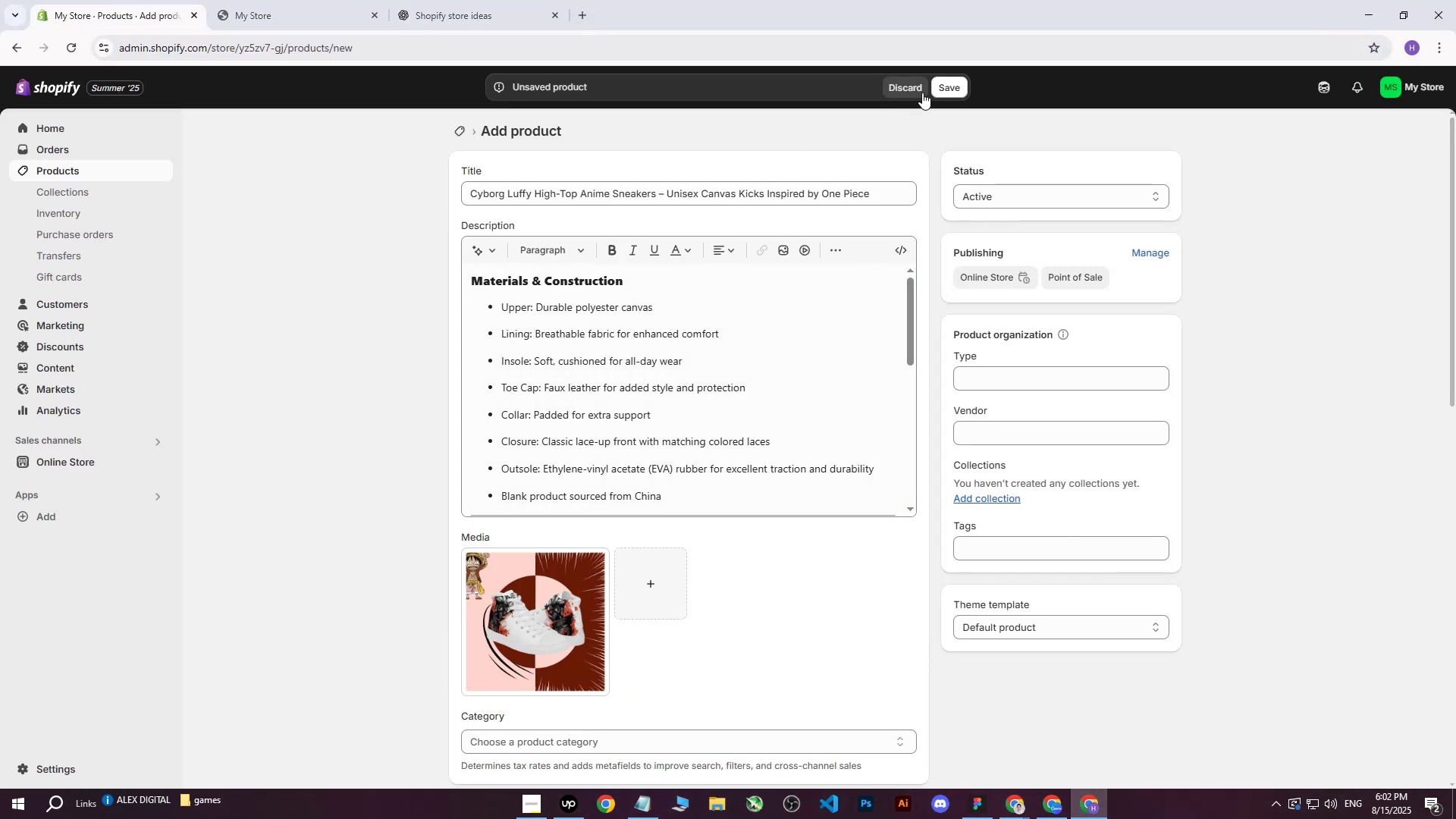 
left_click([948, 89])
 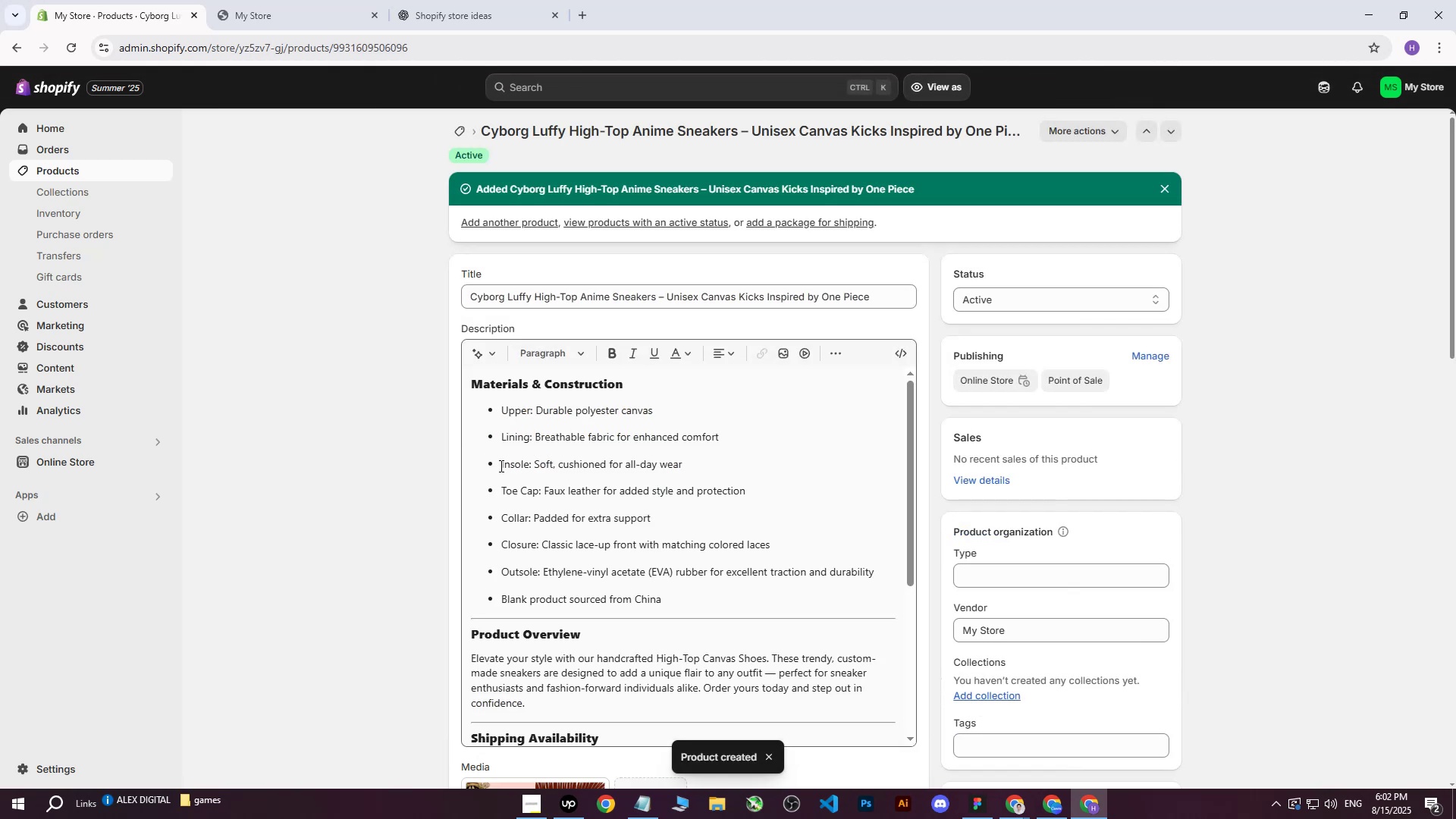 
wait(9.3)
 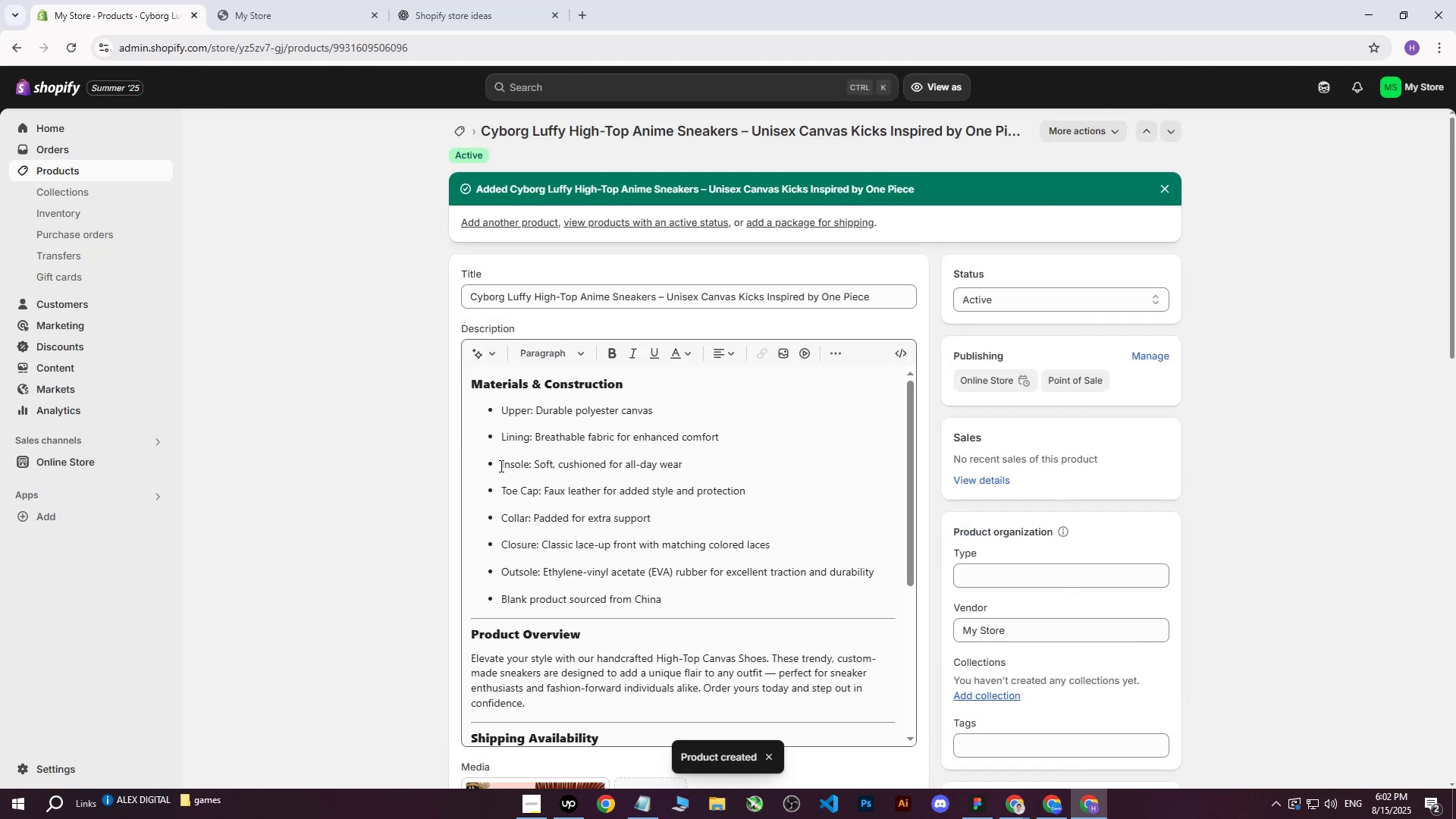 
scroll: coordinate [629, 461], scroll_direction: down, amount: 10.0
 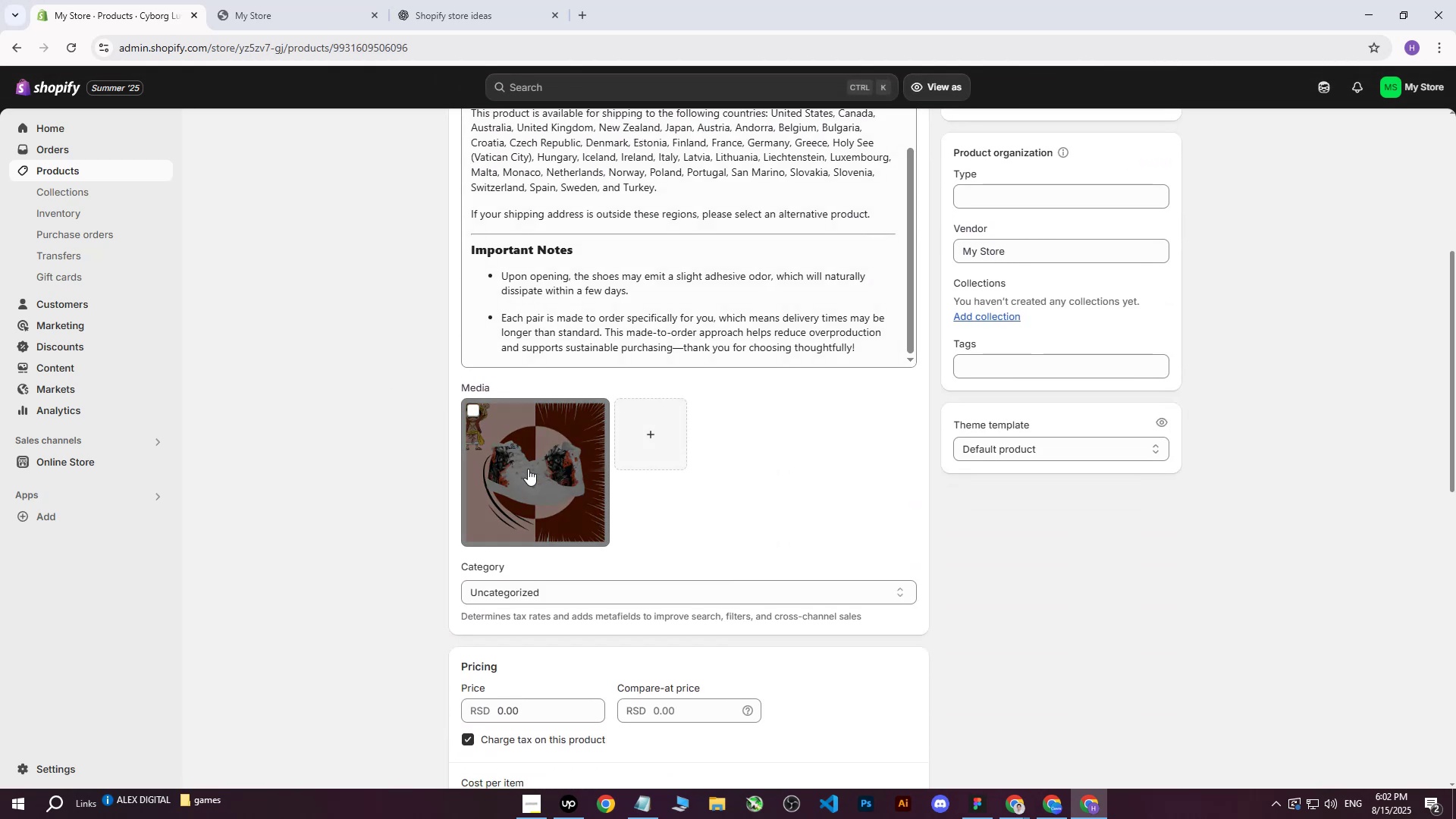 
left_click([528, 469])
 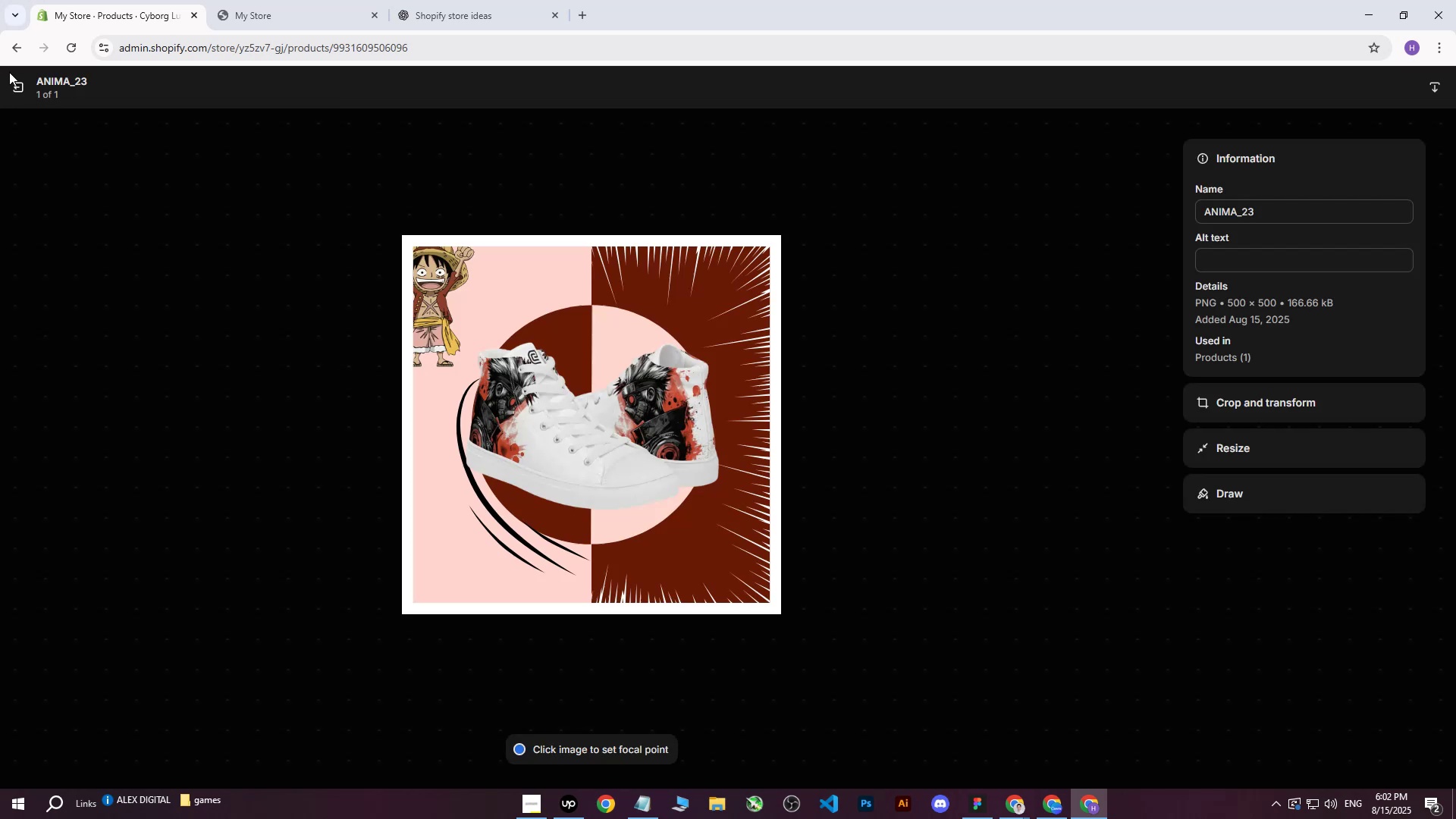 
left_click([13, 81])
 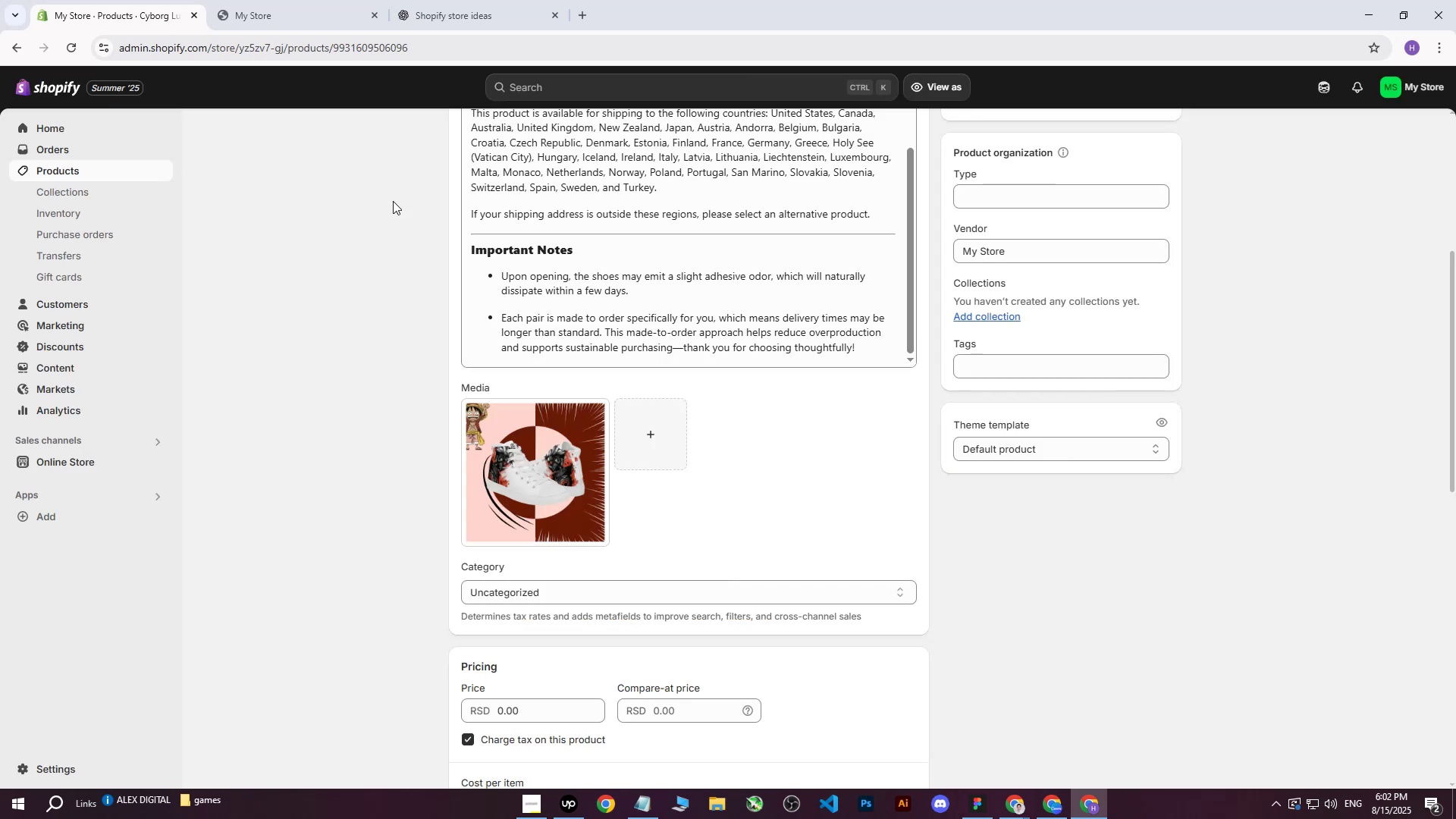 
scroll: coordinate [701, 397], scroll_direction: up, amount: 16.0
 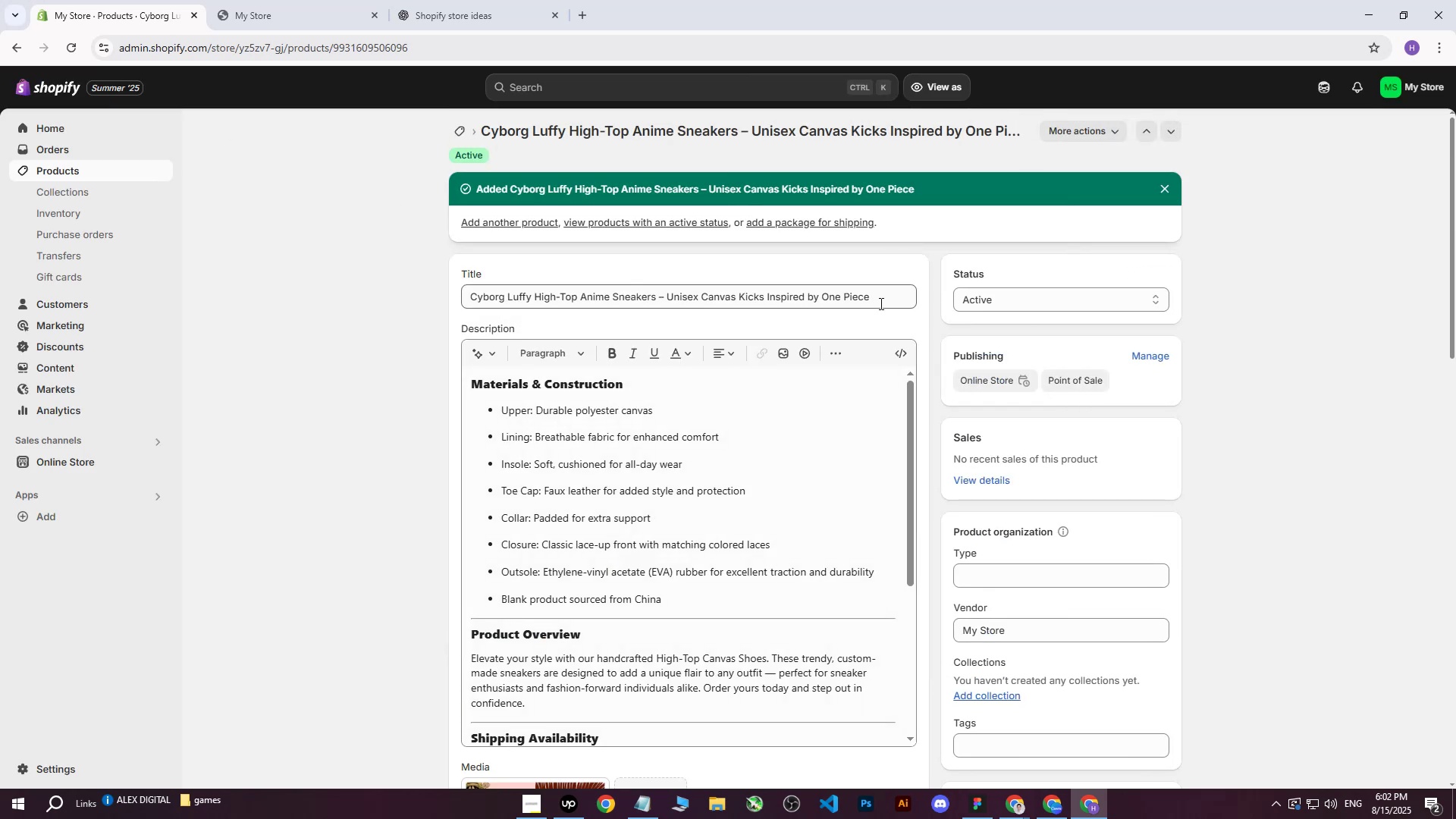 
left_click_drag(start_coordinate=[890, 303], to_coordinate=[287, 317])
 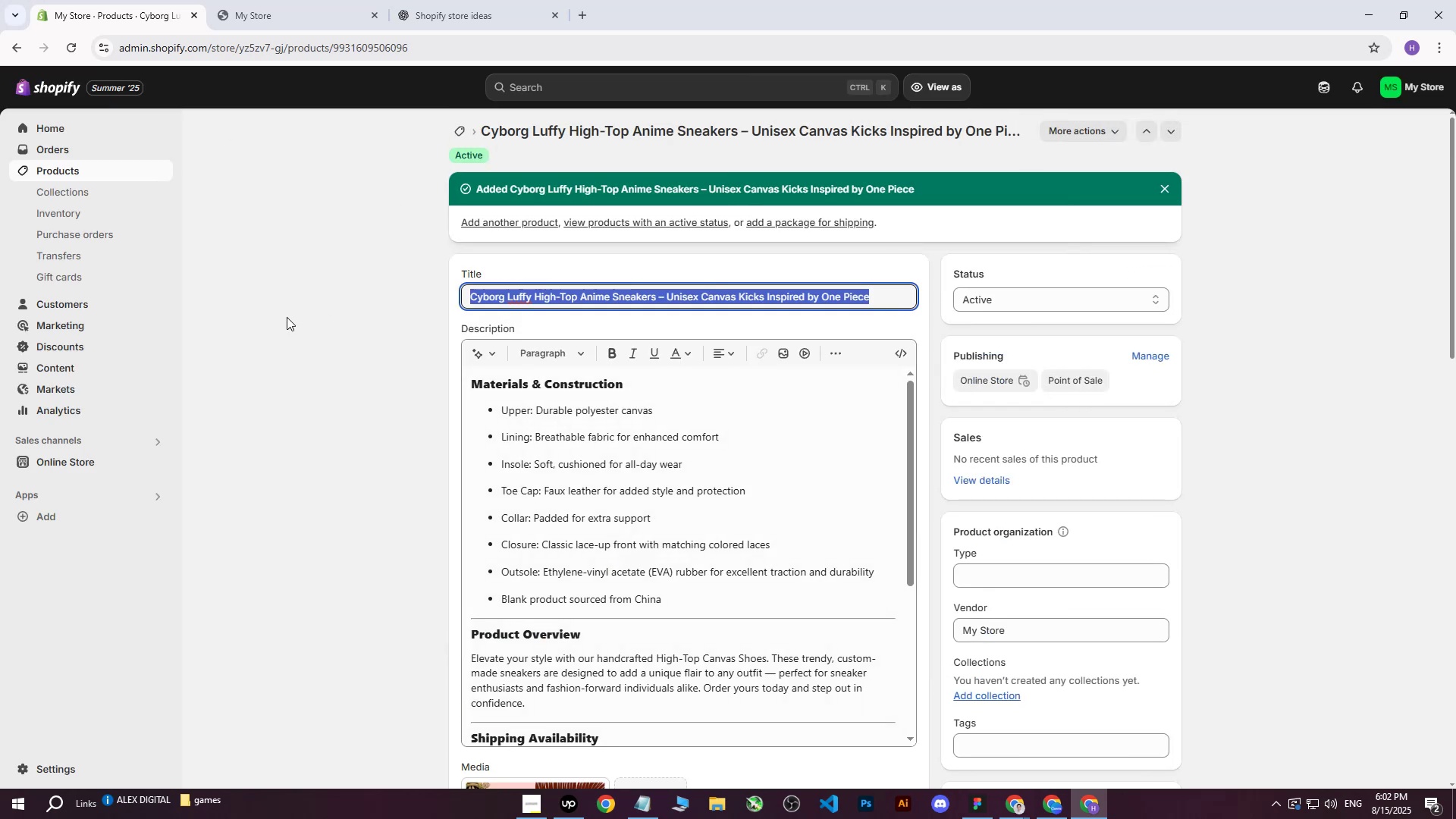 
key(Control+C)
 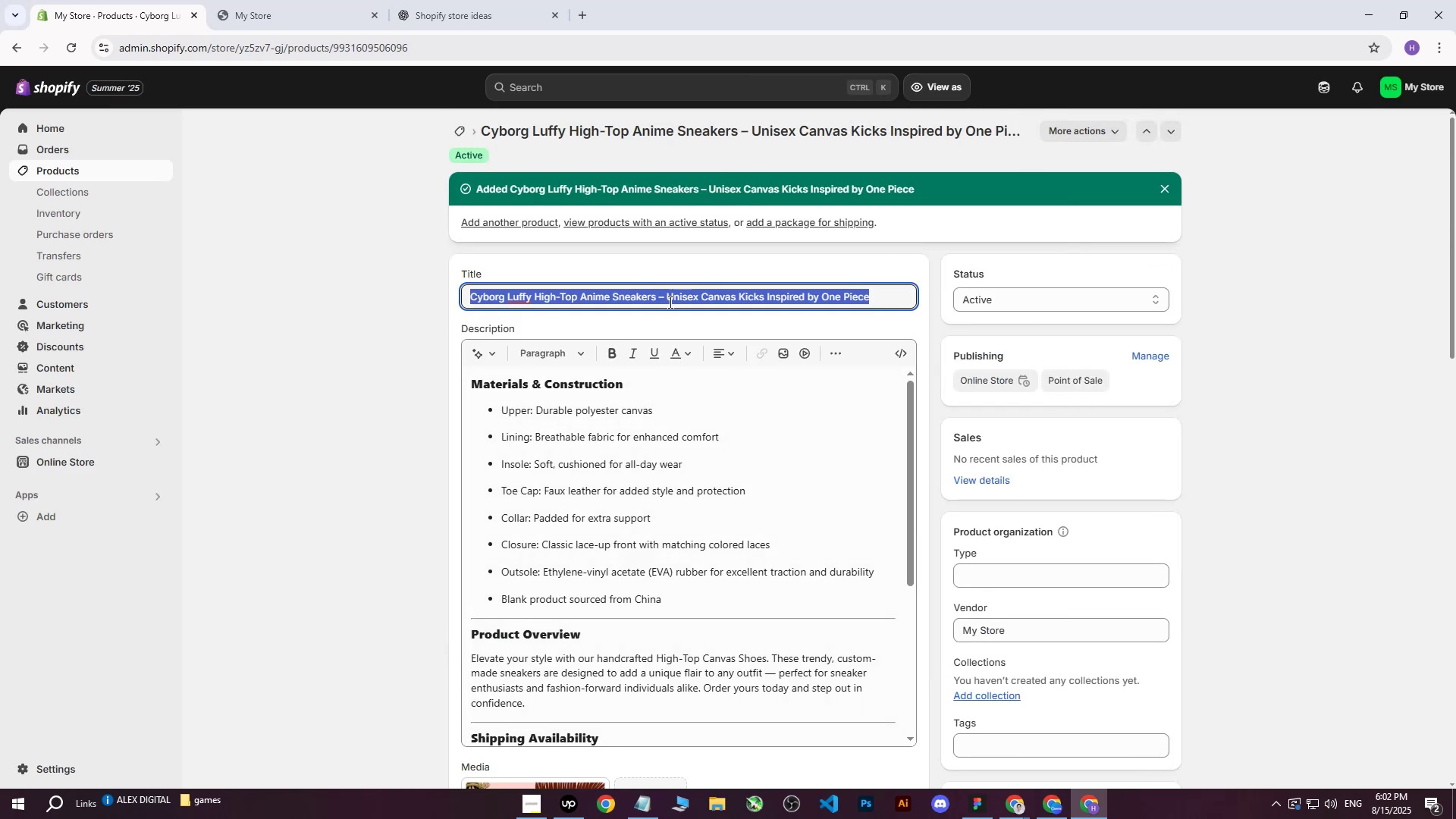 
triple_click([660, 299])
 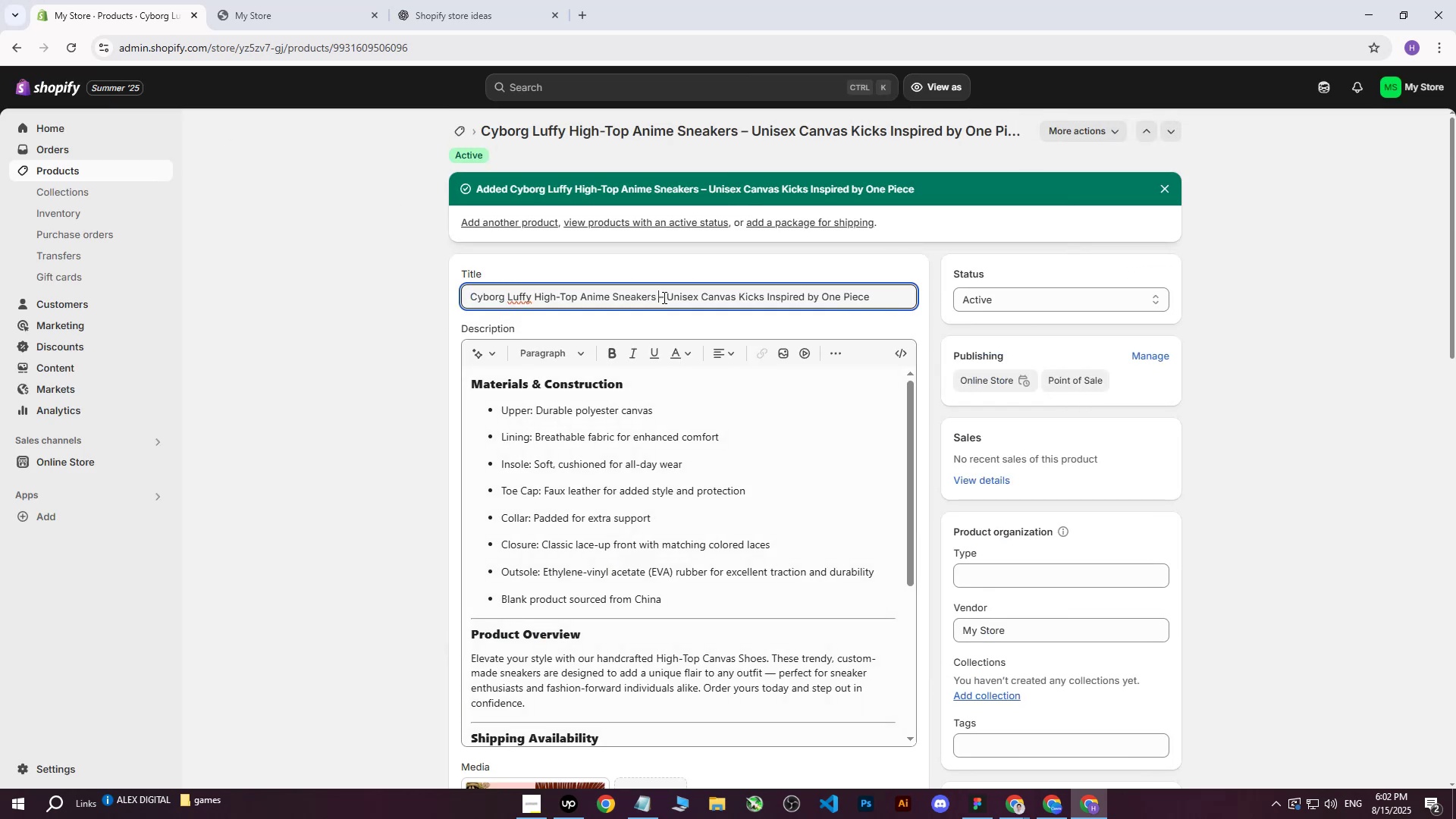 
triple_click([663, 297])
 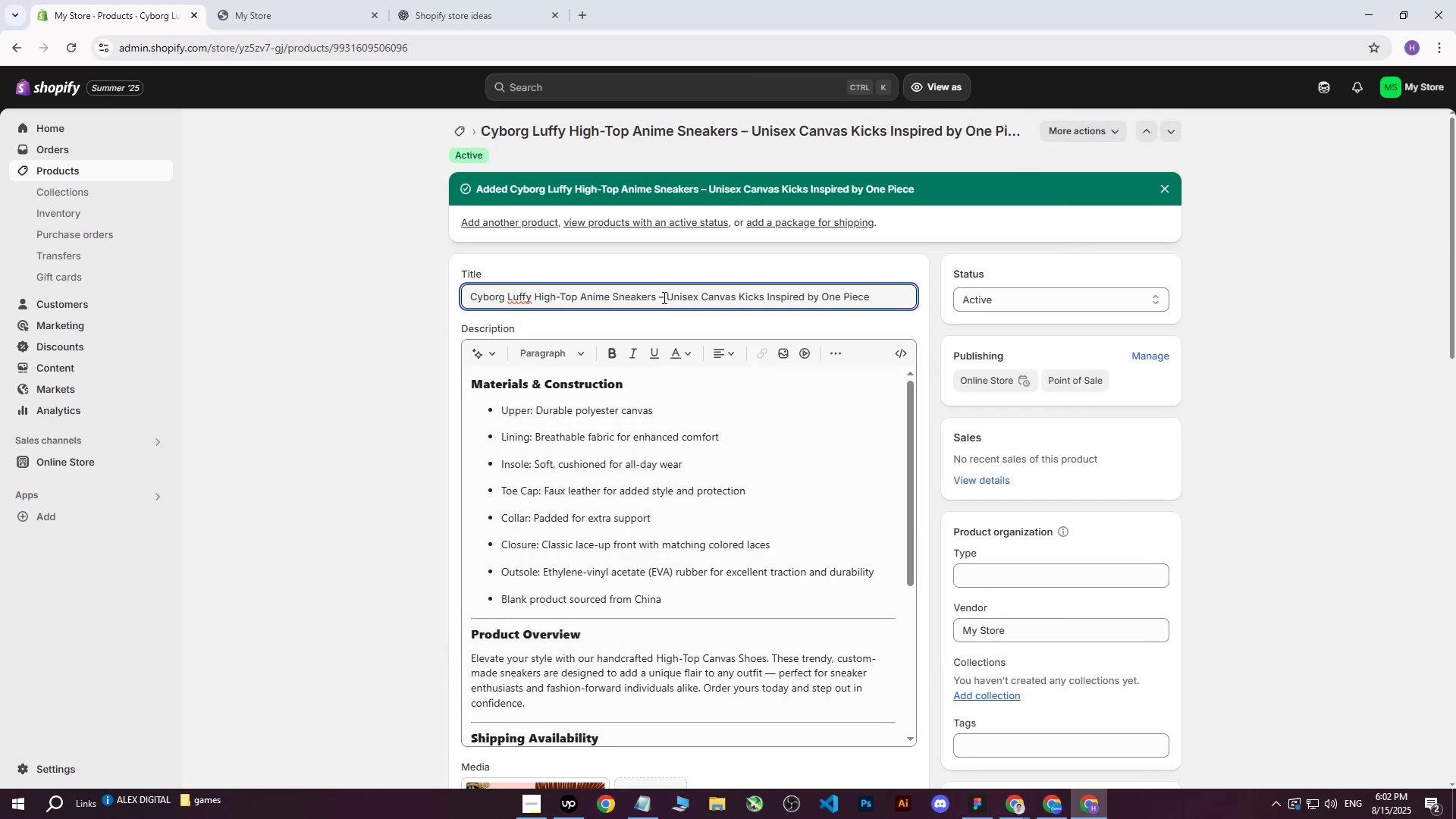 
key(Backspace)
 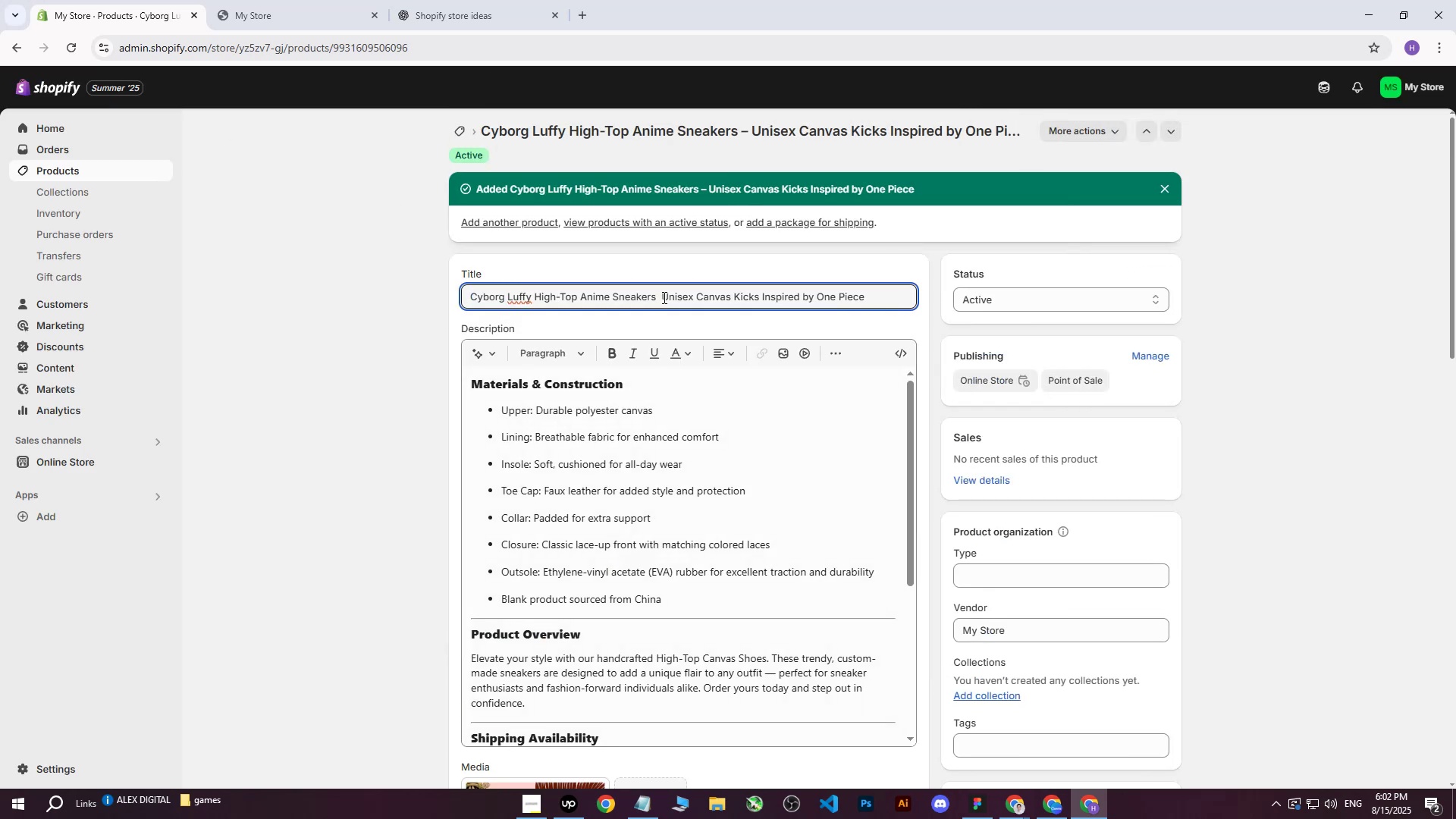 
key(Shift+ShiftRight)
 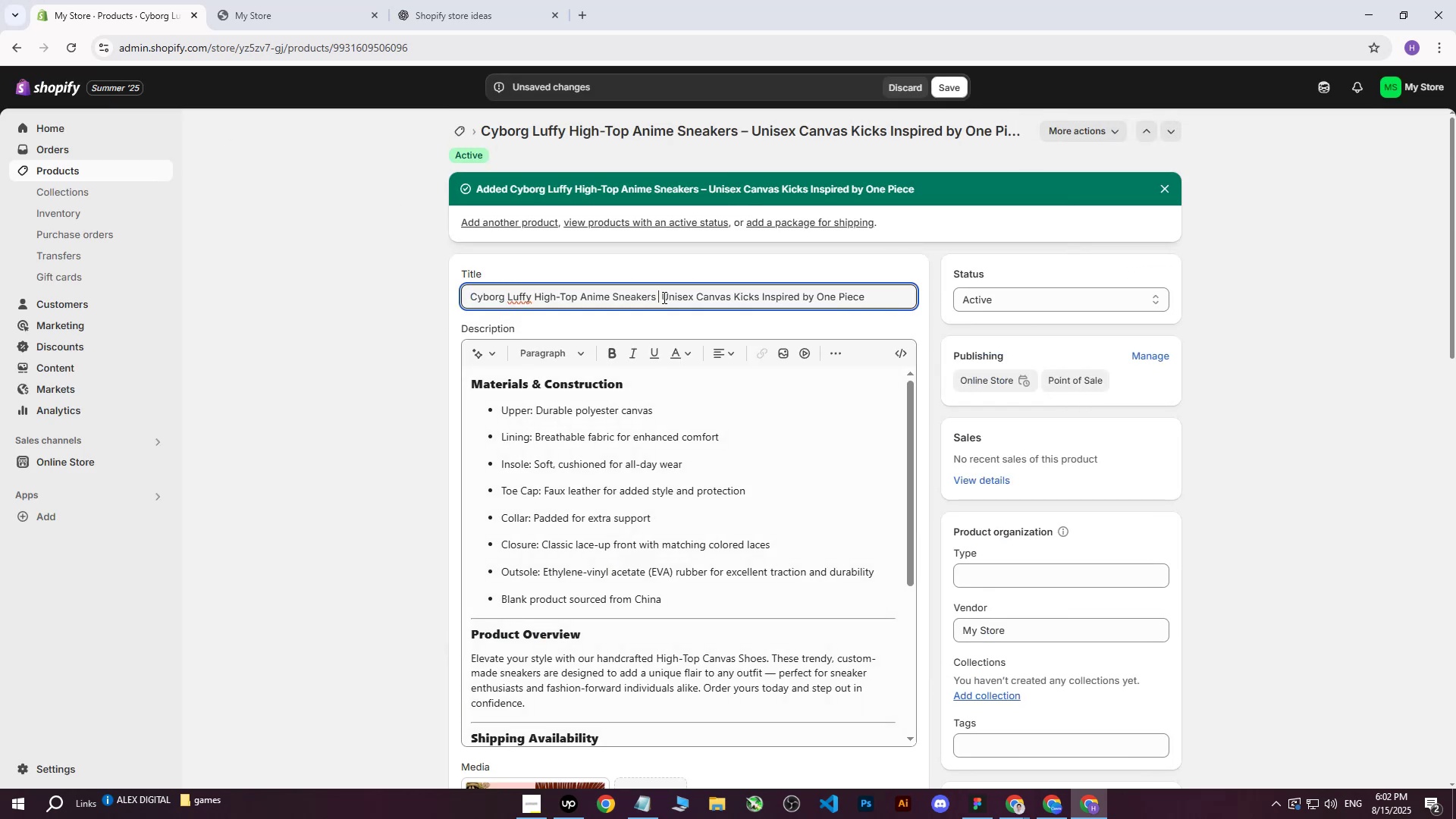 
key(Shift+Backslash)
 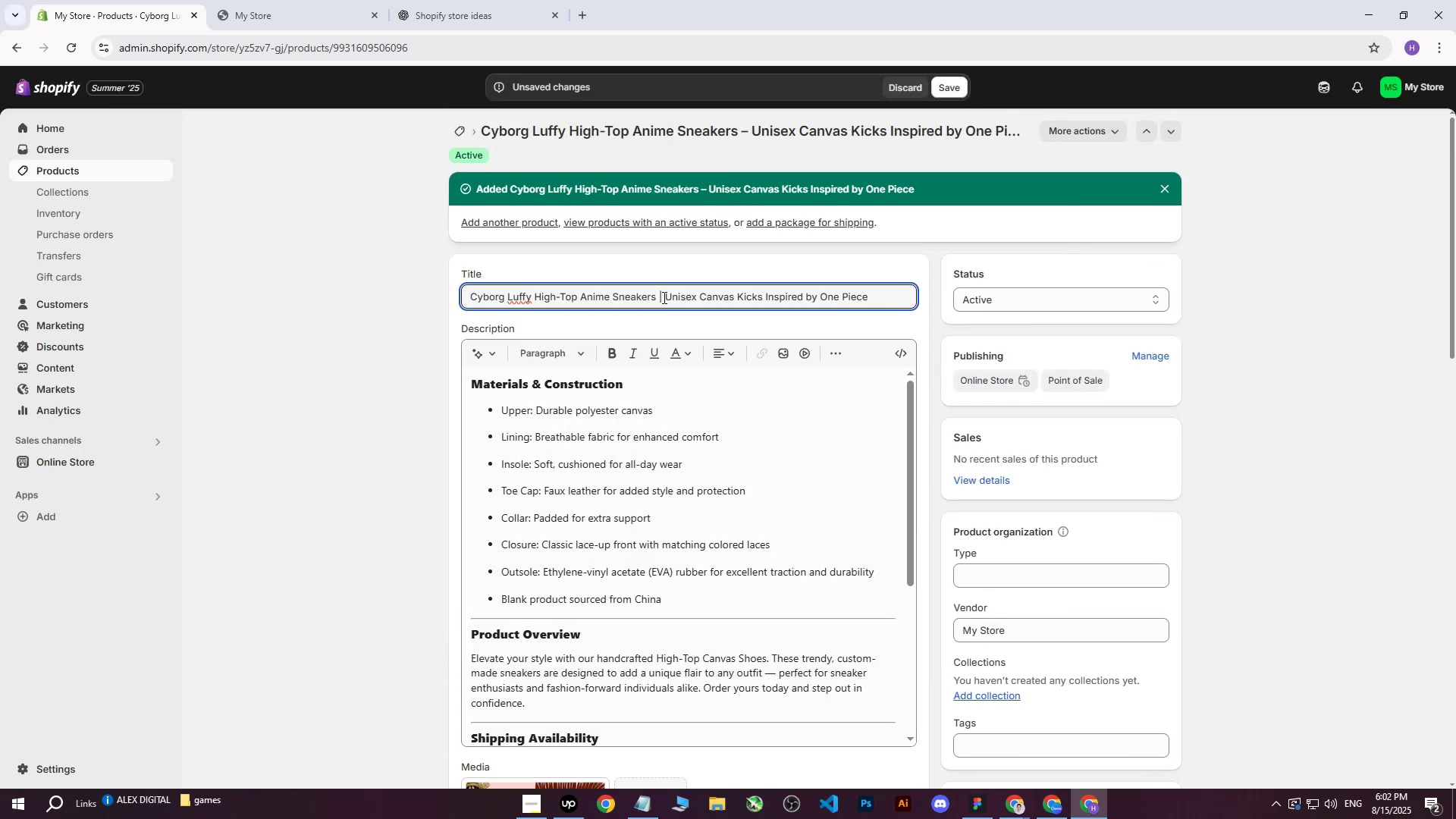 
scroll: coordinate [237, 473], scroll_direction: down, amount: 15.0
 